 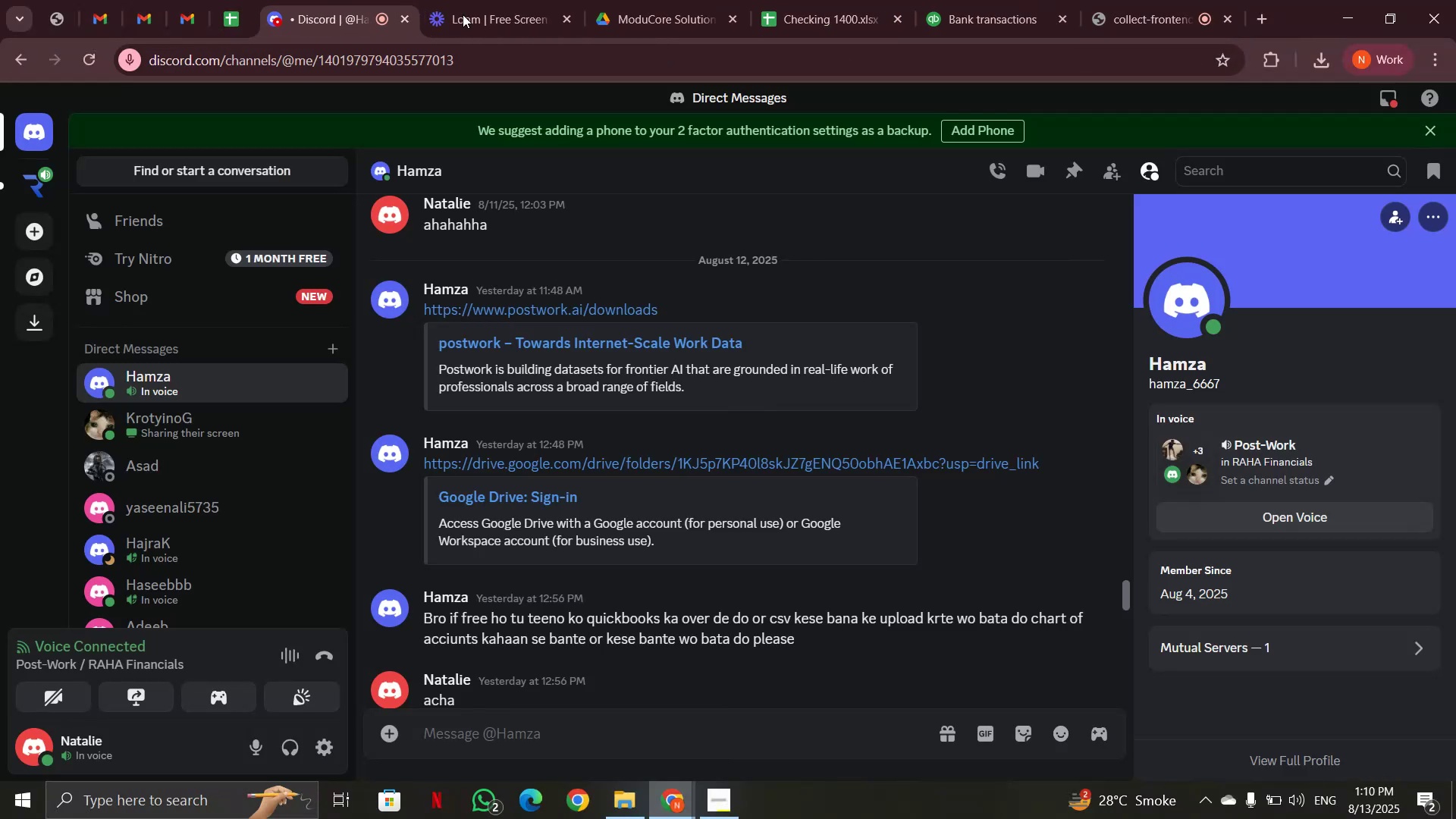 
left_click([940, 16])
 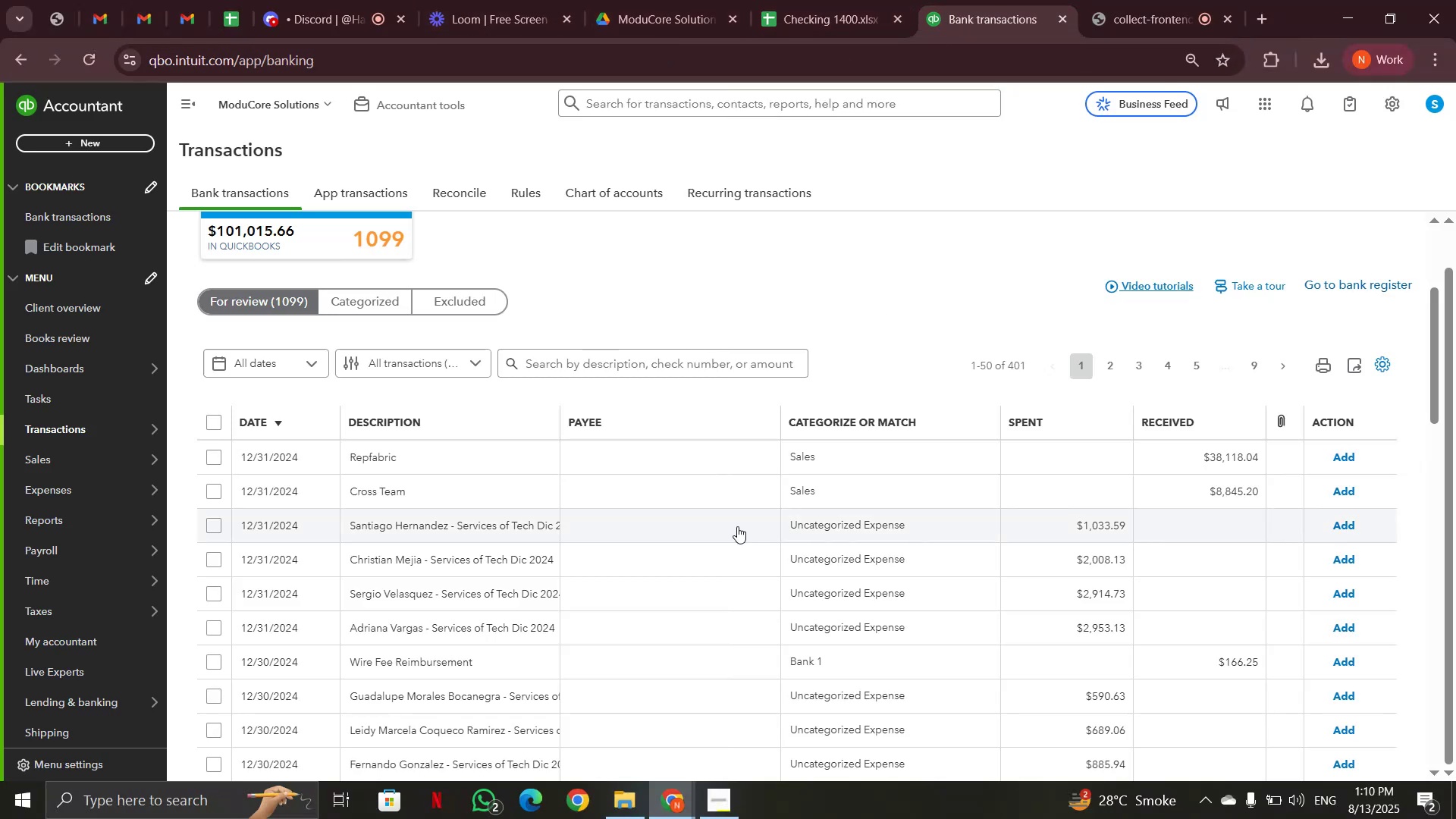 
scroll: coordinate [689, 514], scroll_direction: down, amount: 2.0
 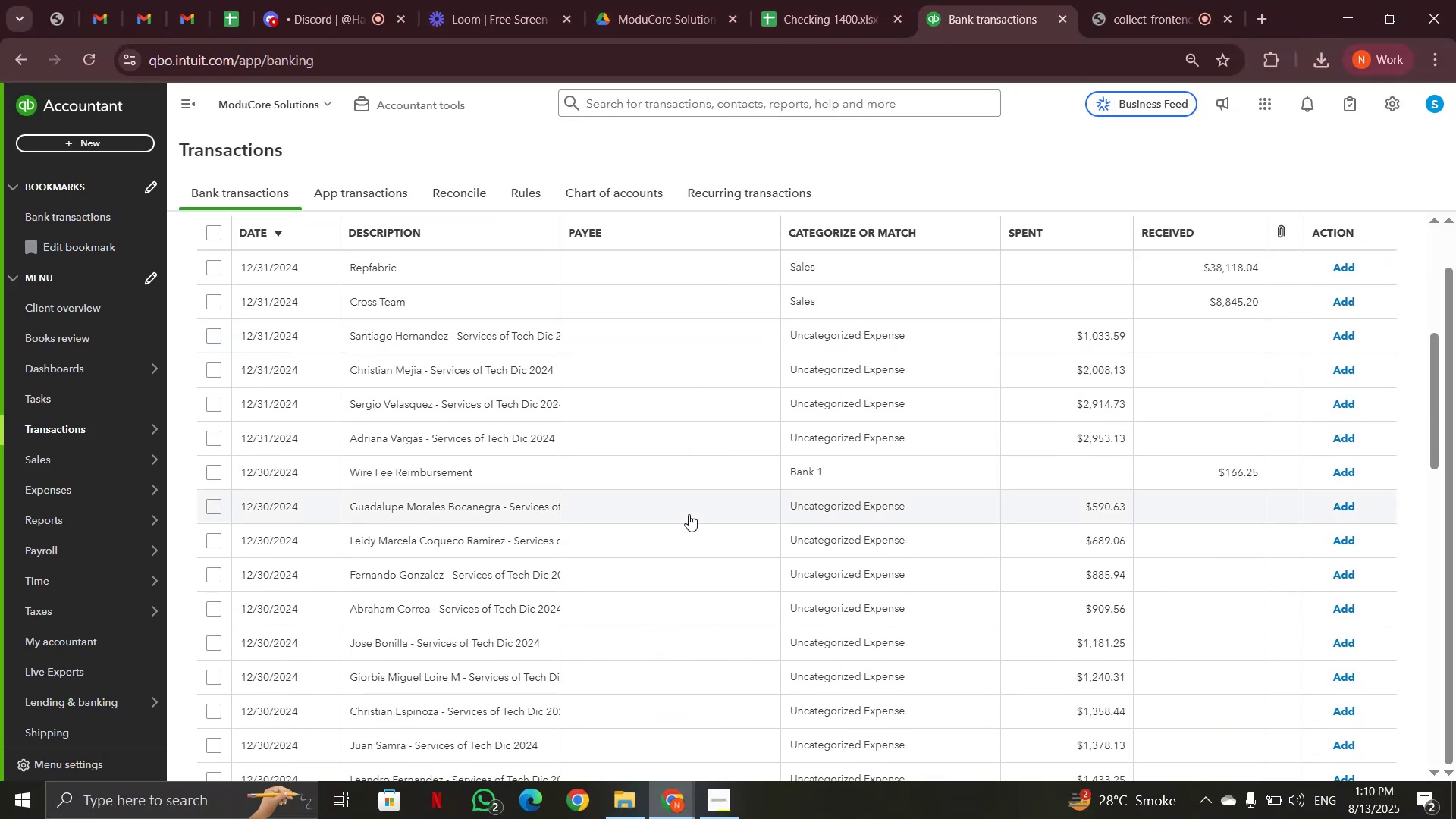 
scroll: coordinate [629, 513], scroll_direction: up, amount: 2.0
 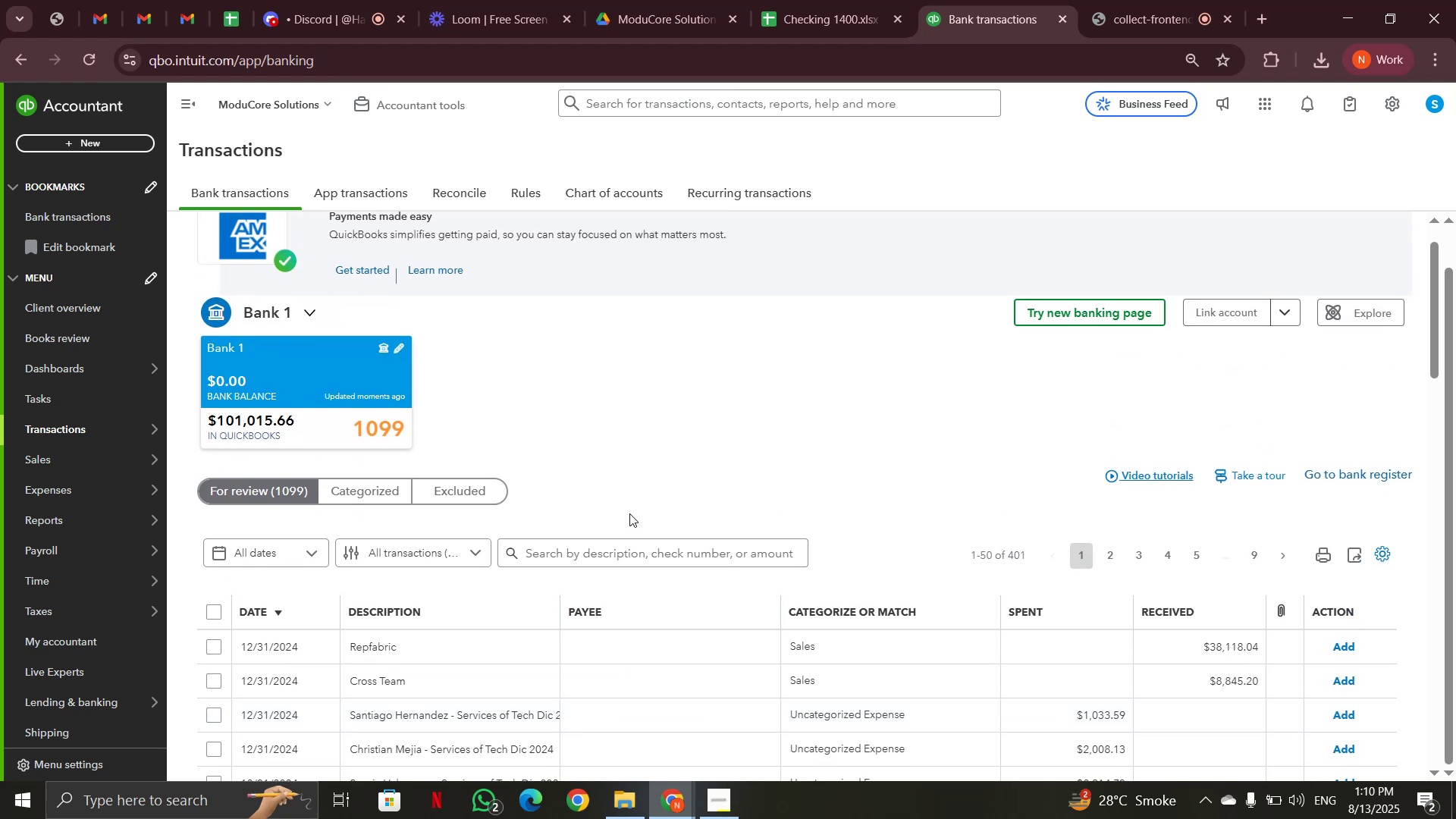 
scroll: coordinate [510, 497], scroll_direction: down, amount: 3.0
 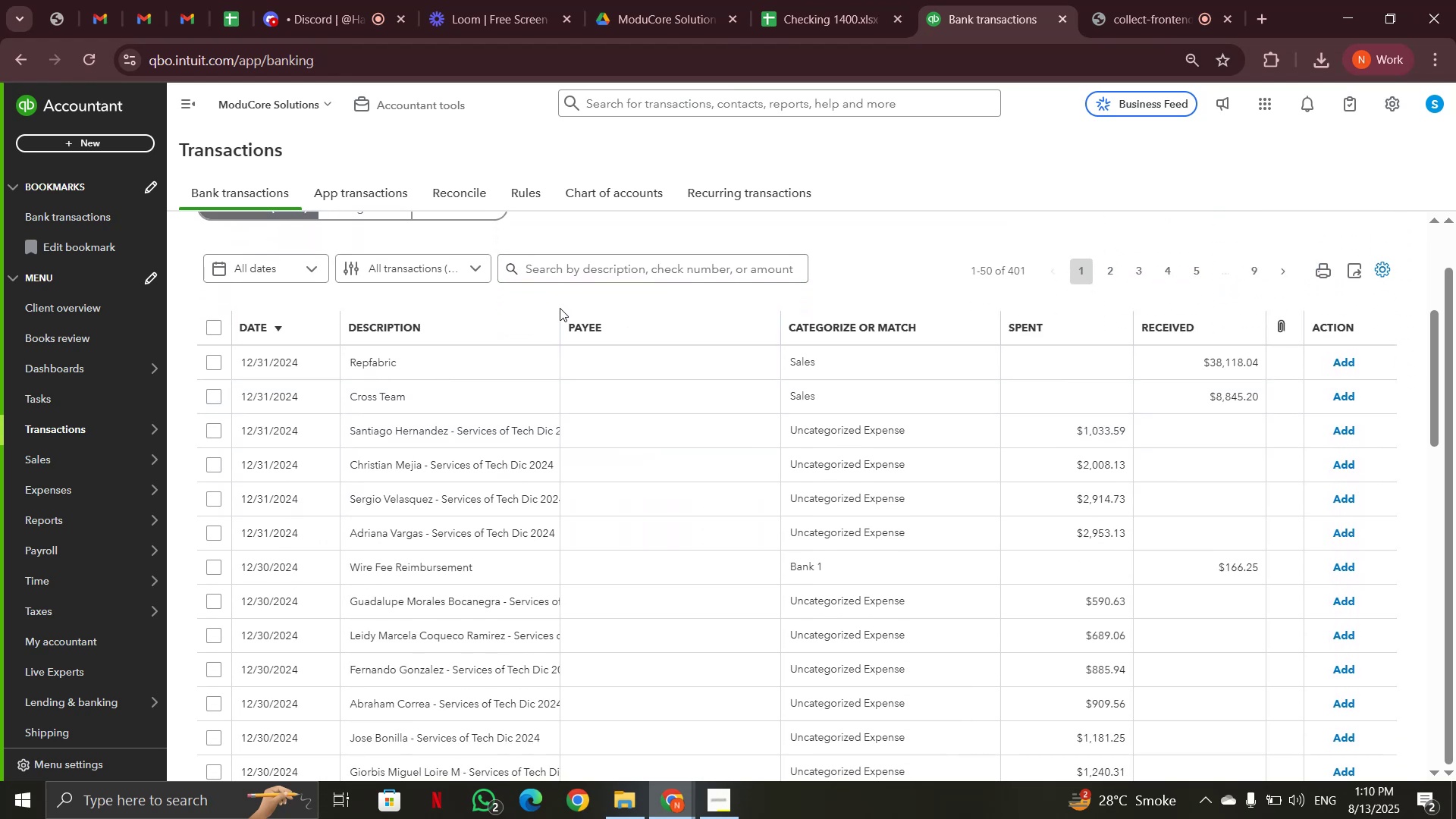 
left_click_drag(start_coordinate=[560, 315], to_coordinate=[818, 313])
 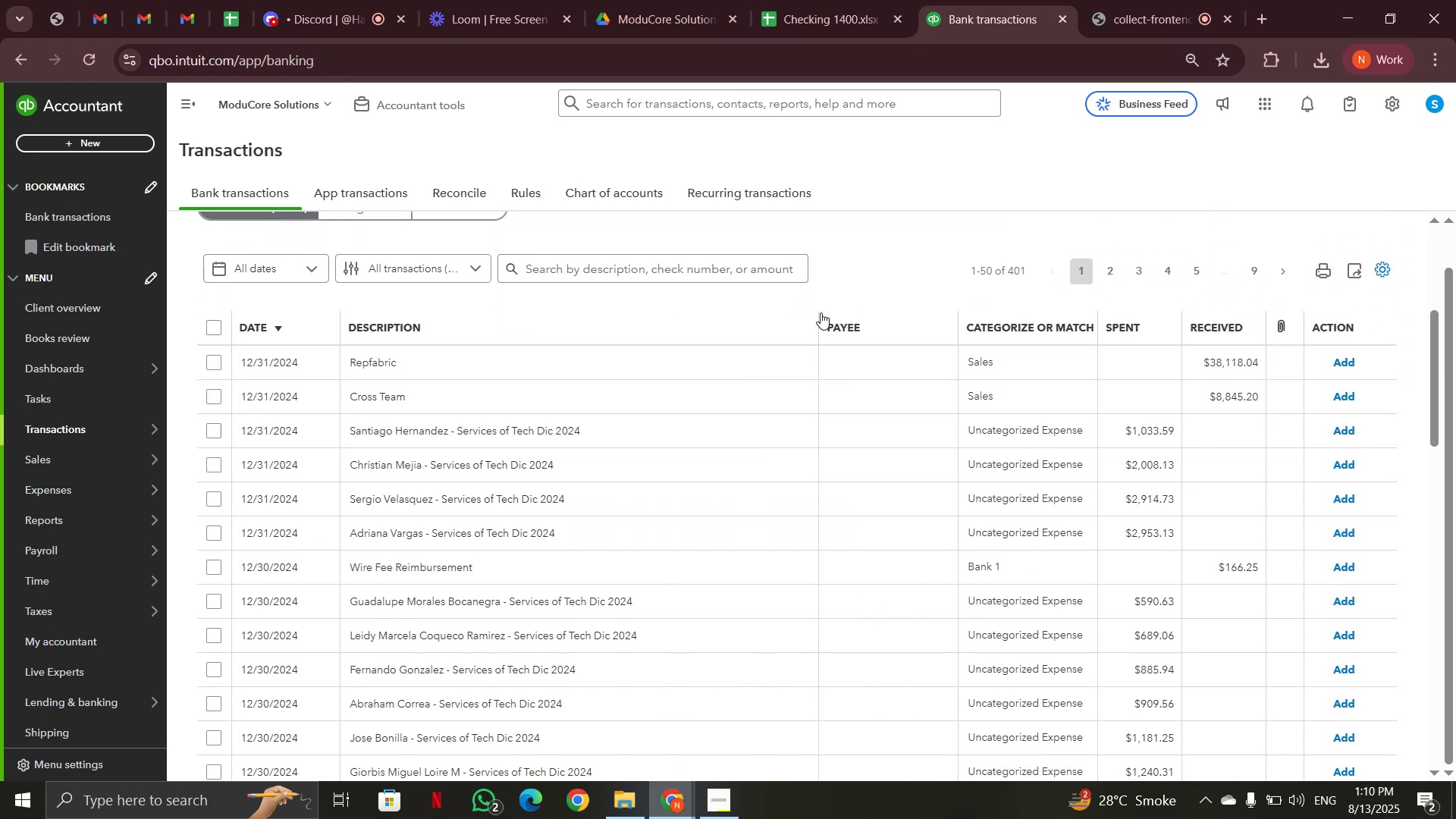 
left_click_drag(start_coordinate=[817, 312], to_coordinate=[702, 331])
 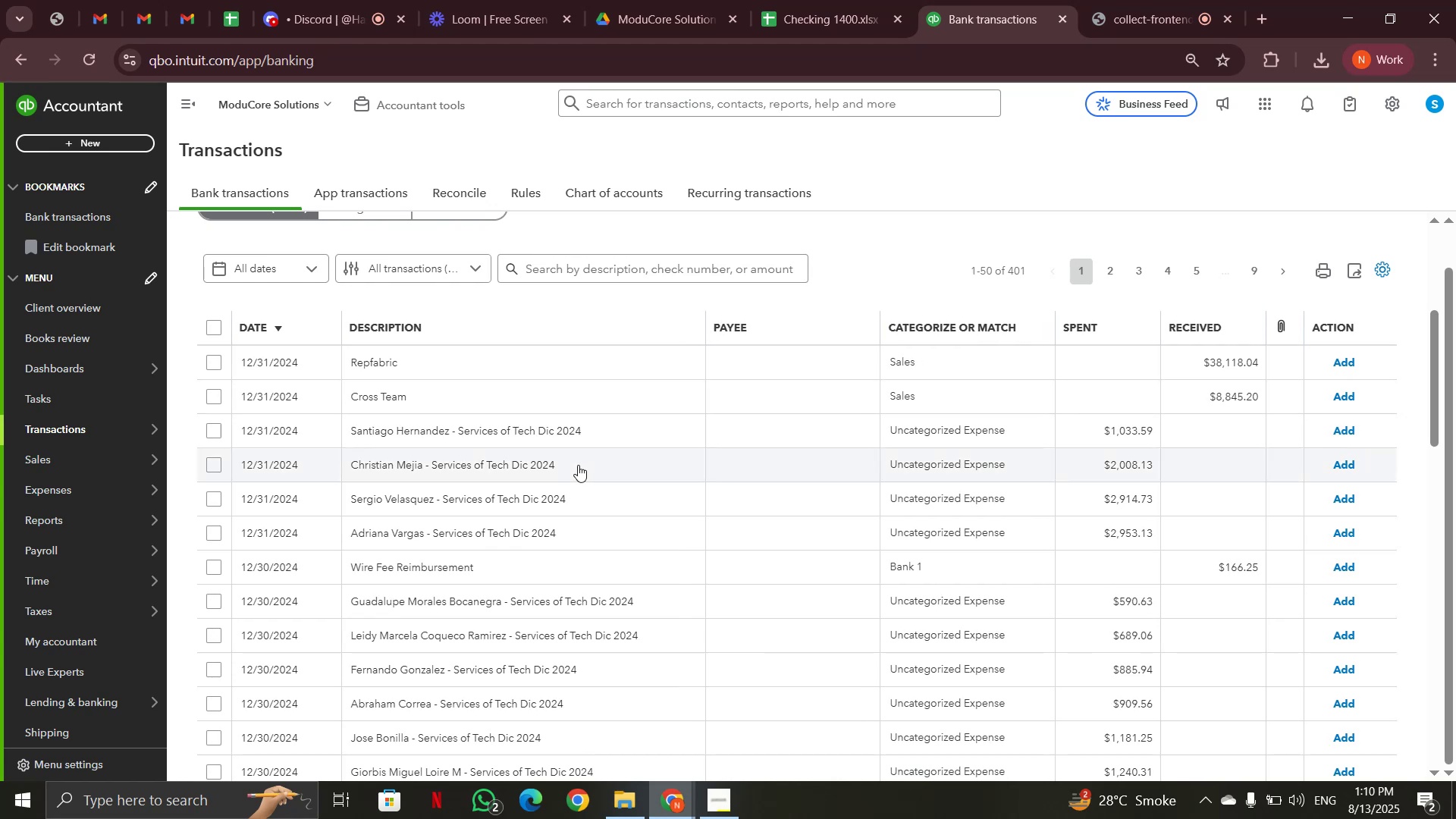 
scroll: coordinate [578, 465], scroll_direction: down, amount: 6.0
 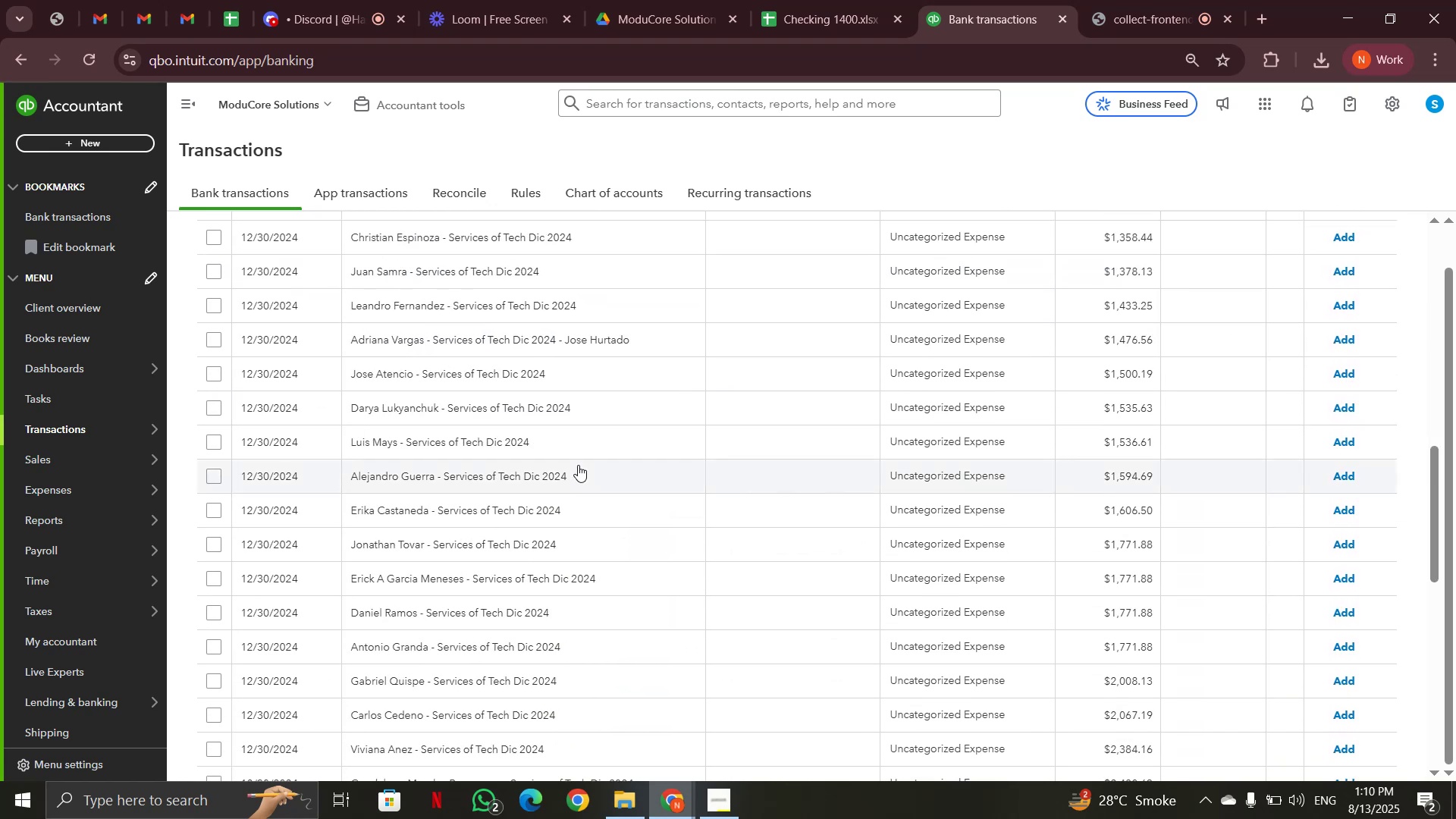 
scroll: coordinate [582, 463], scroll_direction: up, amount: 7.0
 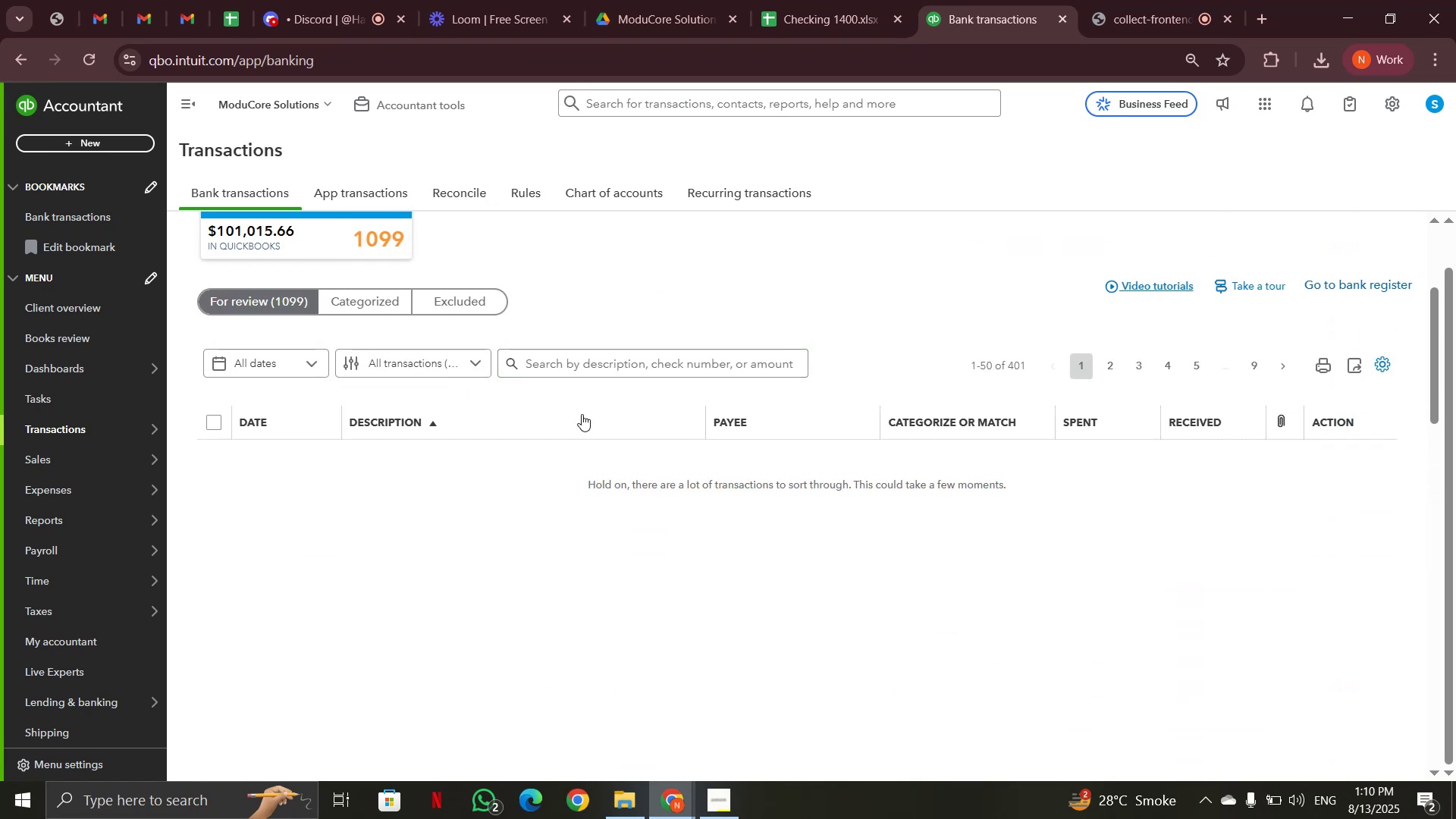 
wait(8.63)
 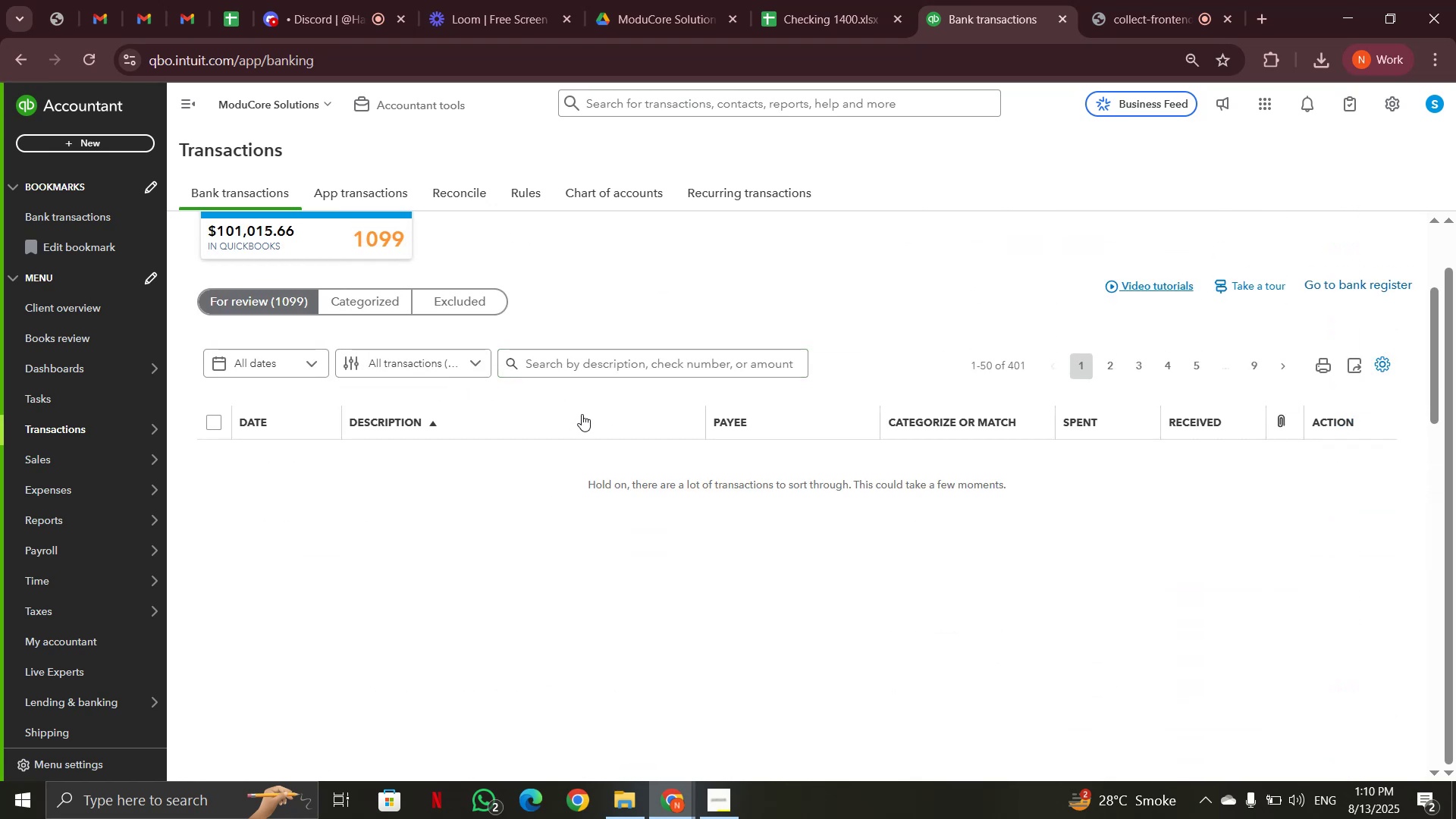 
left_click([577, 460])
 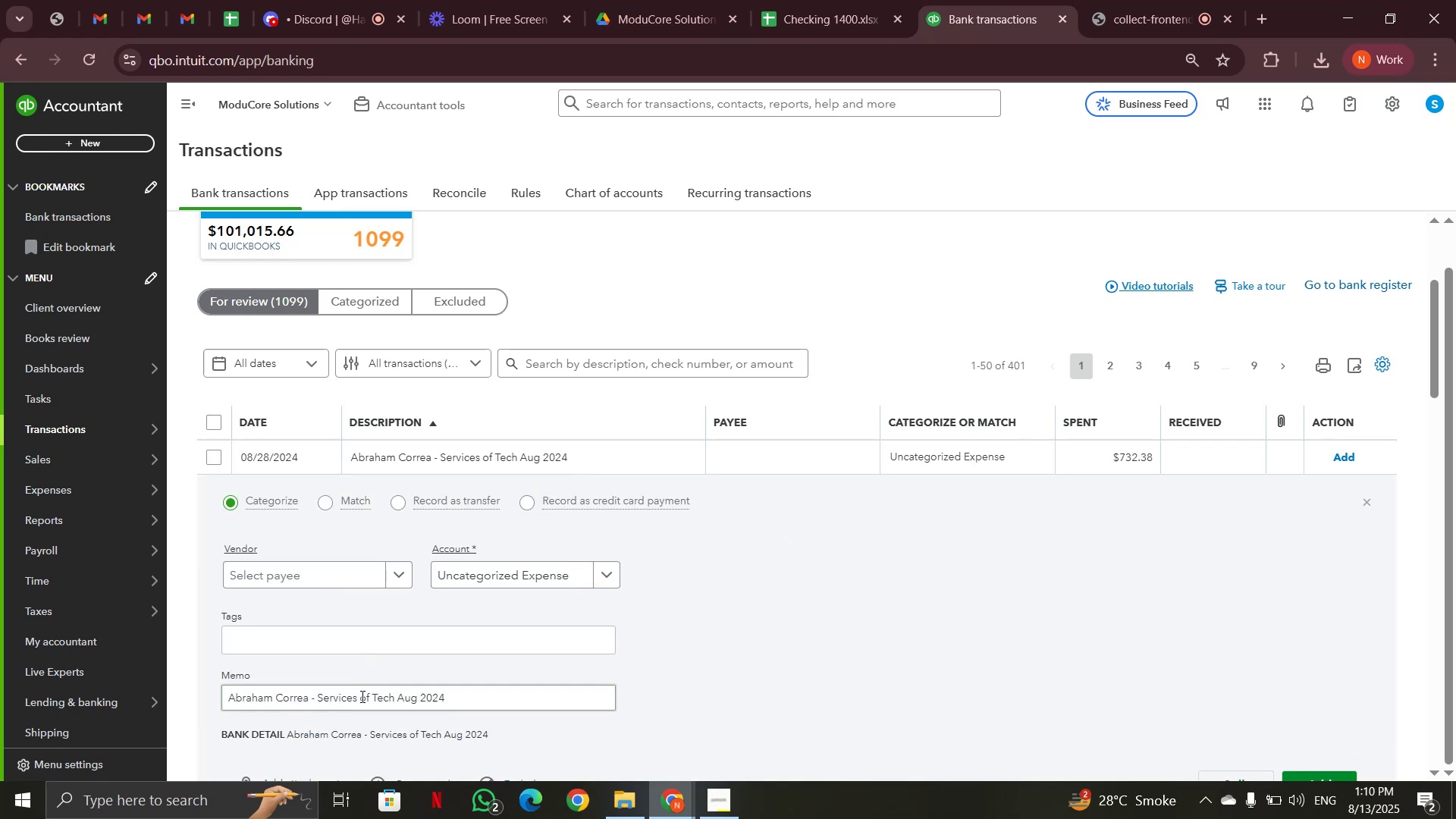 
left_click_drag(start_coordinate=[227, 698], to_coordinate=[397, 697])
 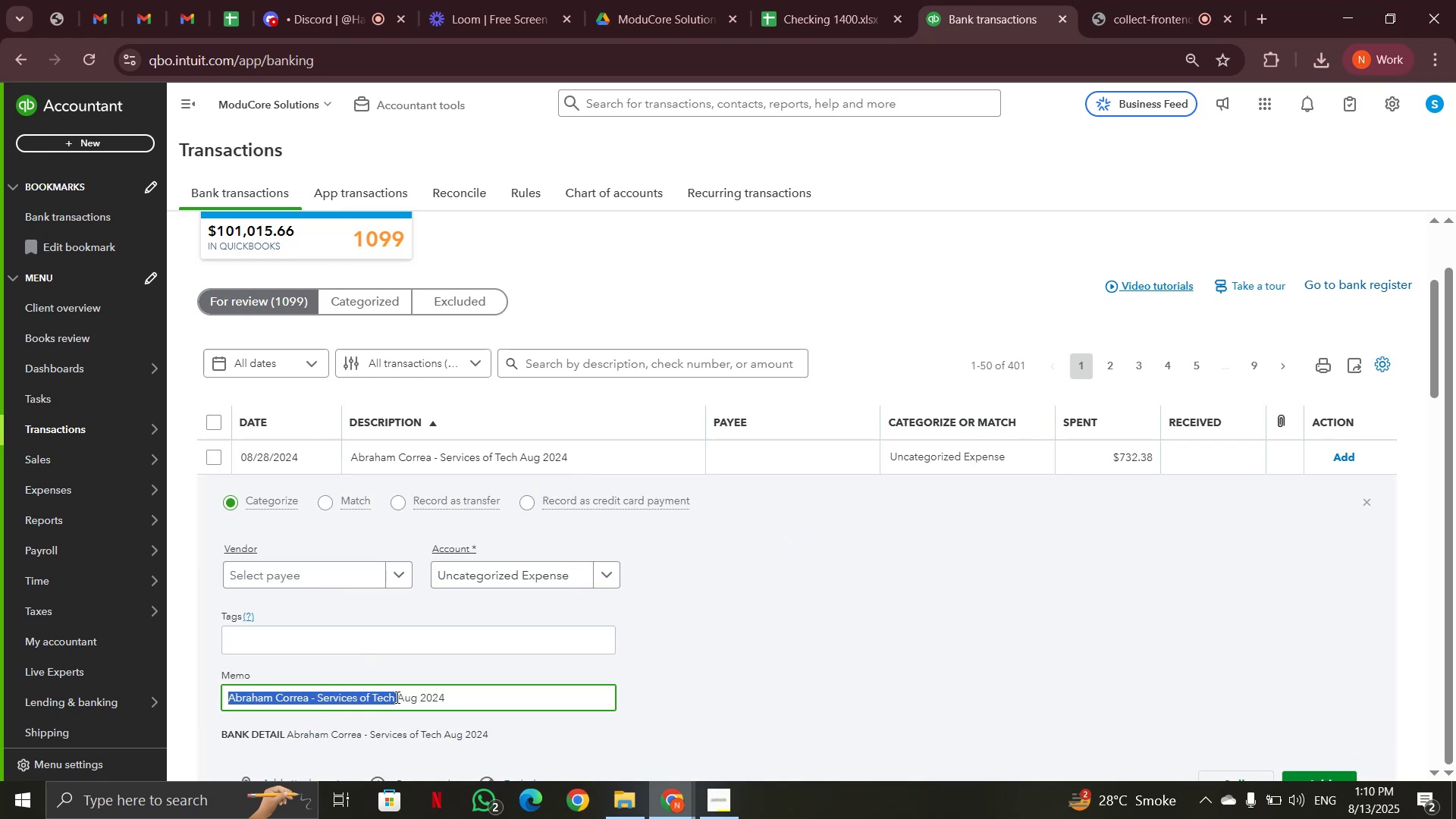 
key(Control+C)
 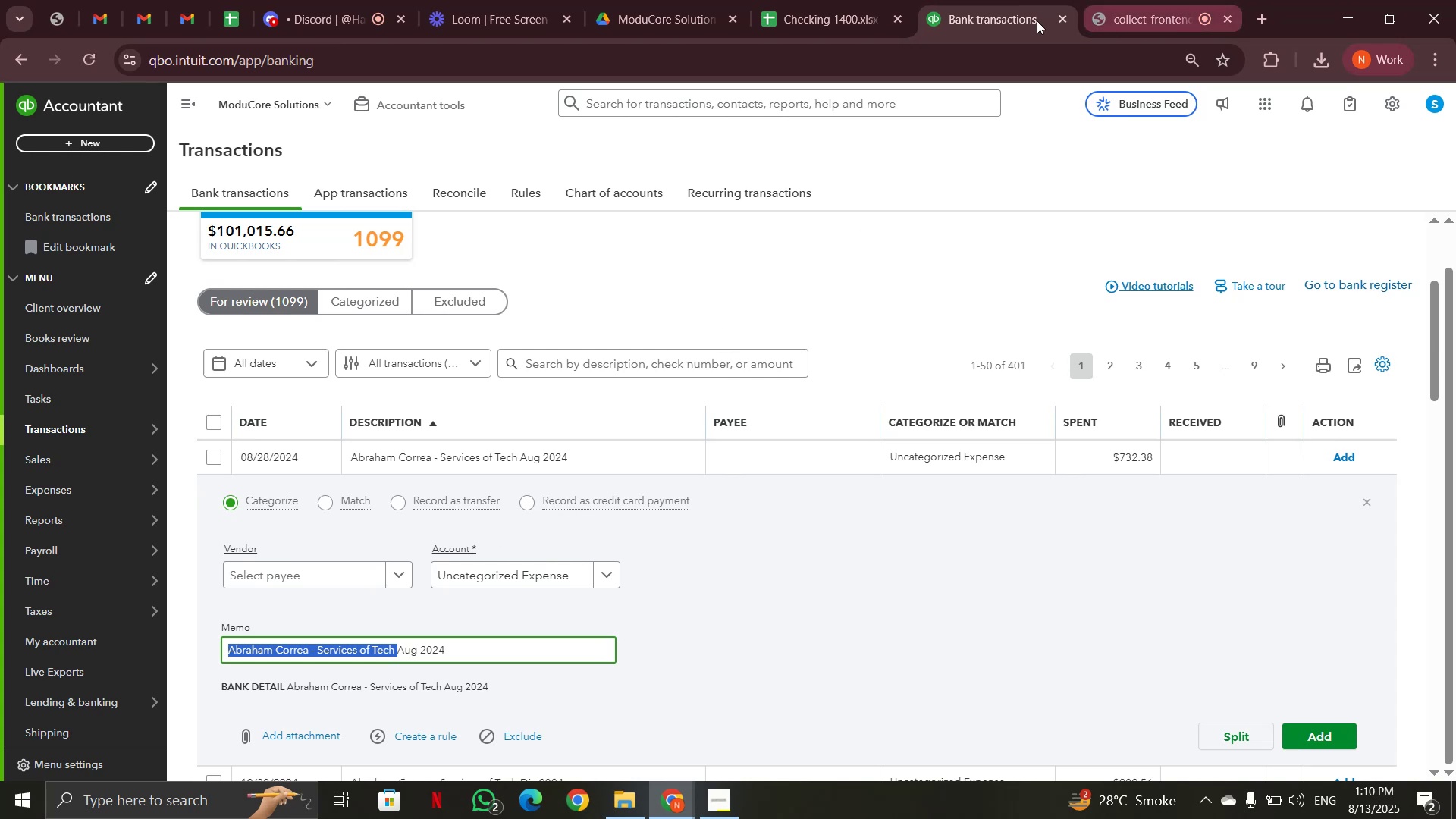 
right_click([1006, 20])
 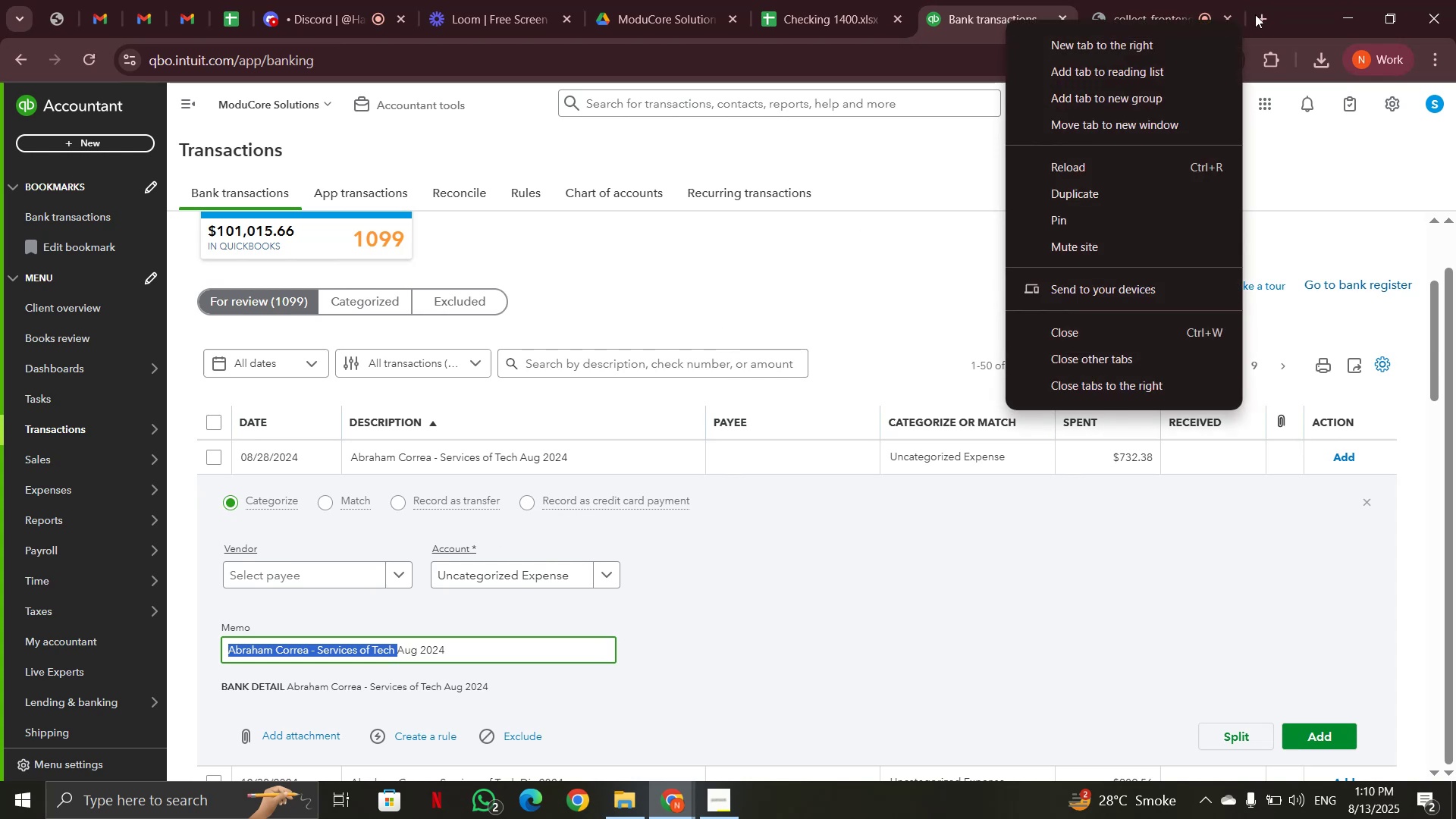 
left_click([1260, 14])
 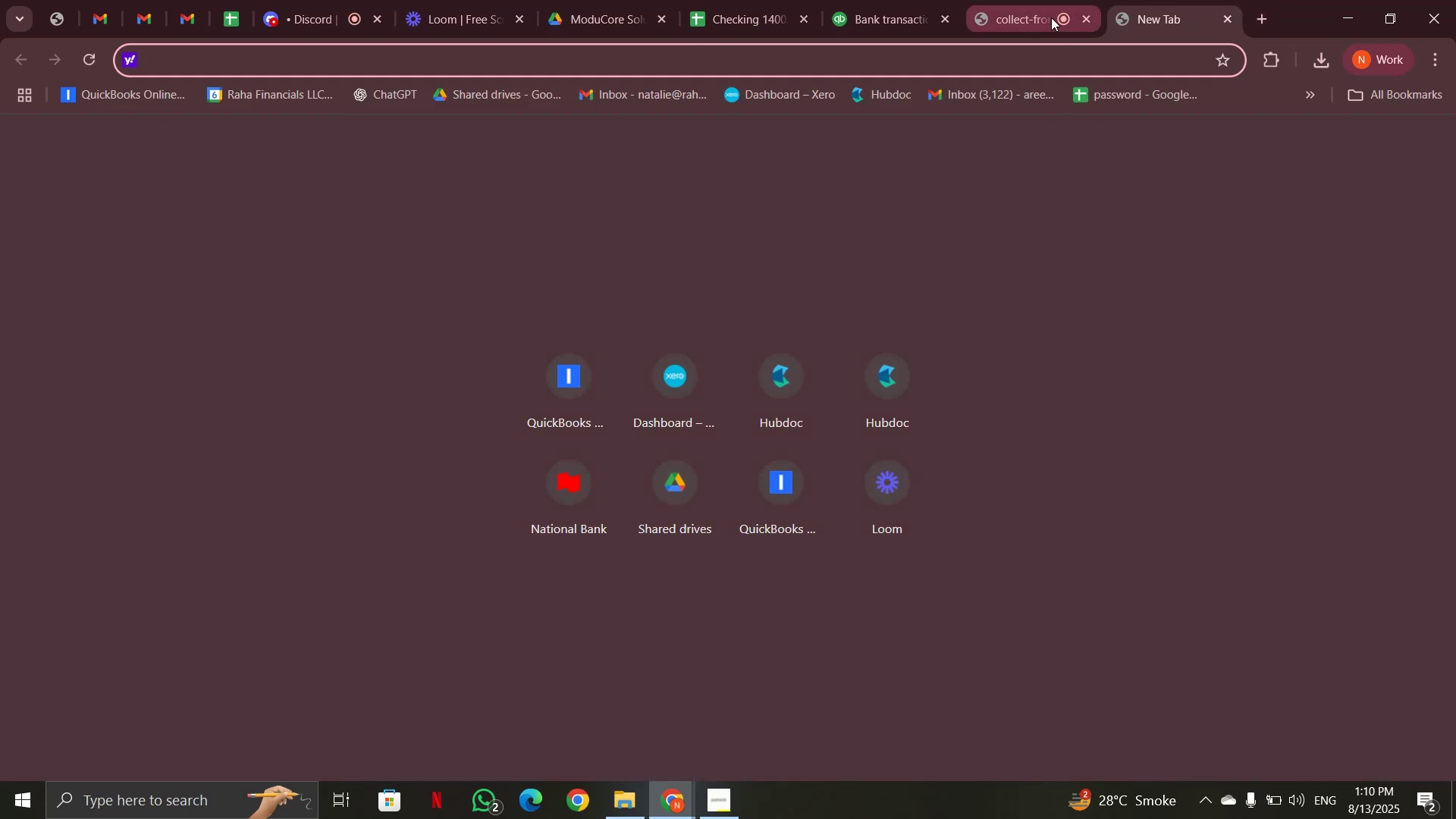 
left_click_drag(start_coordinate=[1027, 20], to_coordinate=[1196, 20])
 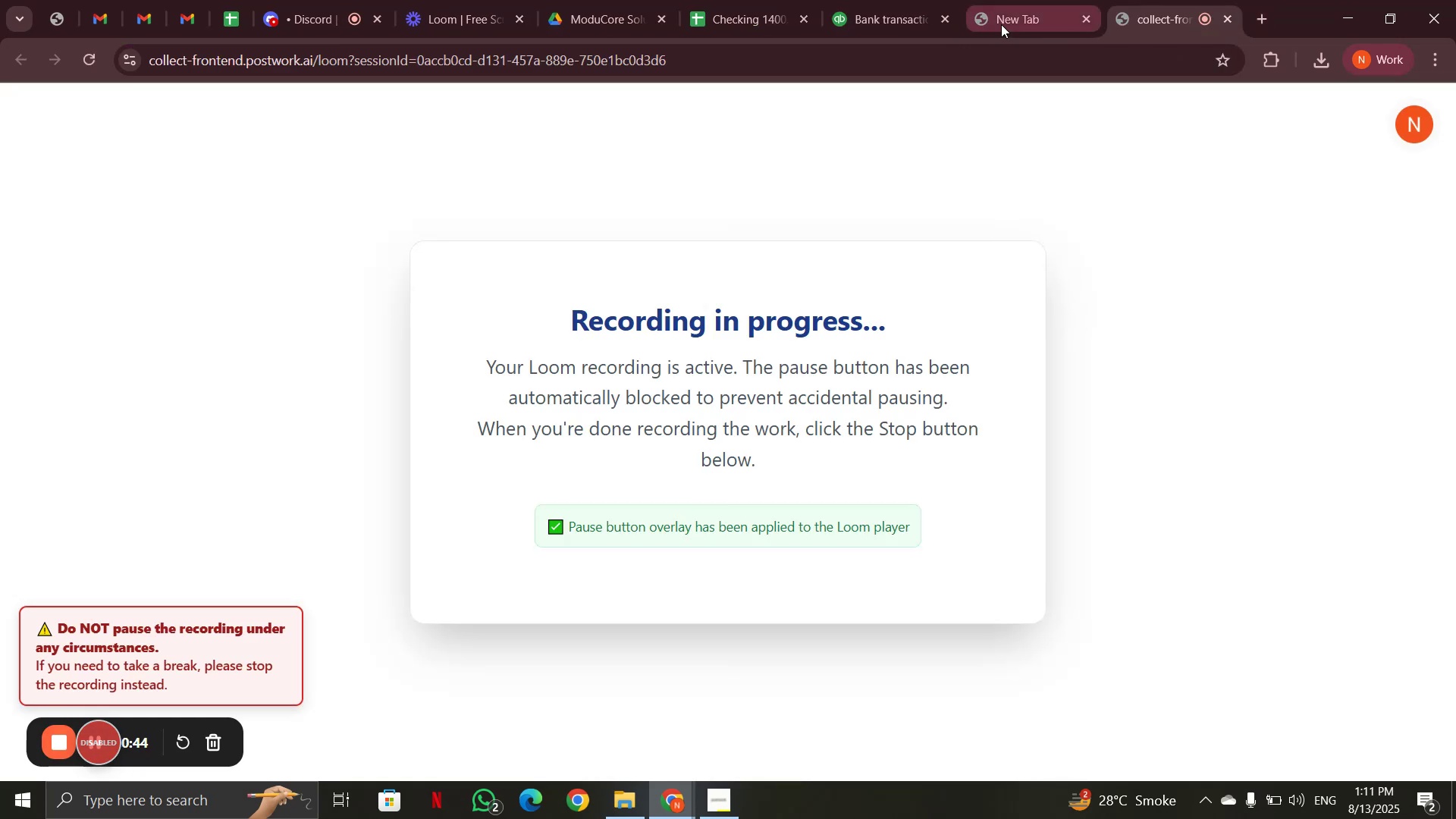 
left_click([1001, 23])
 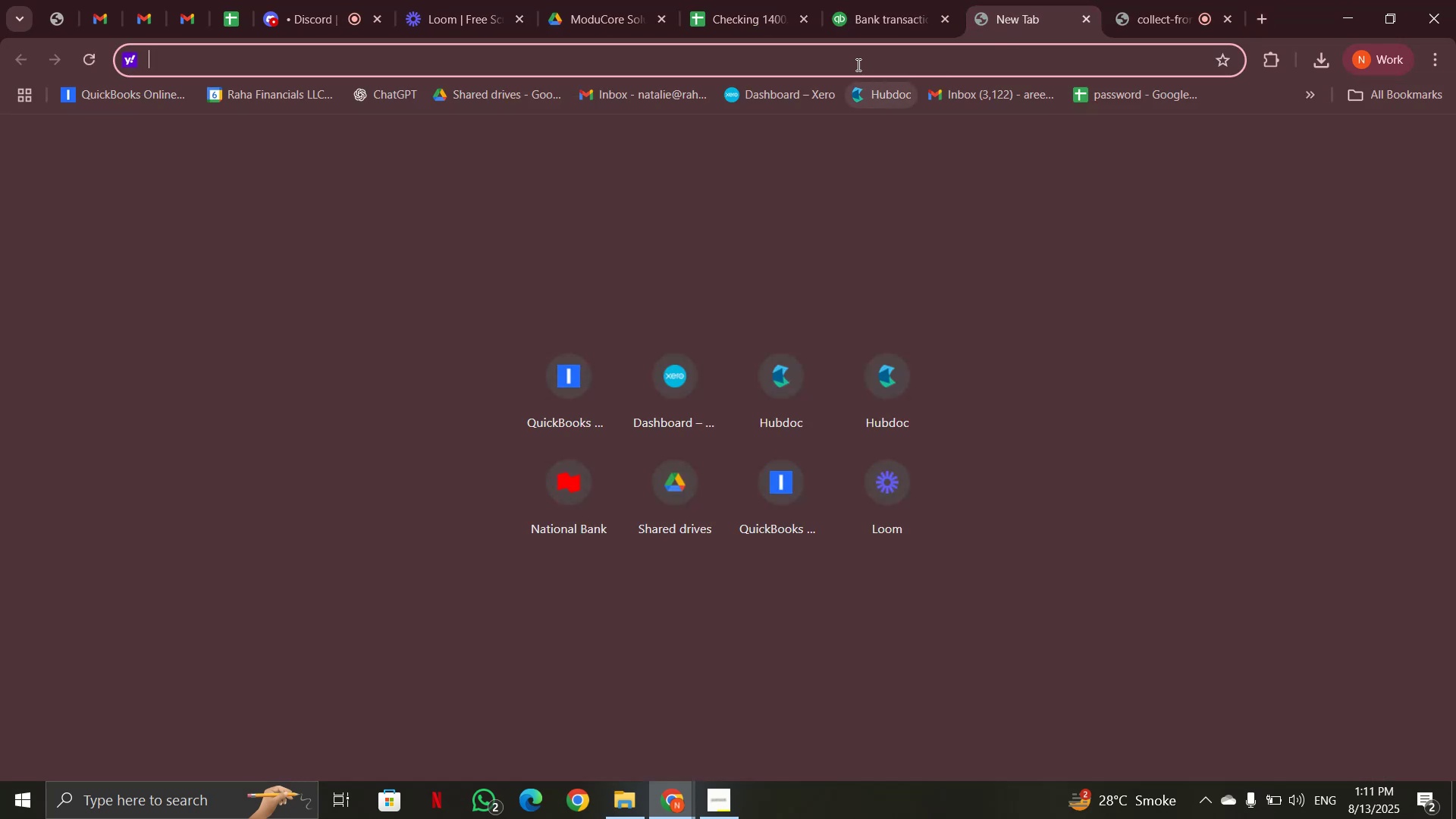 
left_click([857, 61])
 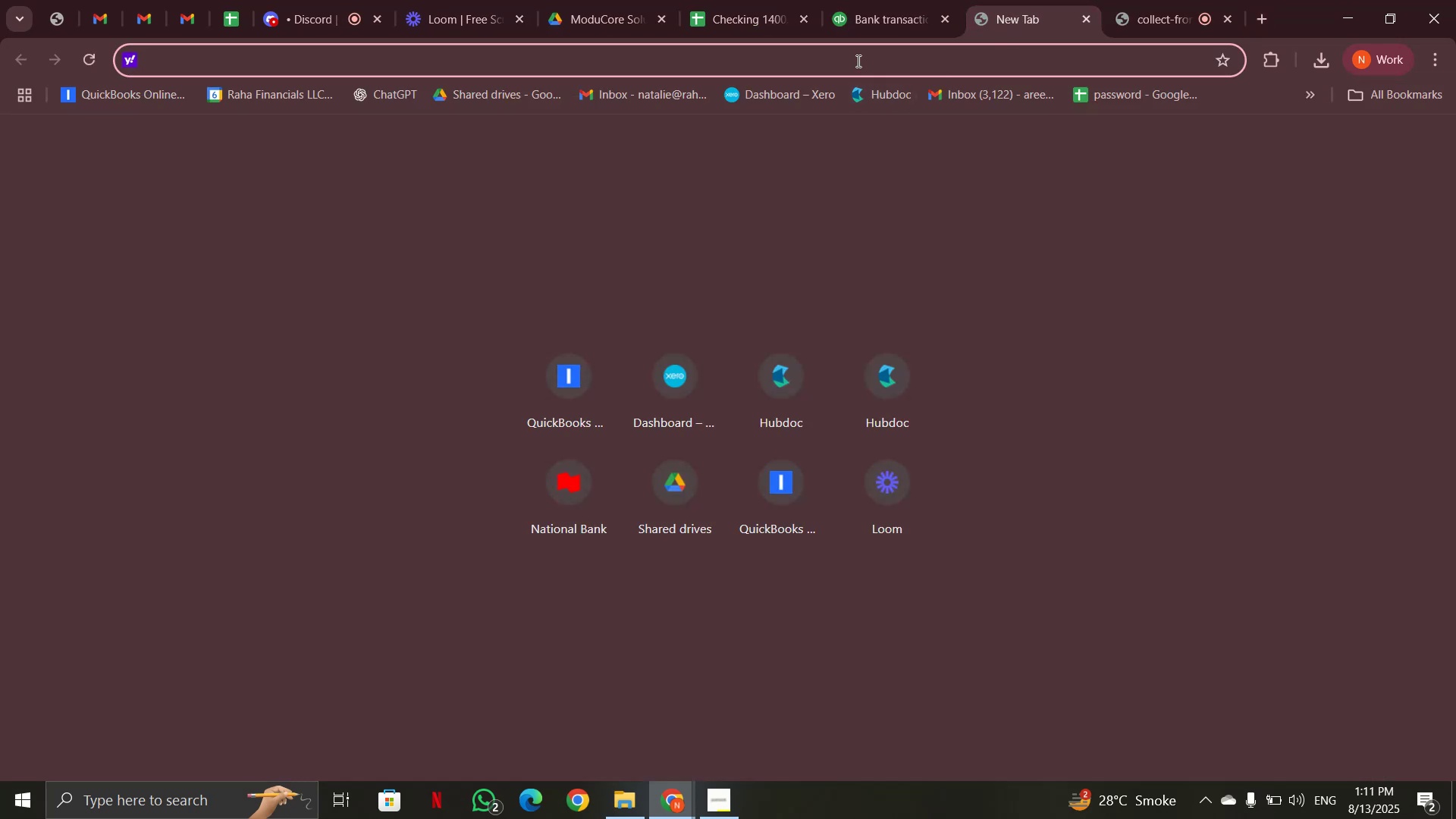 
key(Control+V)
 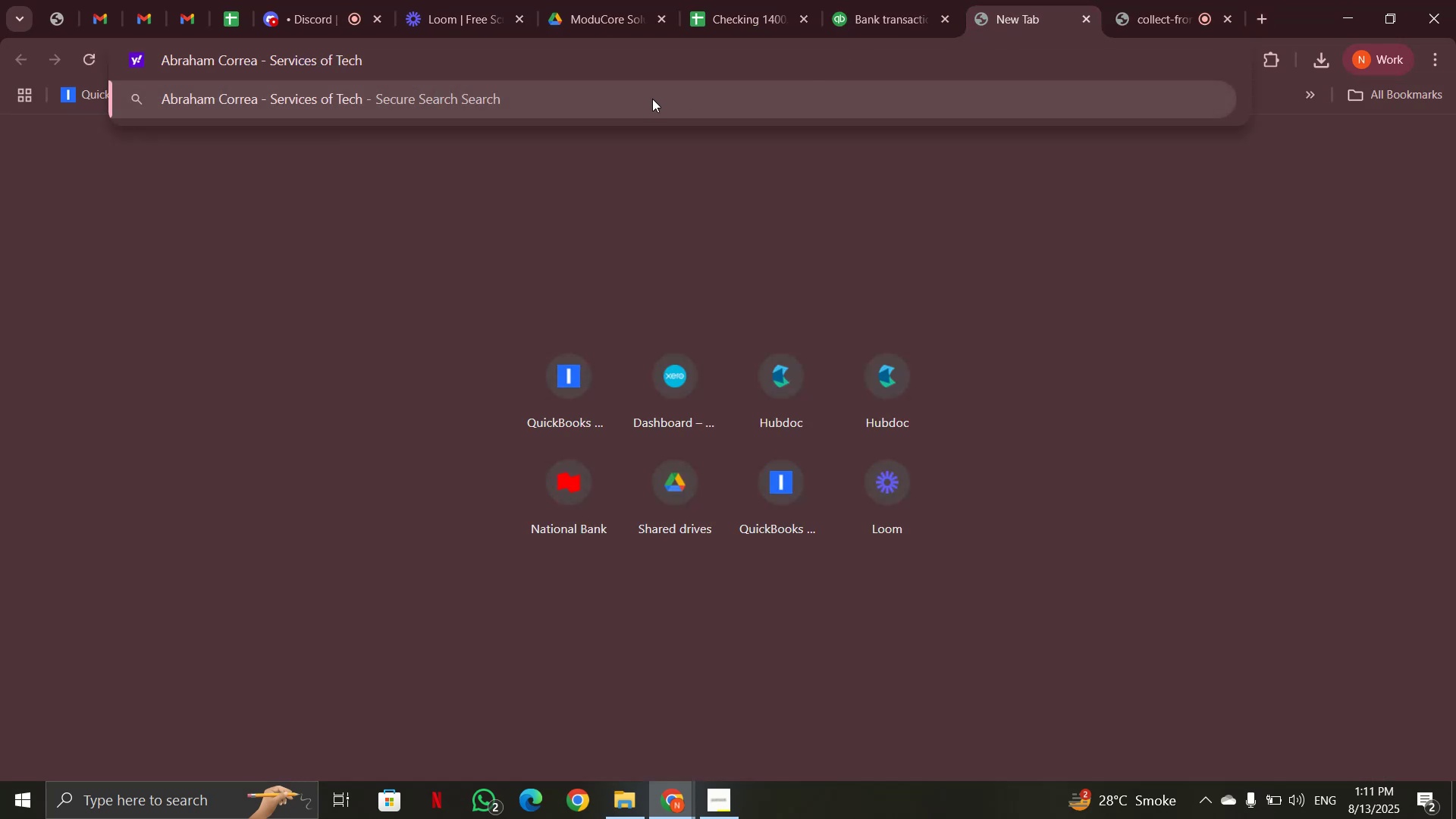 
left_click([652, 99])
 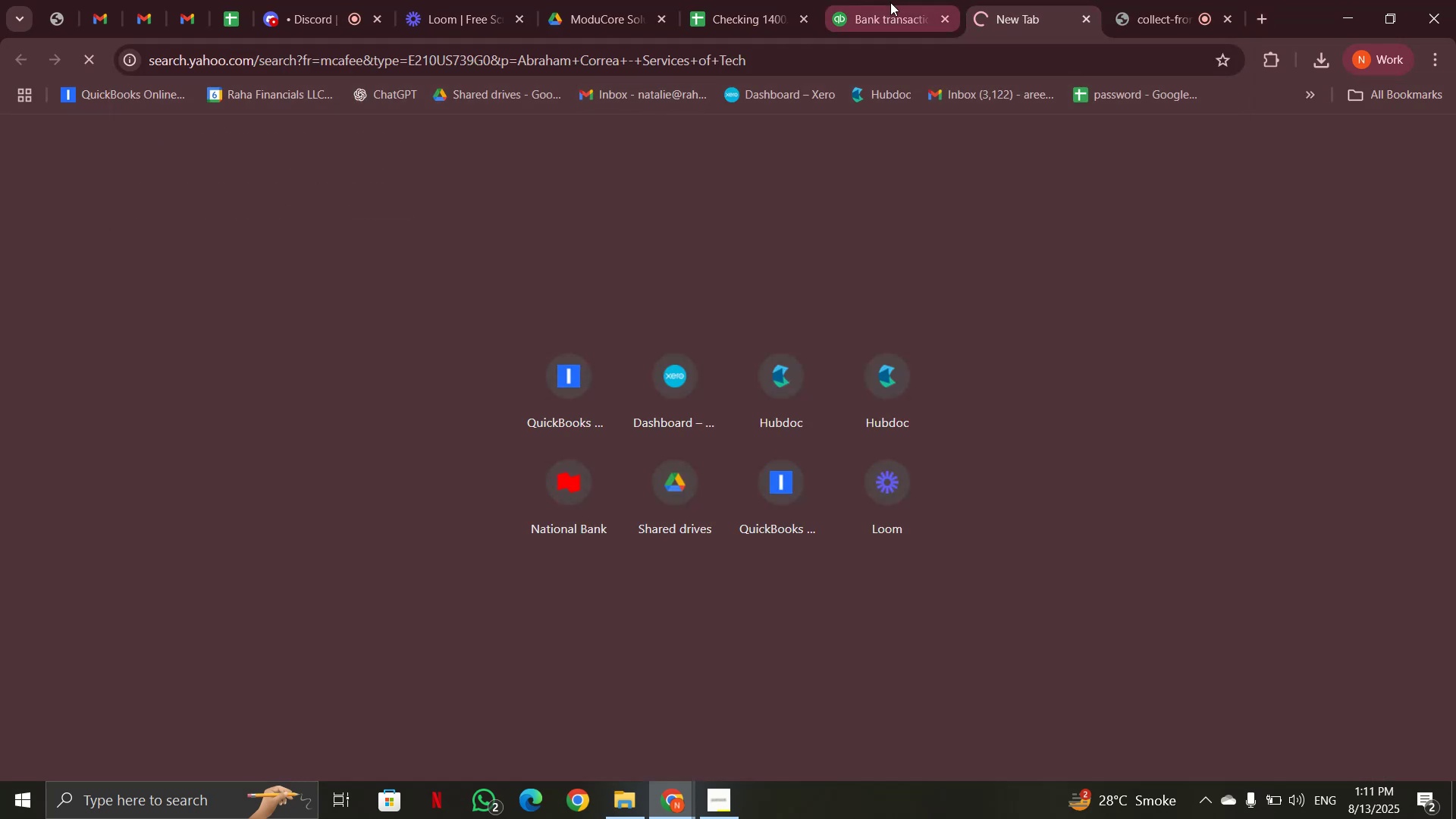 
left_click([890, 2])
 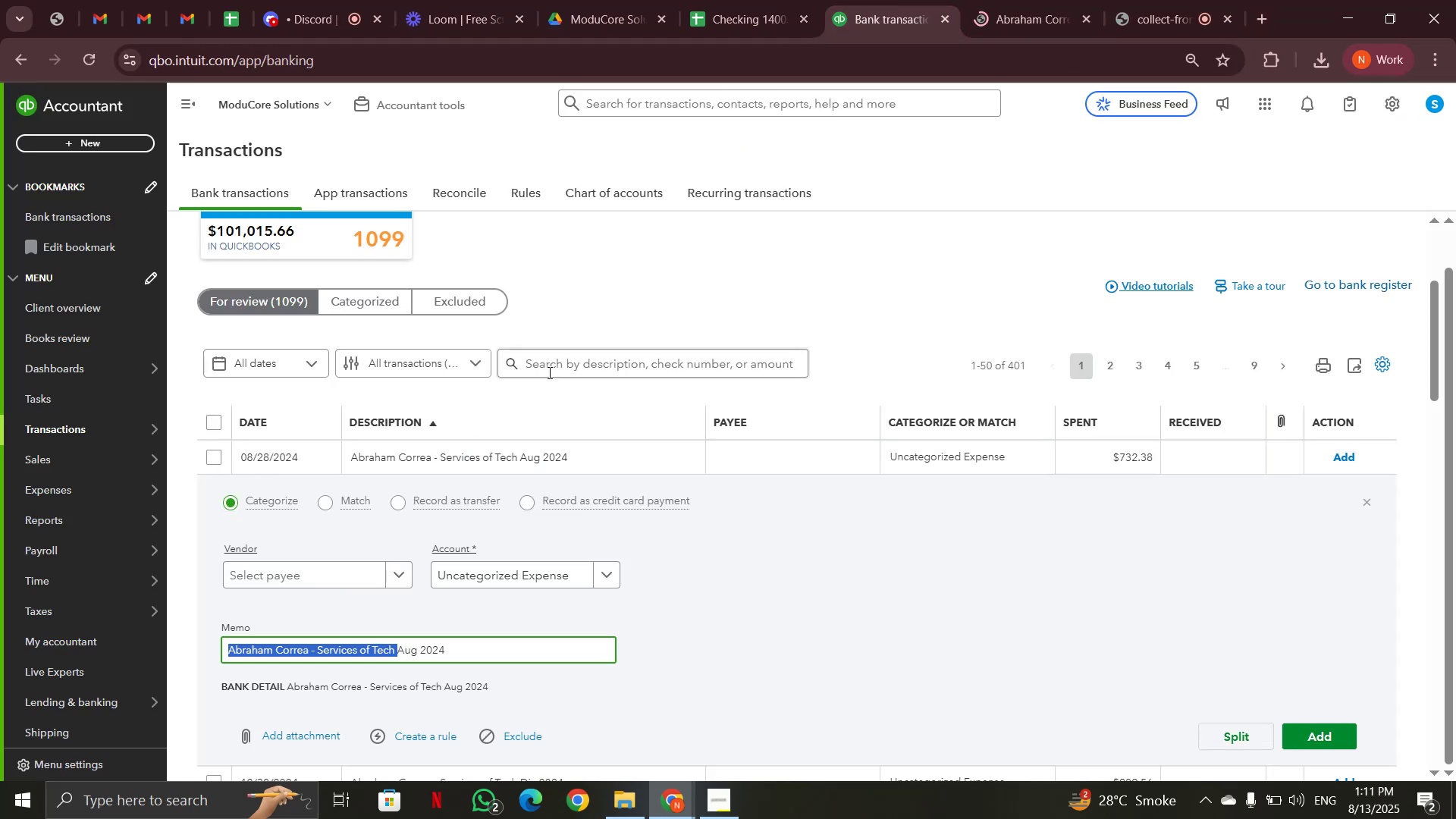 
left_click([548, 372])
 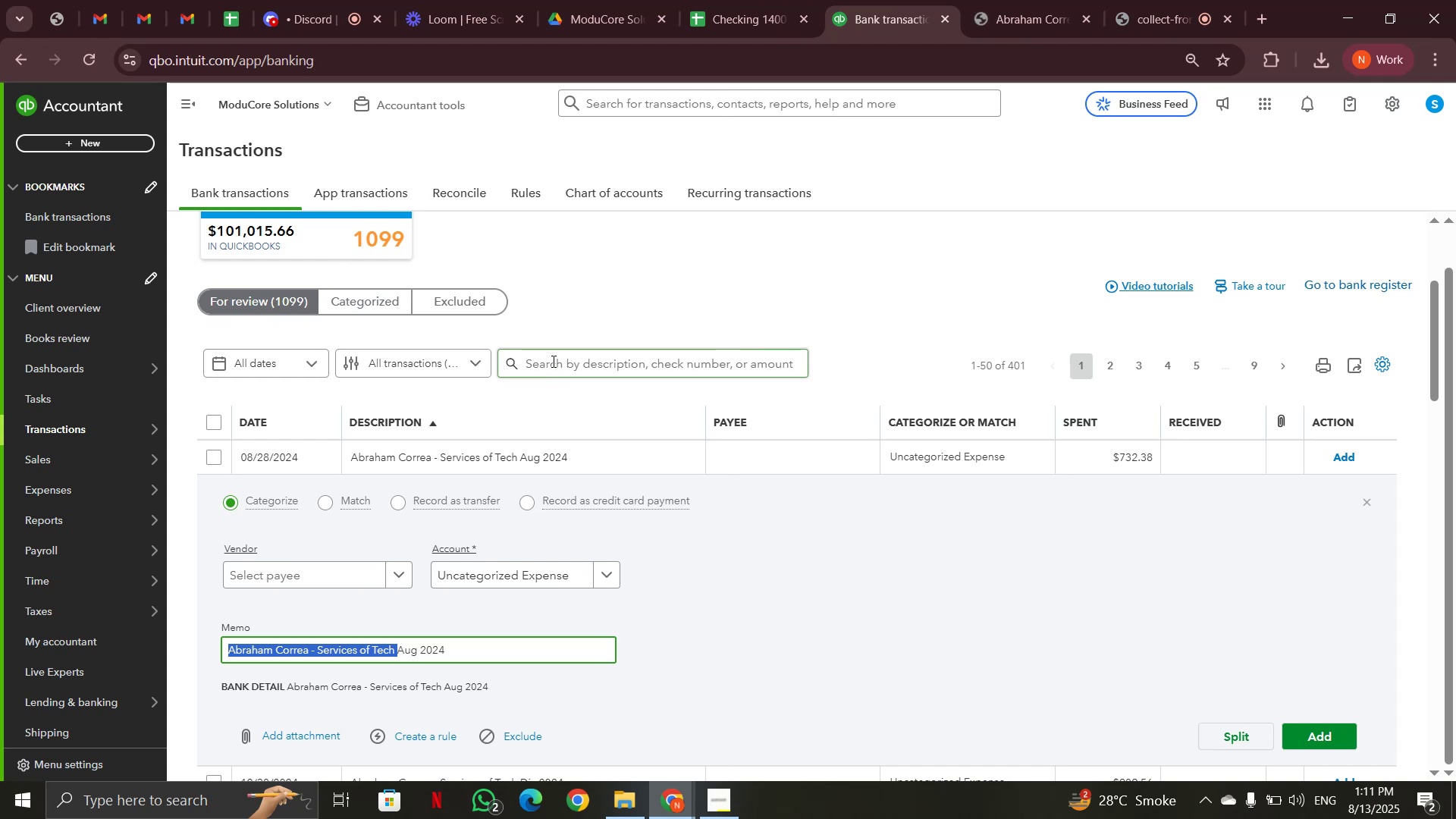 
left_click([552, 361])
 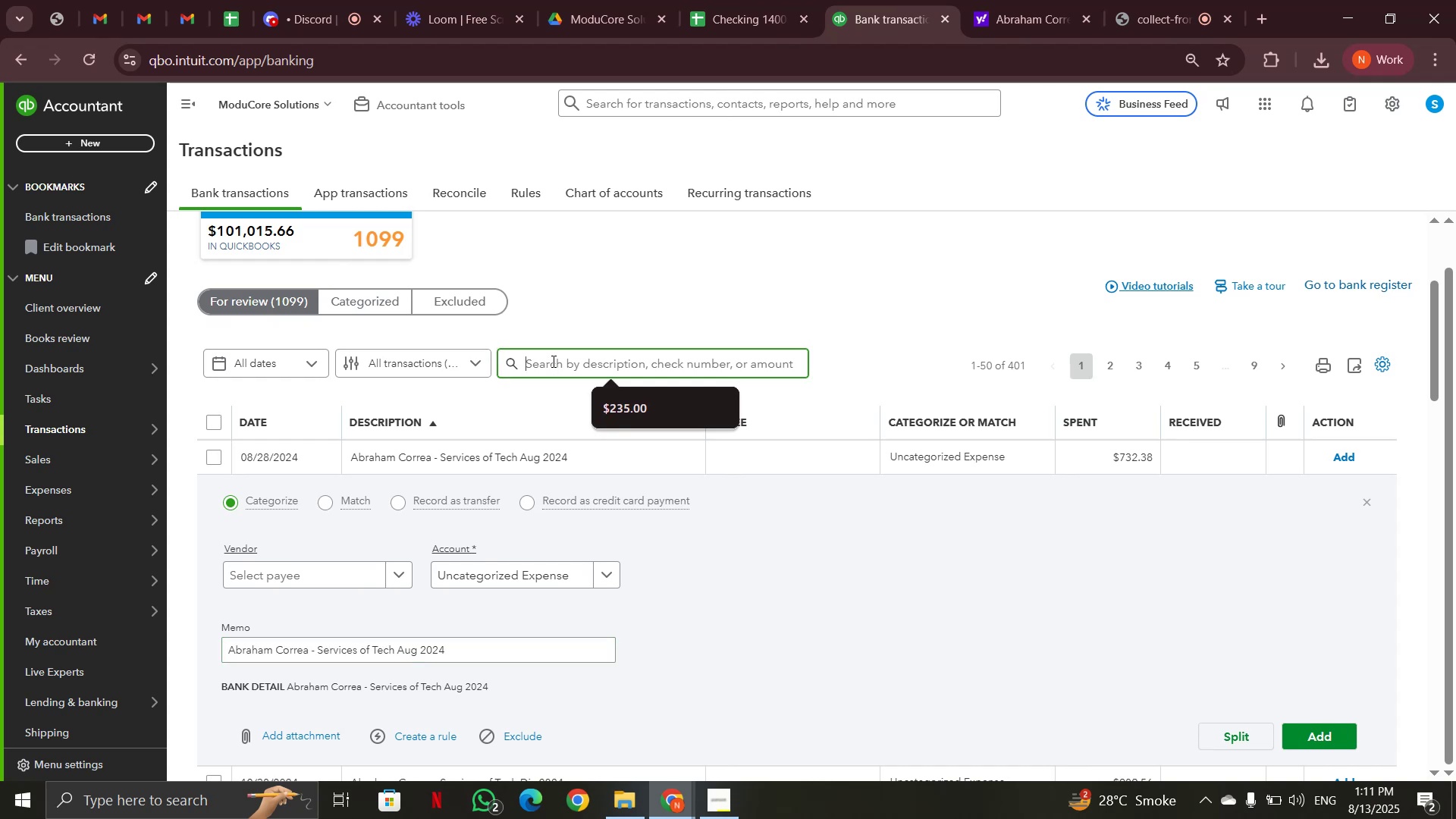 
key(Control+V)
 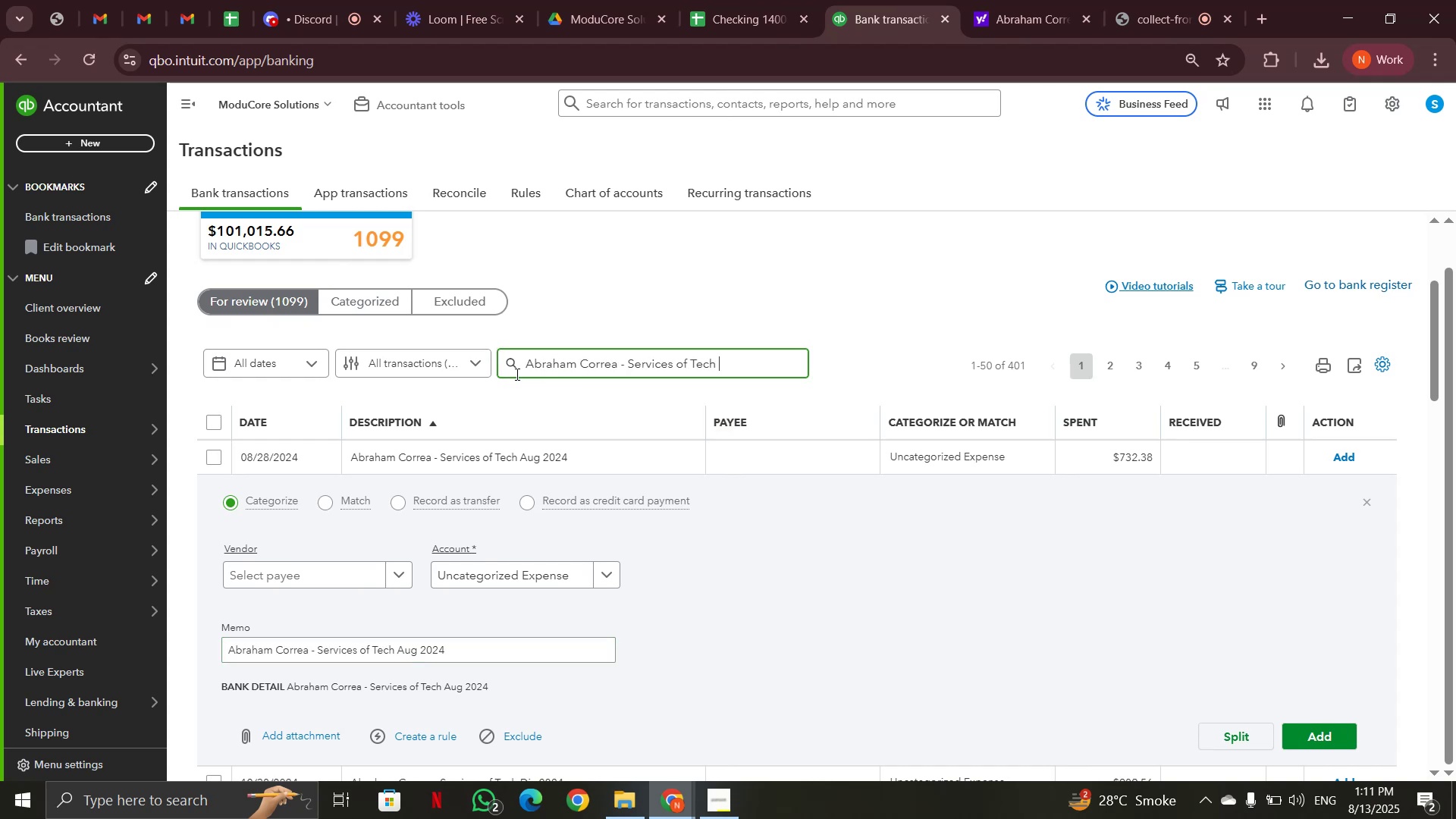 
left_click([511, 365])
 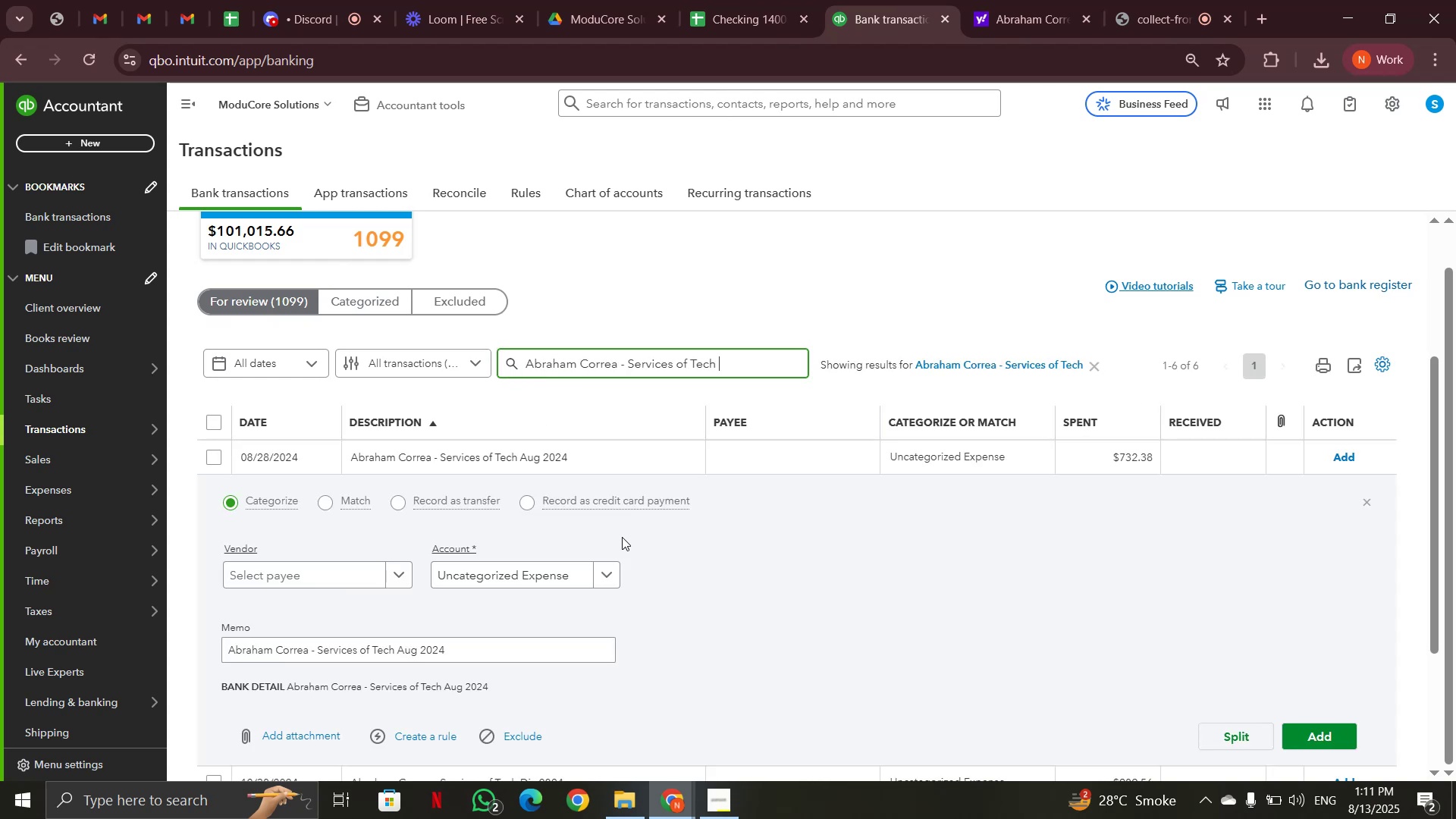 
left_click([613, 461])
 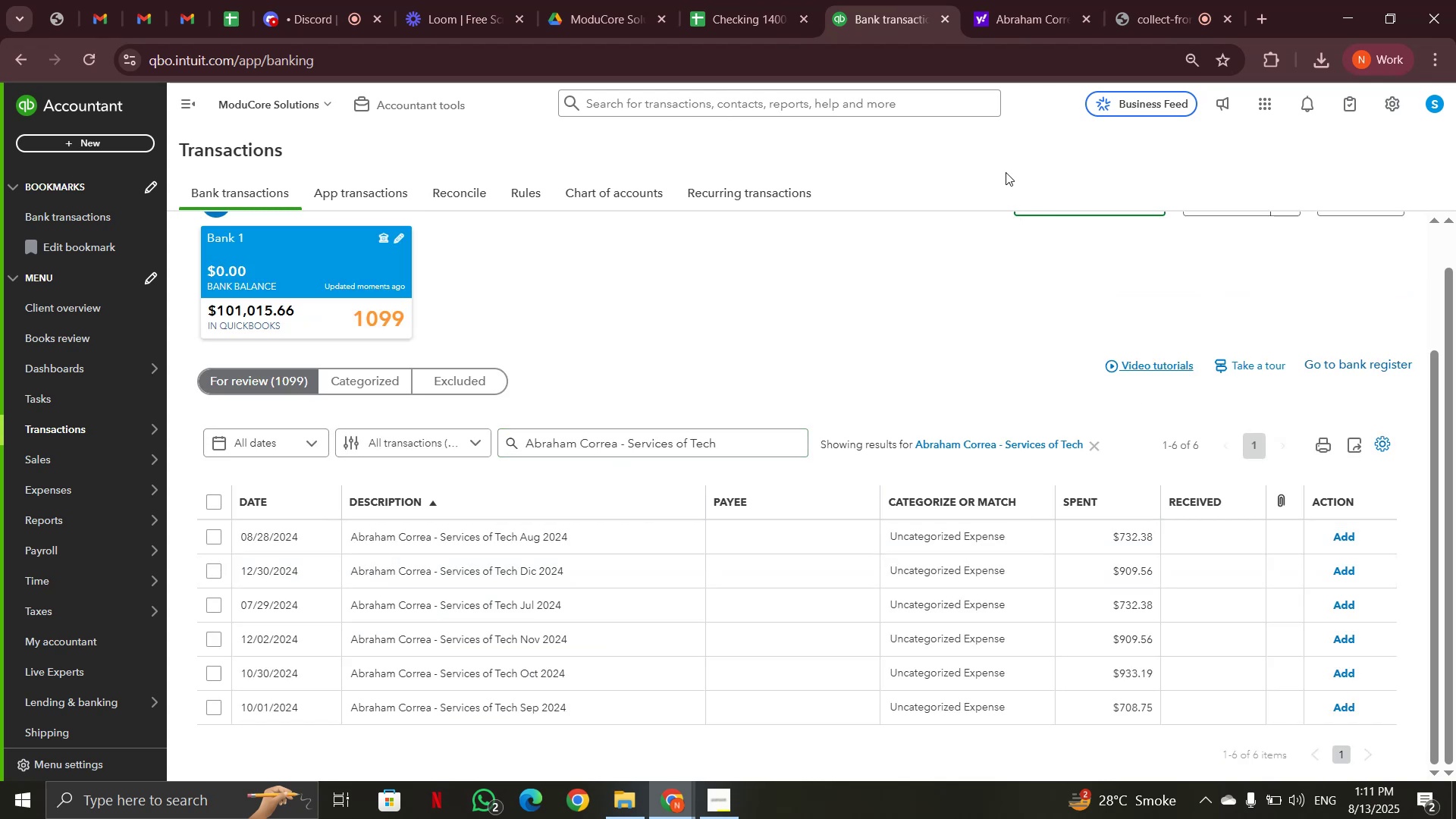 
left_click([1042, 11])
 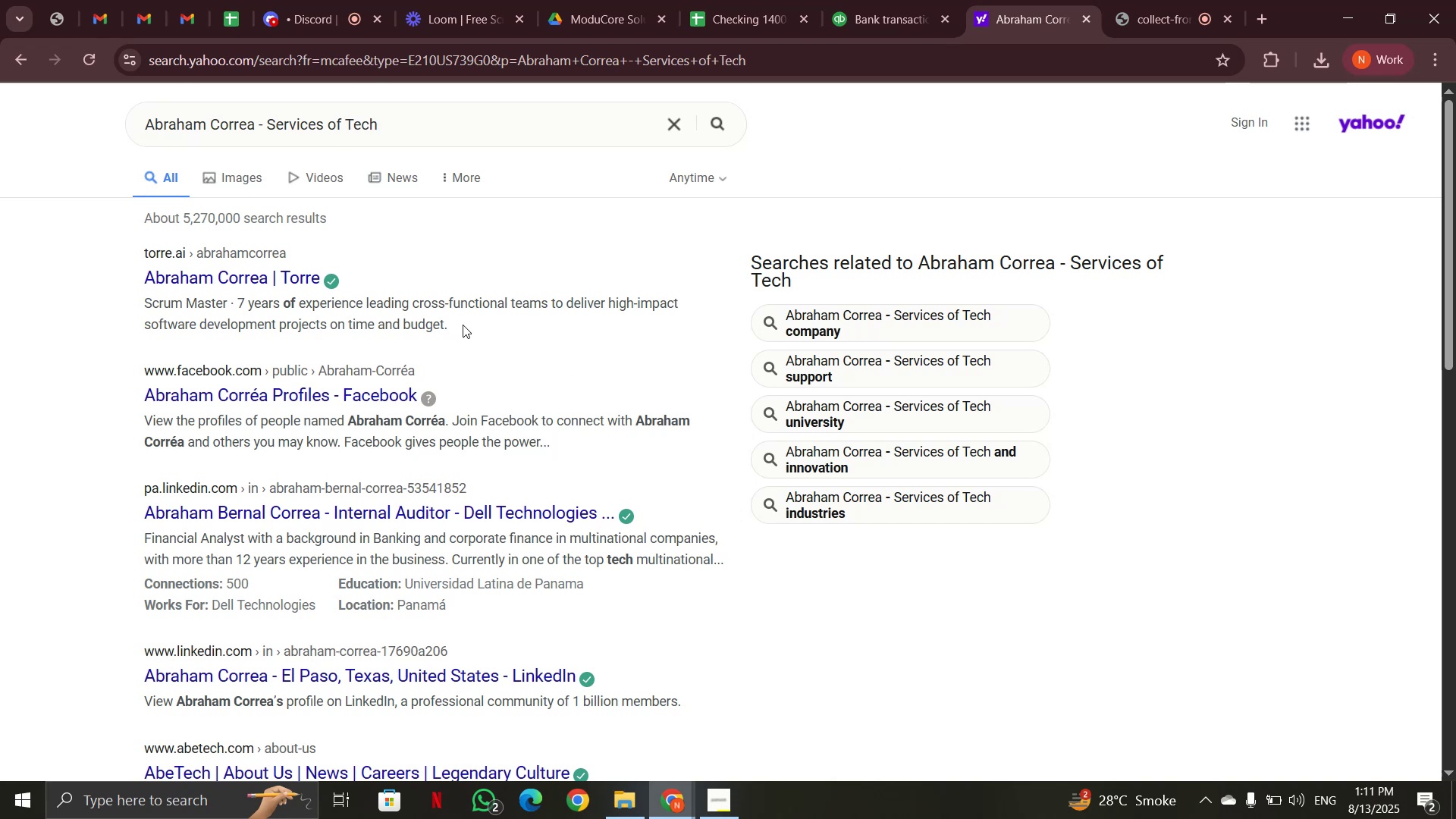 
wait(9.02)
 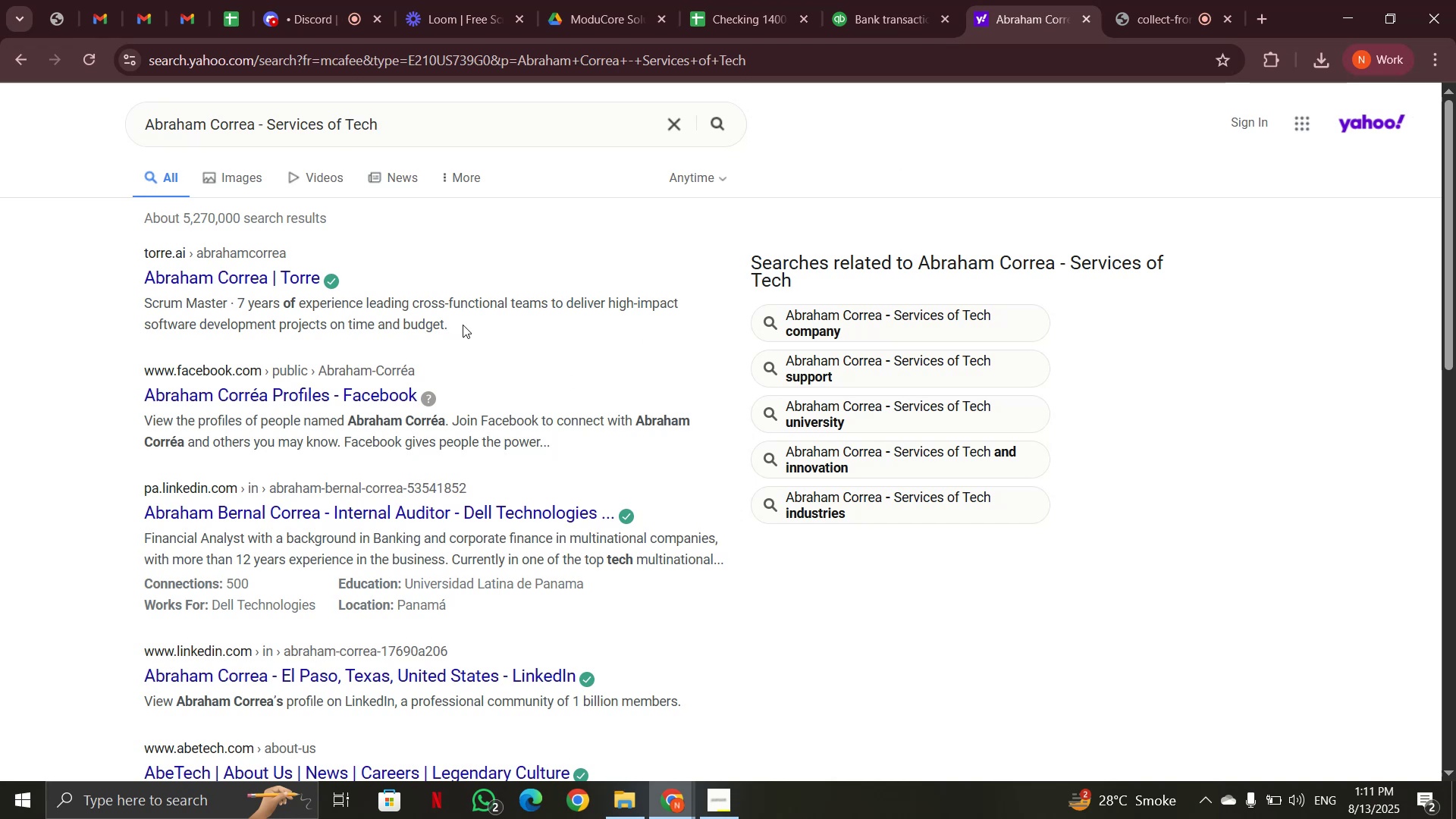 
scroll: coordinate [590, 368], scroll_direction: down, amount: 1.0
 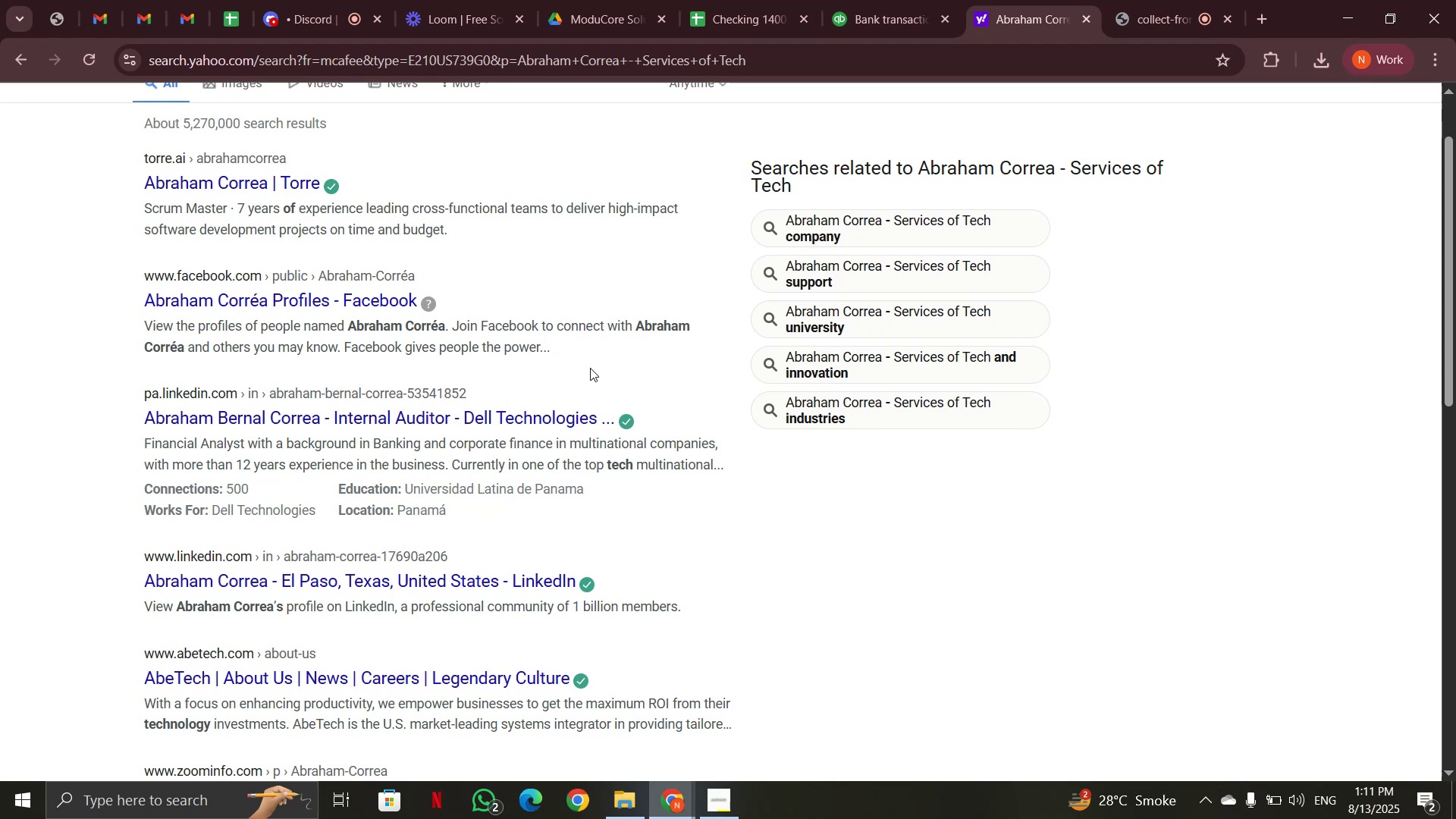 
scroll: coordinate [590, 368], scroll_direction: up, amount: 1.0
 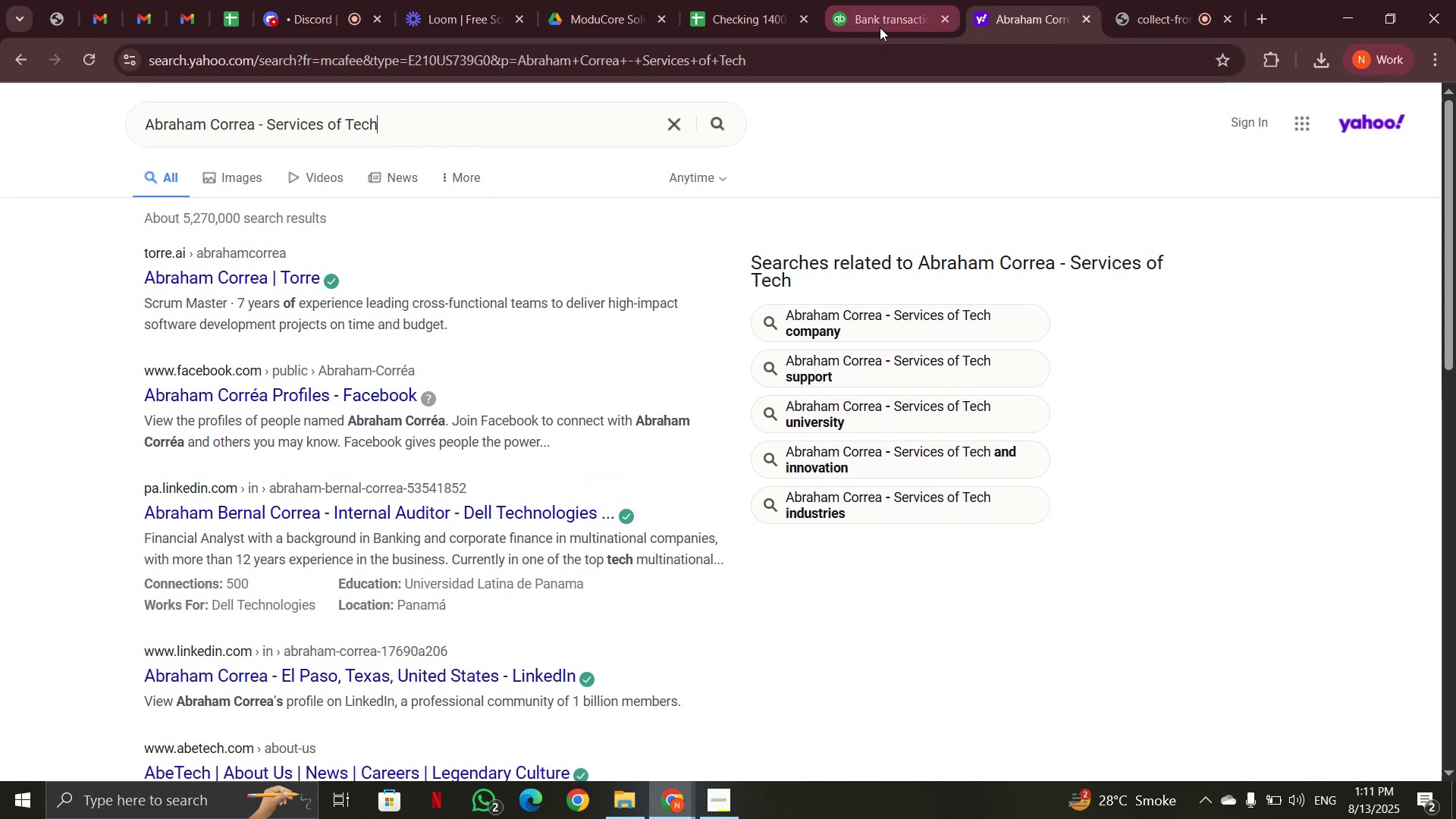 
left_click([880, 27])
 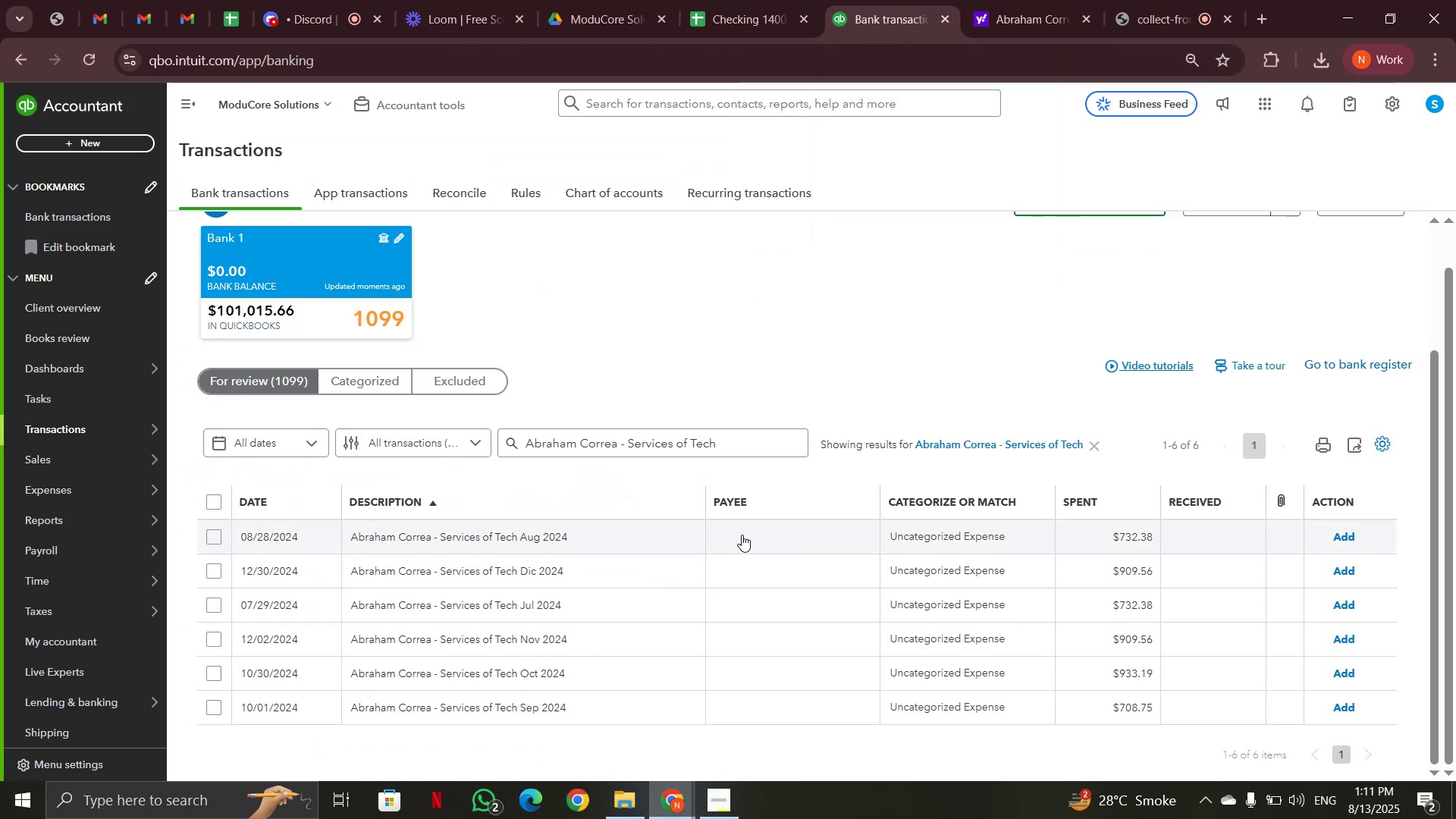 
left_click([997, 20])
 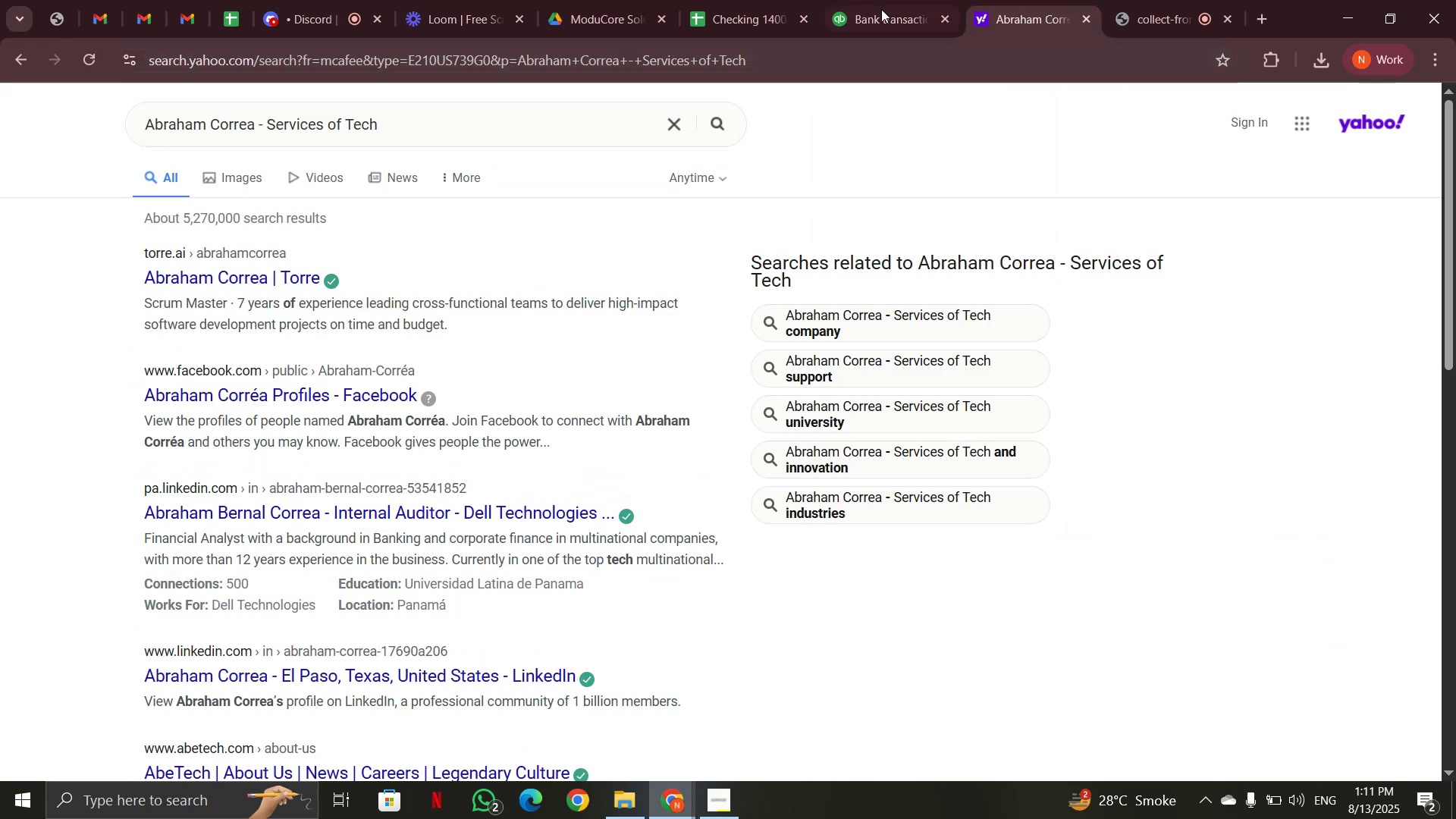 
left_click([880, 1])
 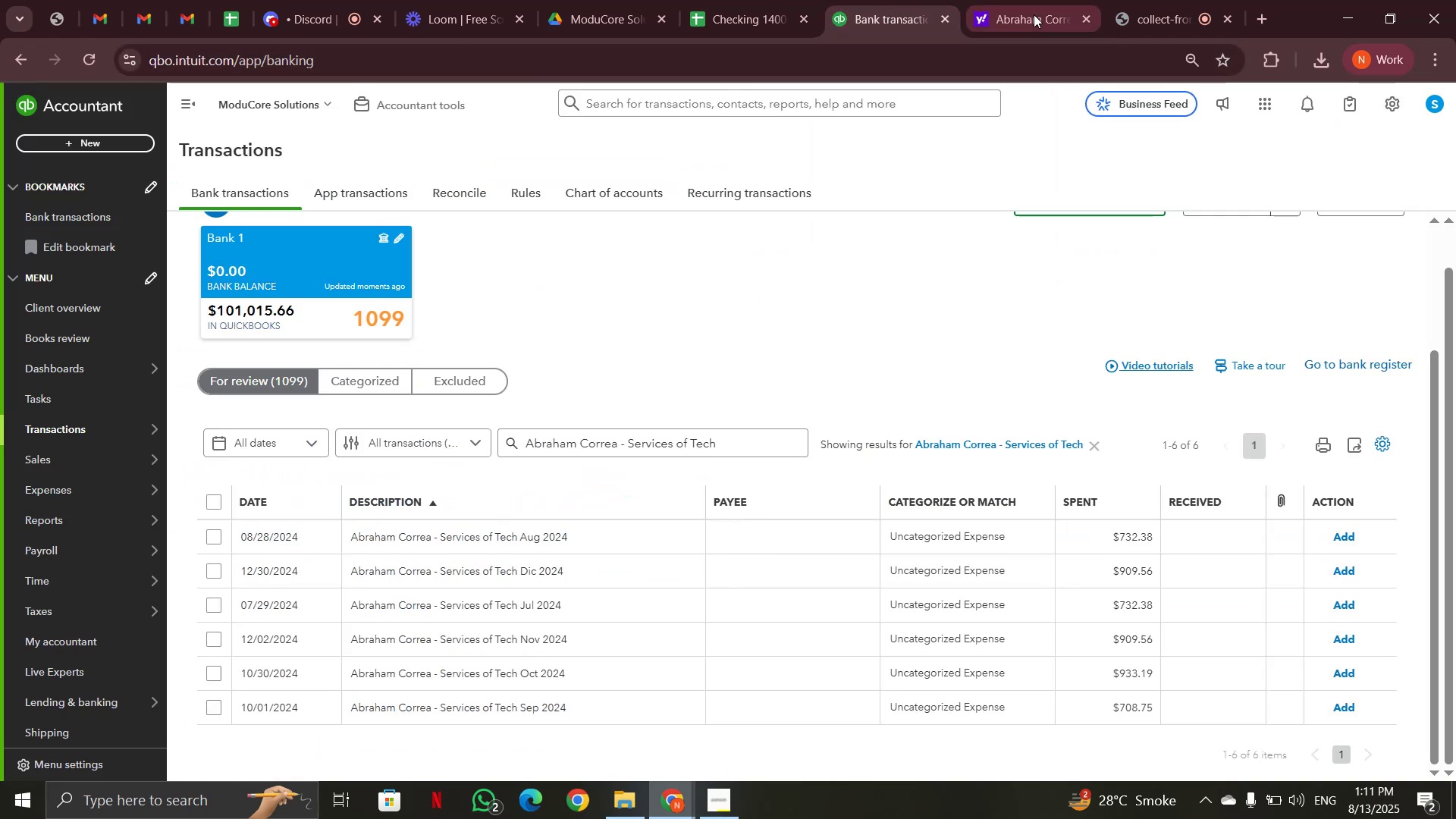 
left_click([1039, 13])
 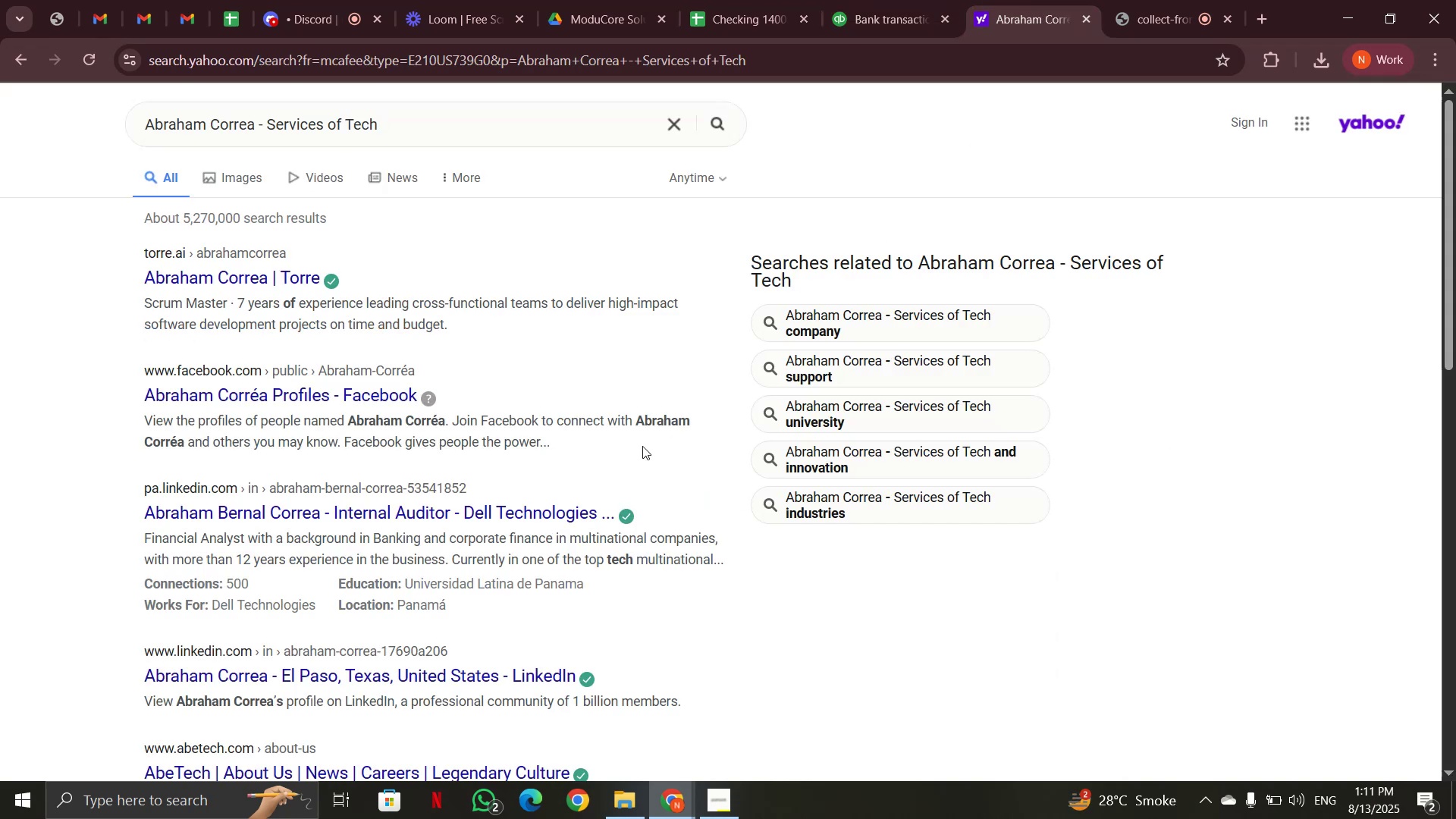 
scroll: coordinate [642, 446], scroll_direction: down, amount: 2.0
 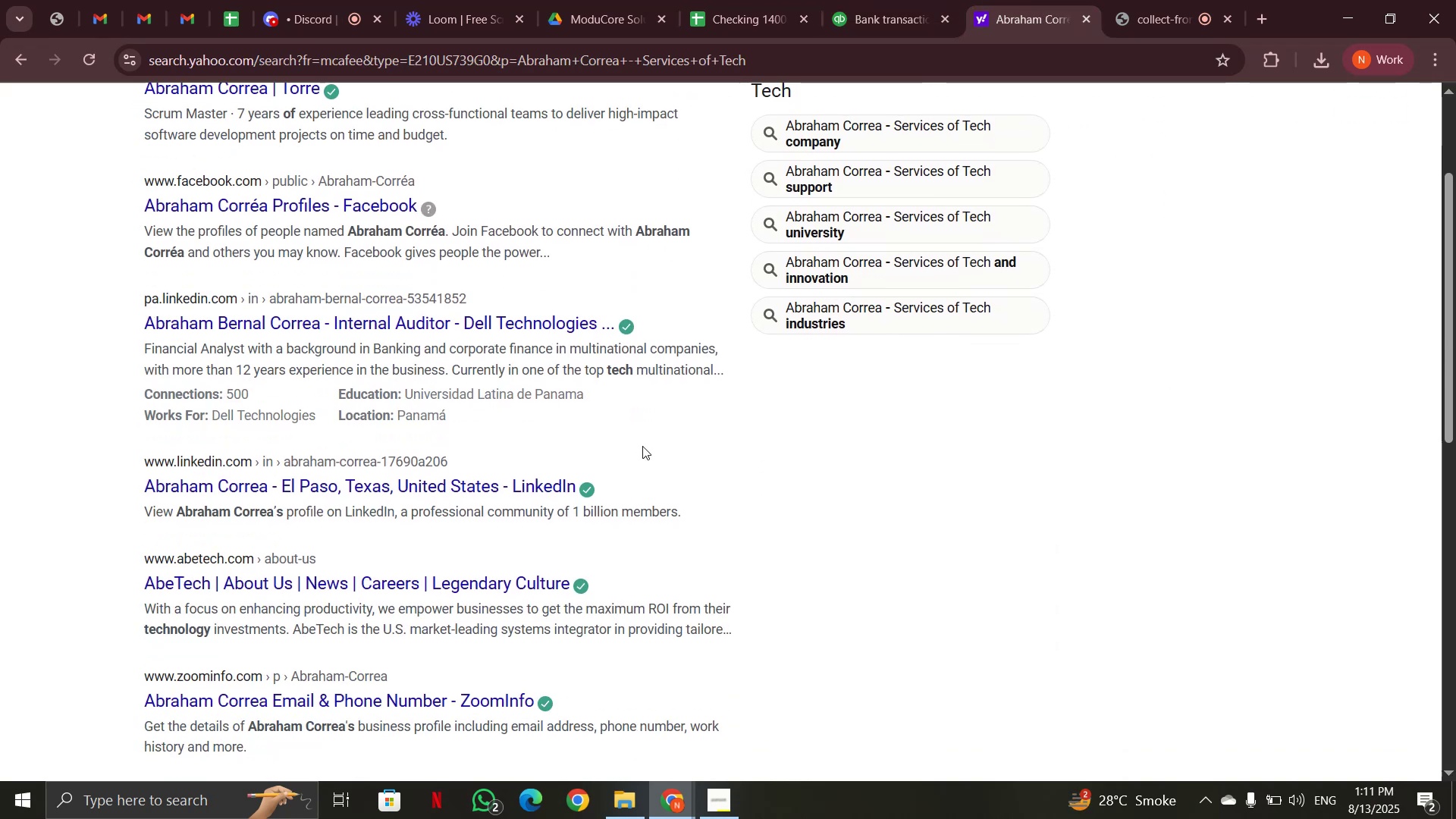 
scroll: coordinate [642, 446], scroll_direction: up, amount: 2.0
 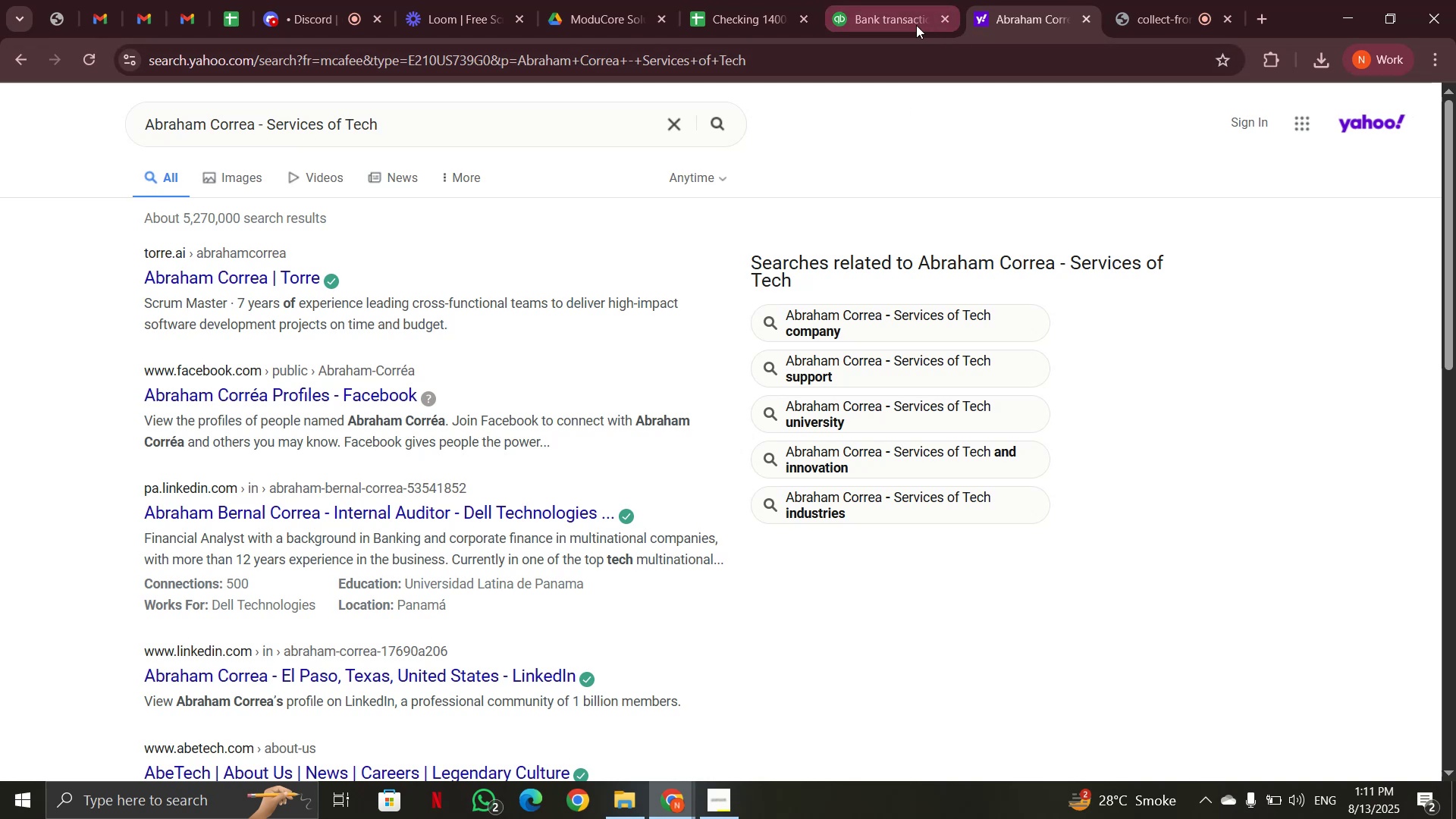 
left_click([883, 18])
 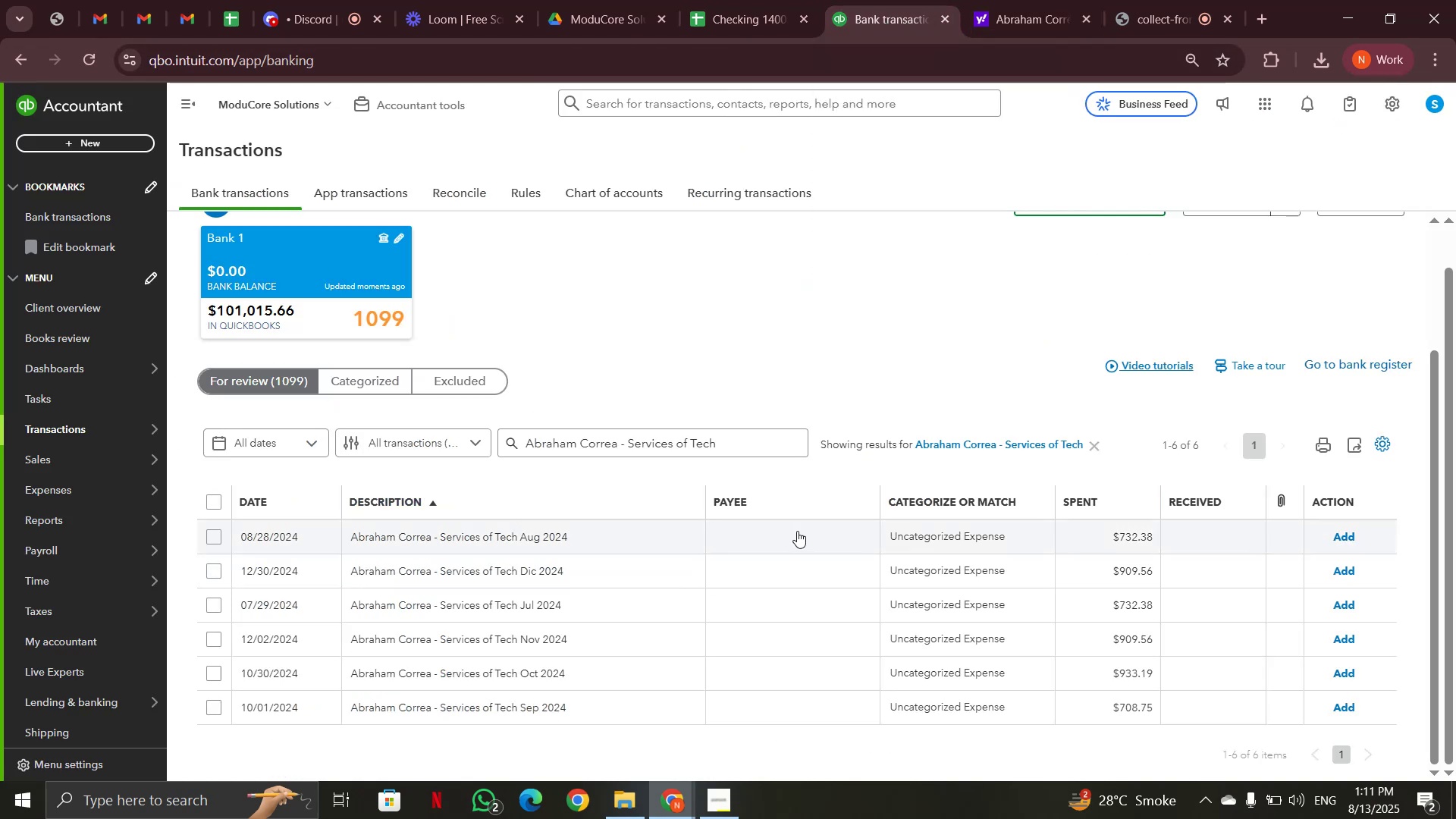 
left_click([936, 538])
 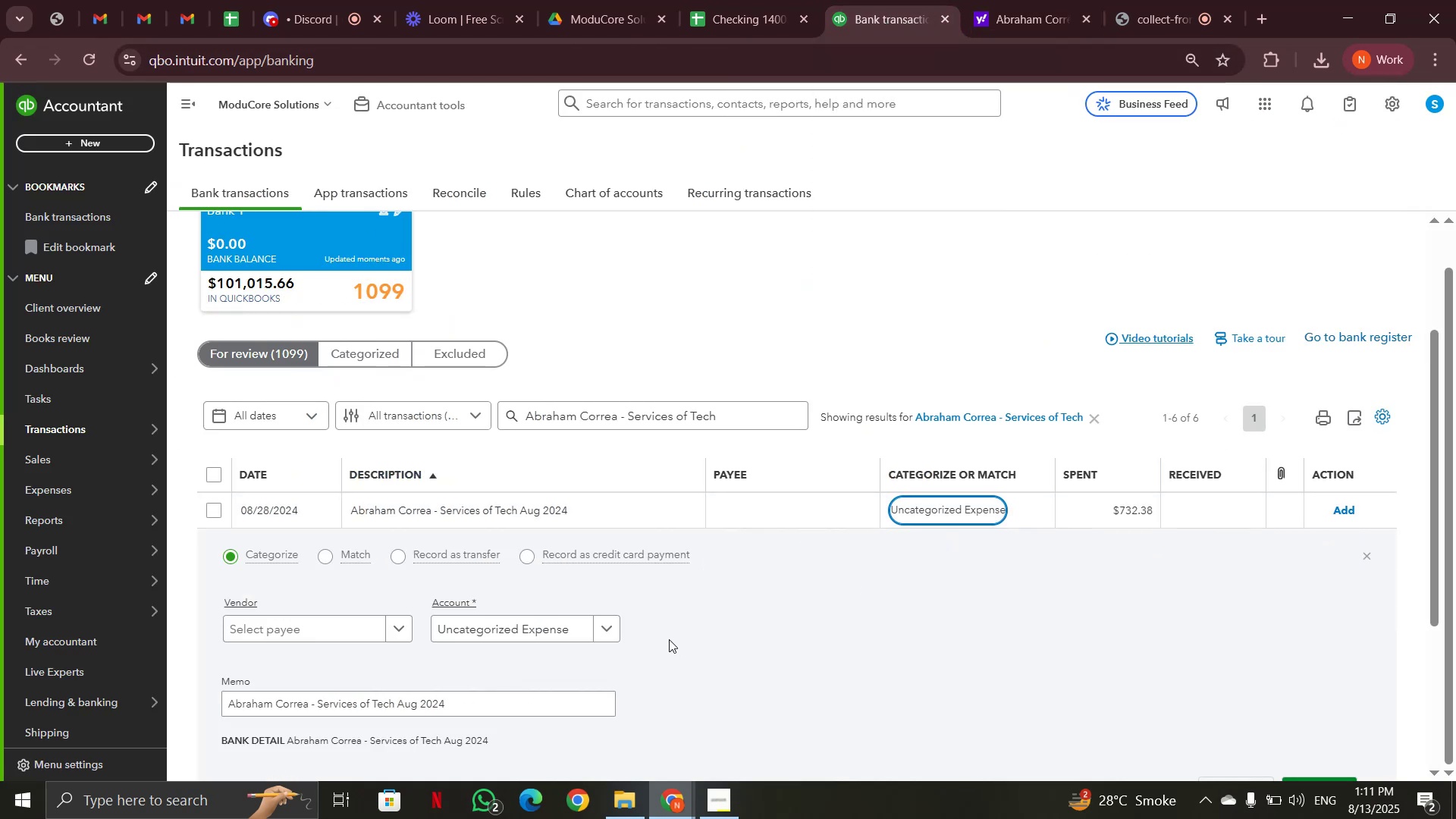 
mouse_move([592, 610])
 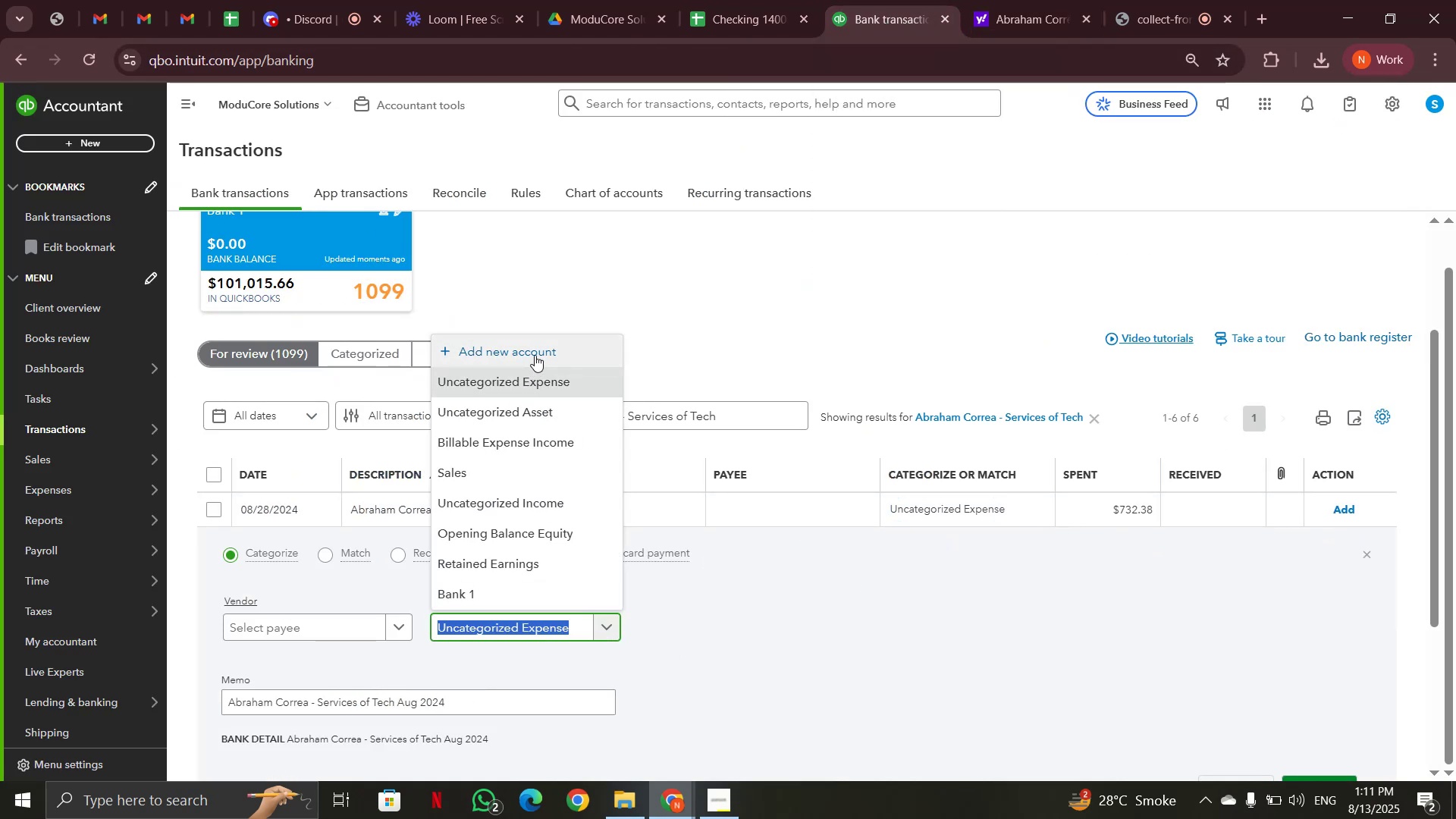 
left_click([535, 355])
 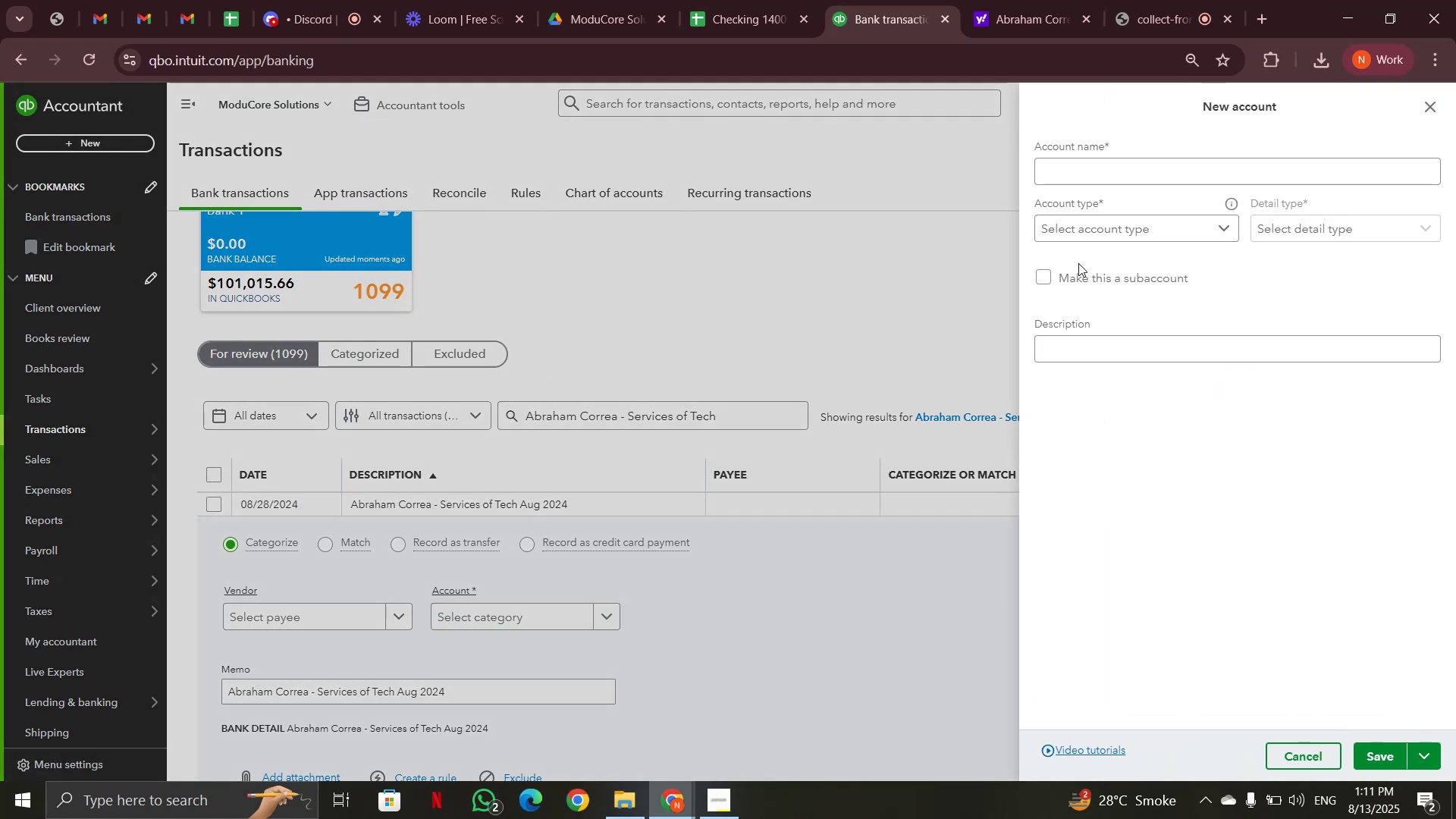 
left_click([1125, 170])
 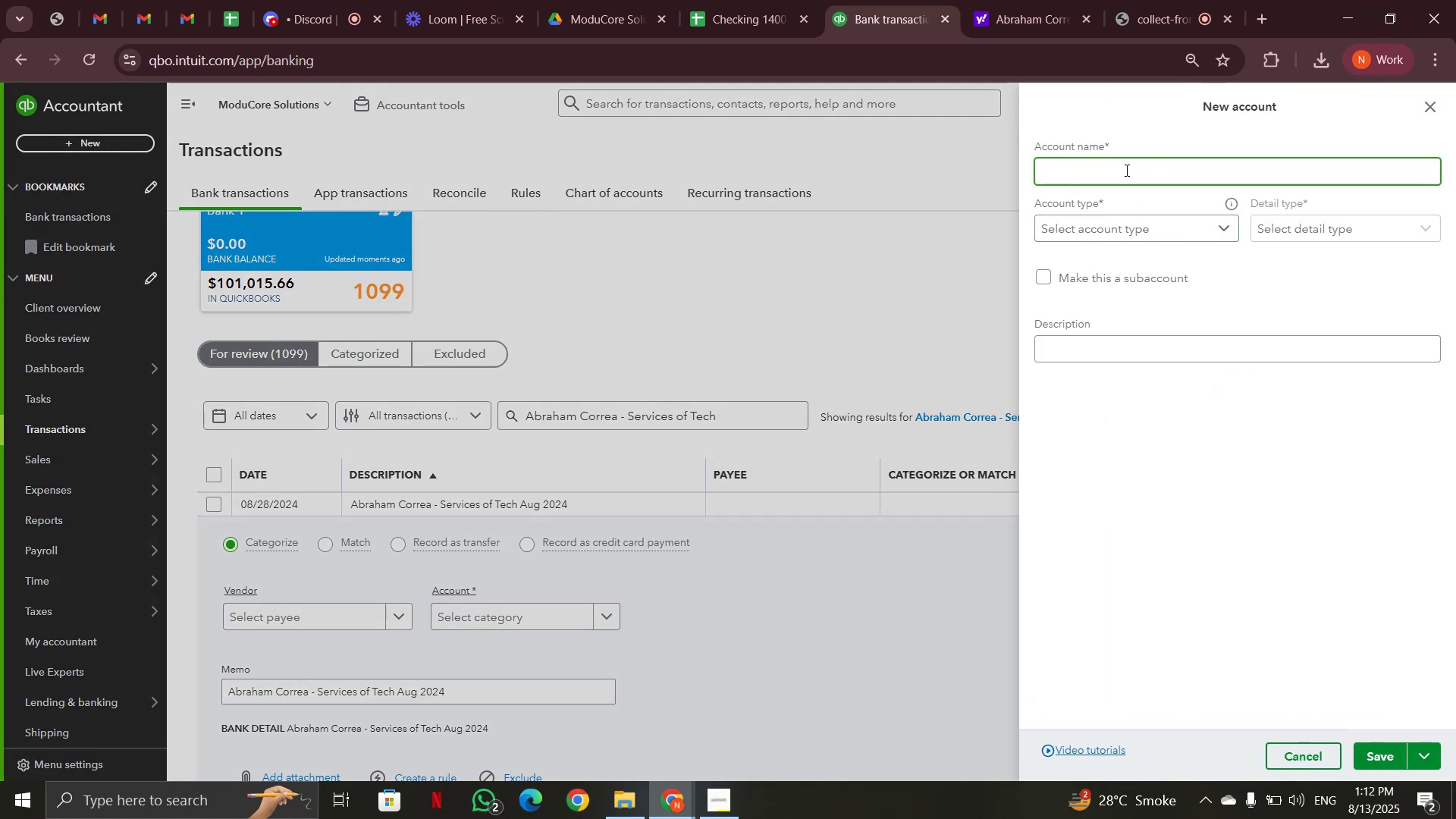 
type(Services)
 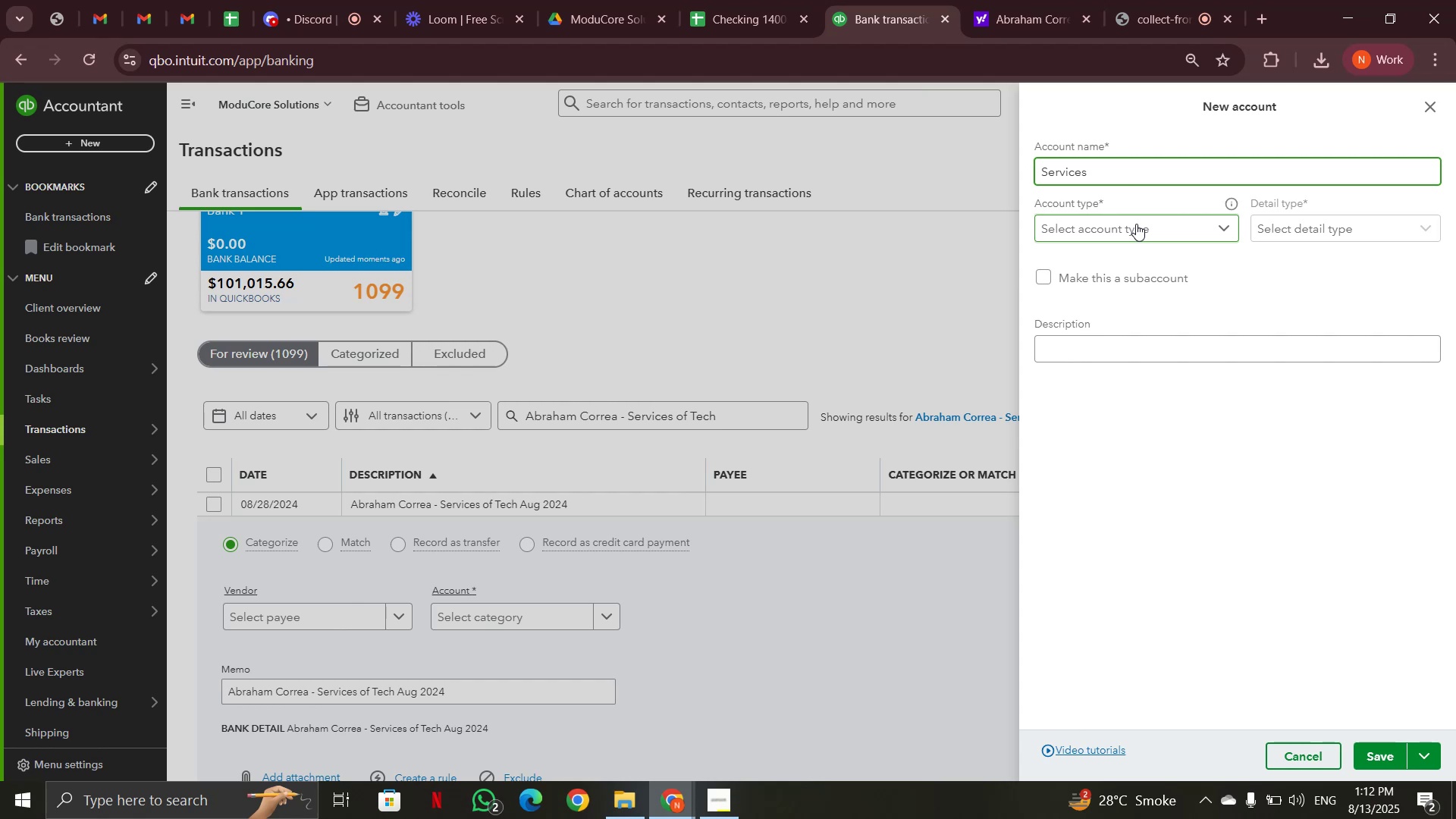 
left_click([1136, 224])
 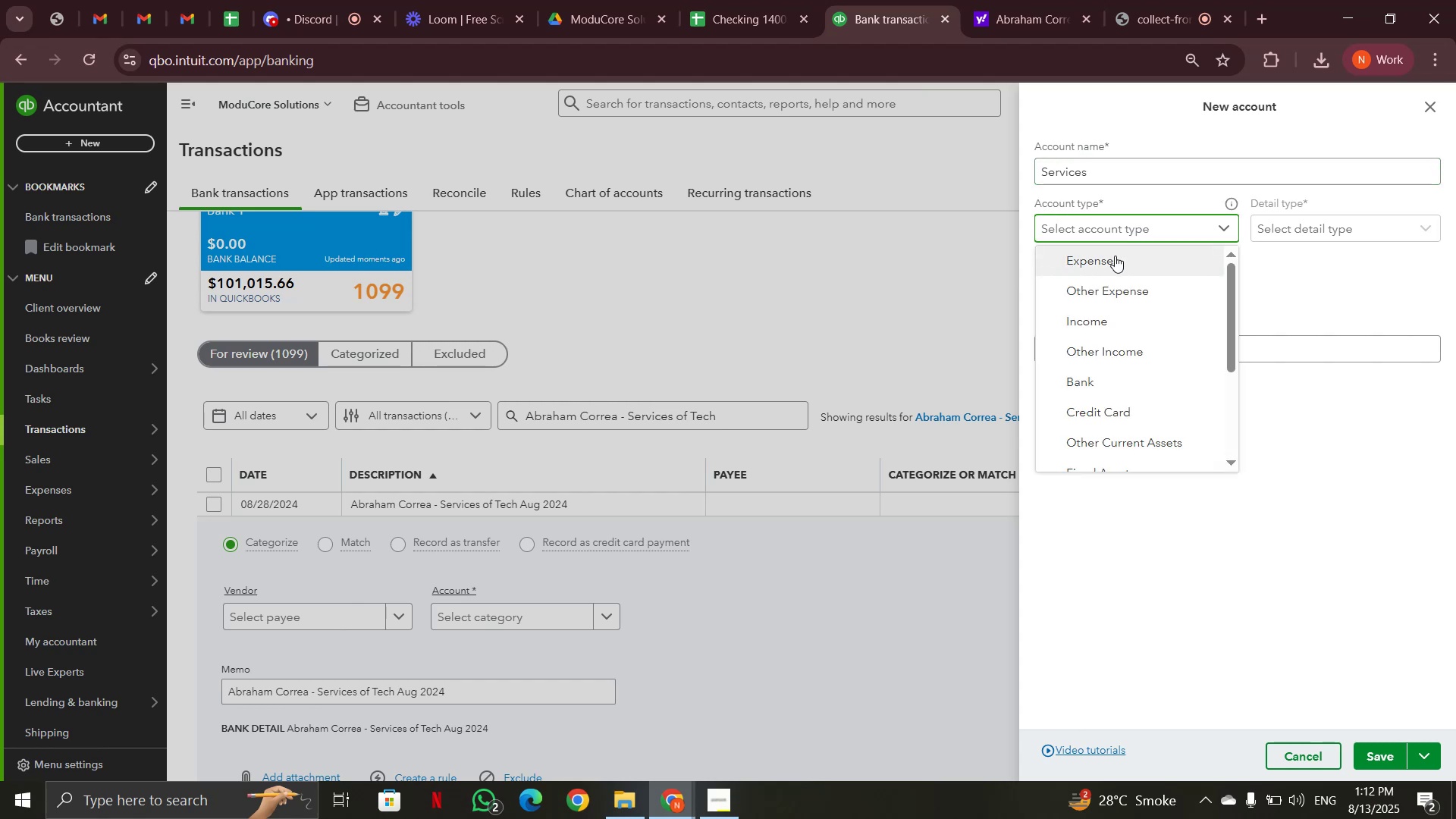 
left_click([1115, 256])
 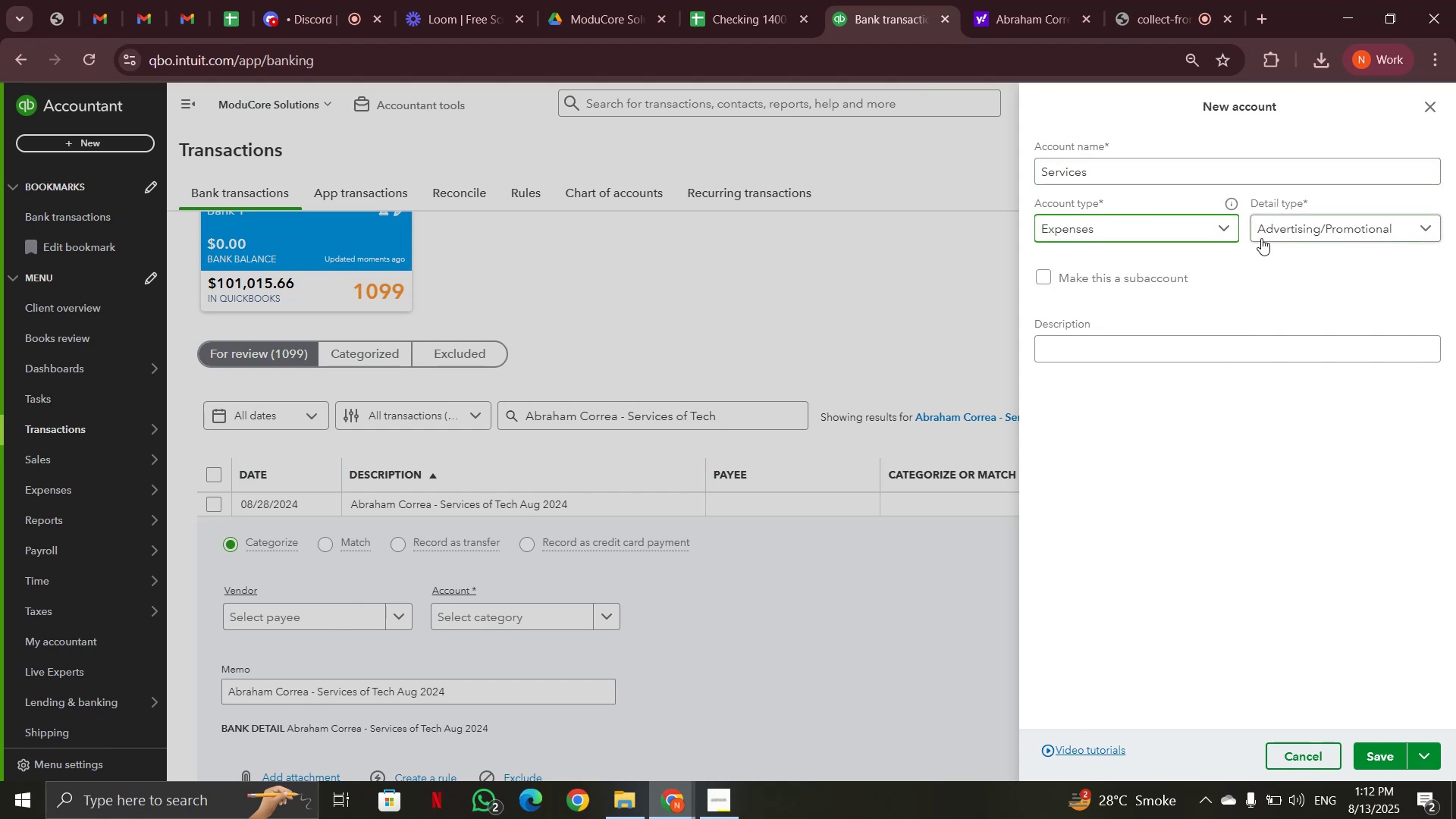 
left_click([1295, 236])
 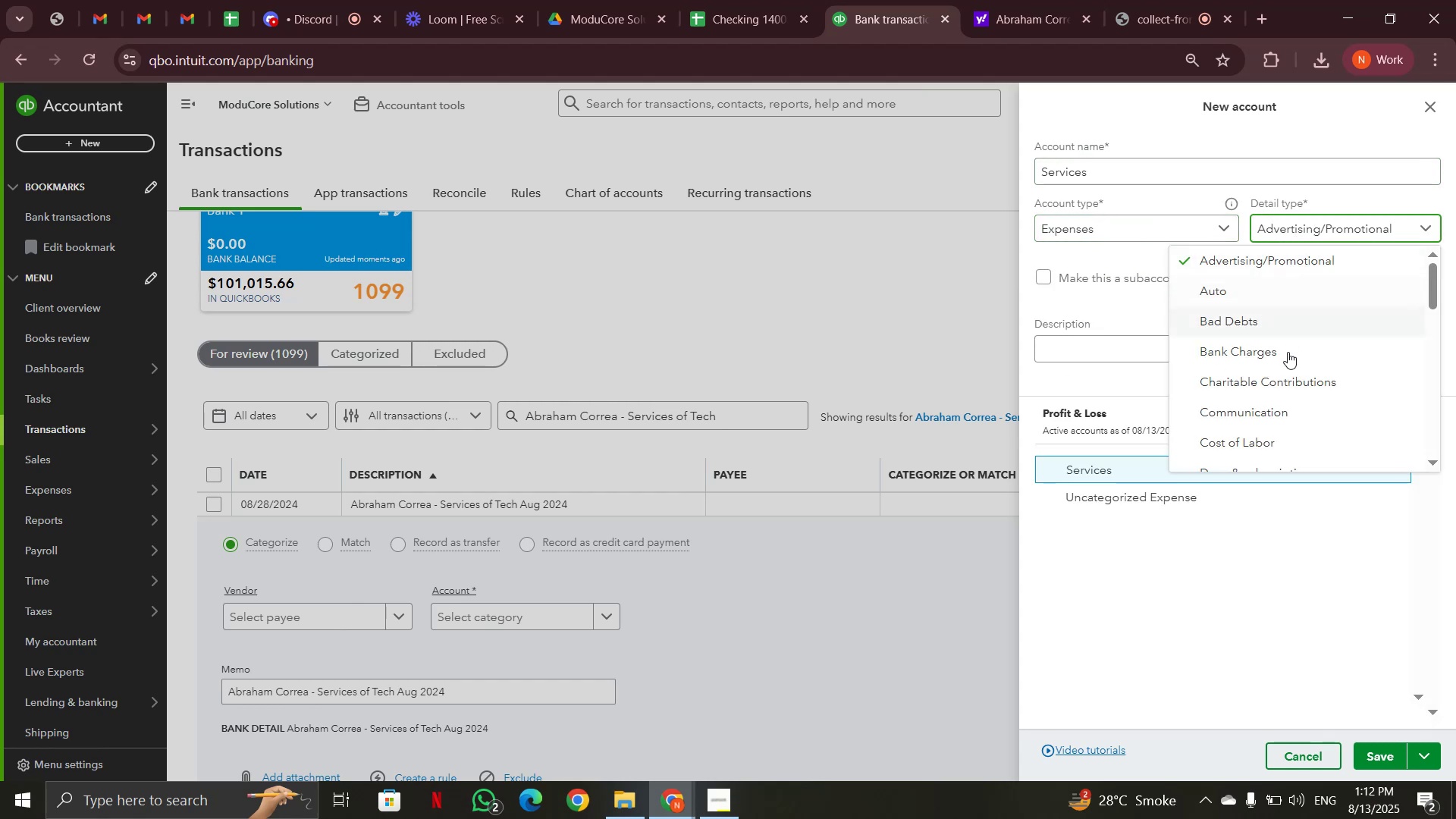 
scroll: coordinate [1285, 374], scroll_direction: down, amount: 5.0
 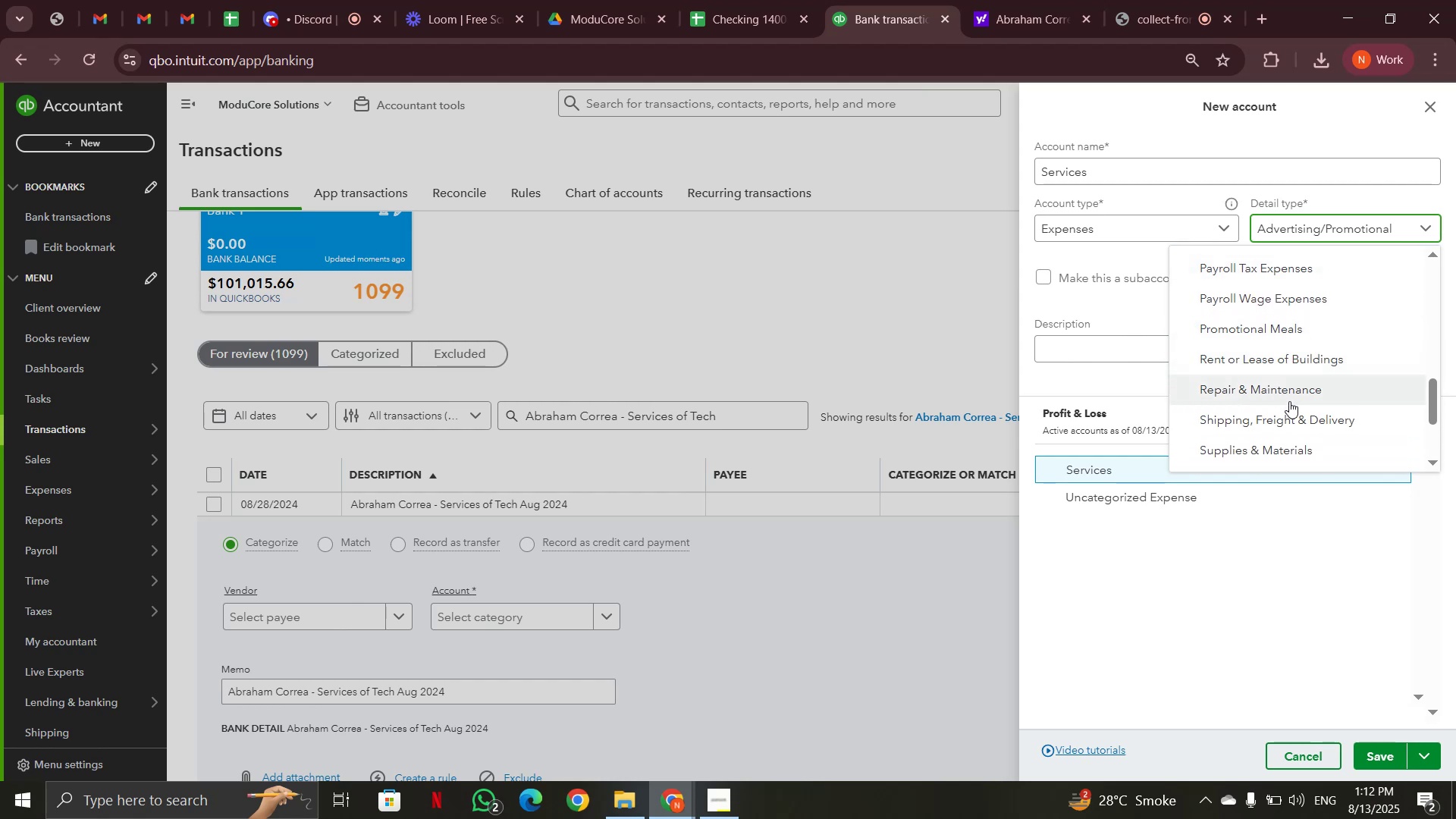 
scroll: coordinate [1360, 384], scroll_direction: down, amount: 3.0
 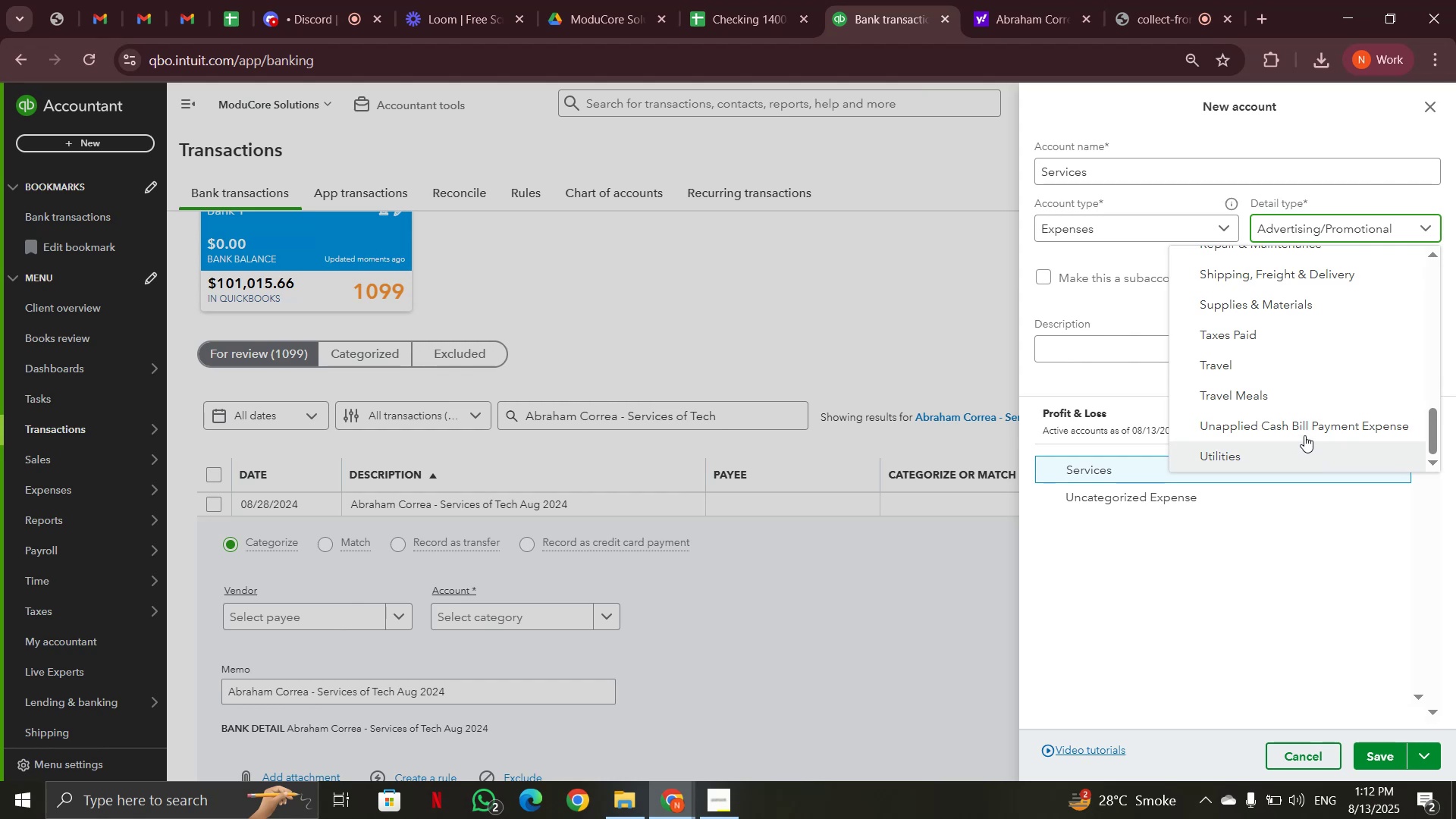 
scroll: coordinate [1294, 451], scroll_direction: up, amount: 2.0
 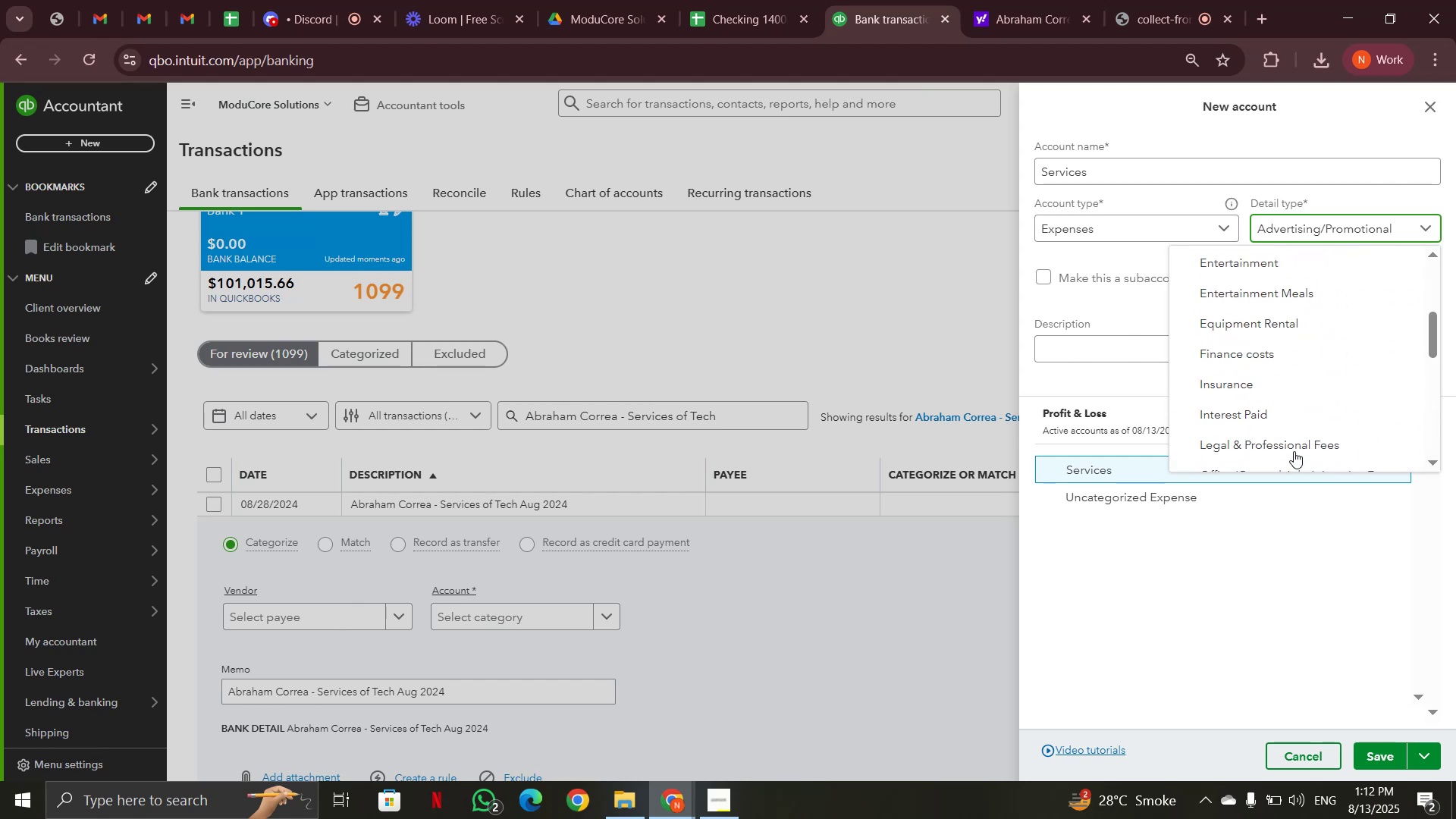 
scroll: coordinate [1294, 451], scroll_direction: down, amount: 1.0
 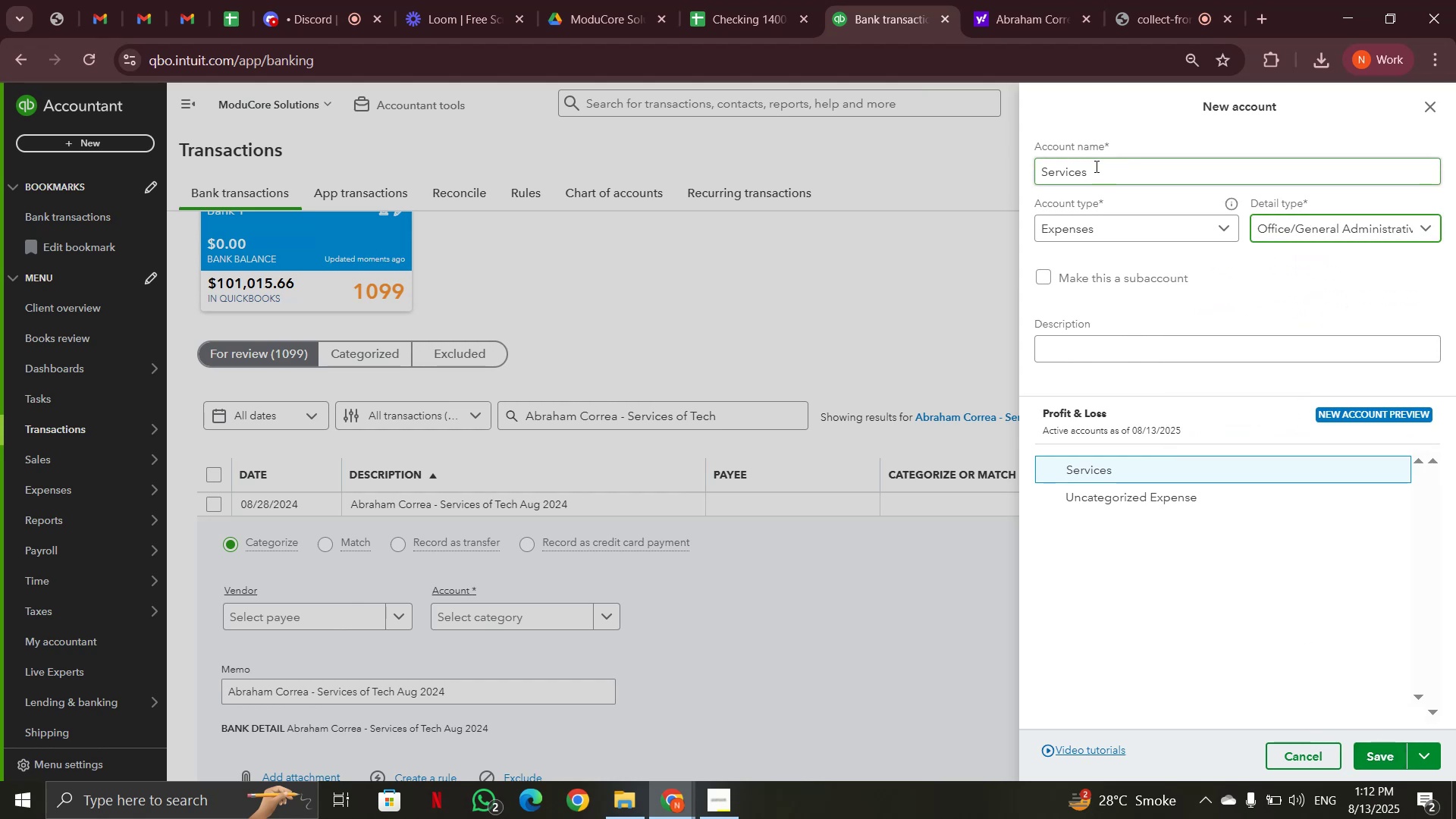 
wait(11.34)
 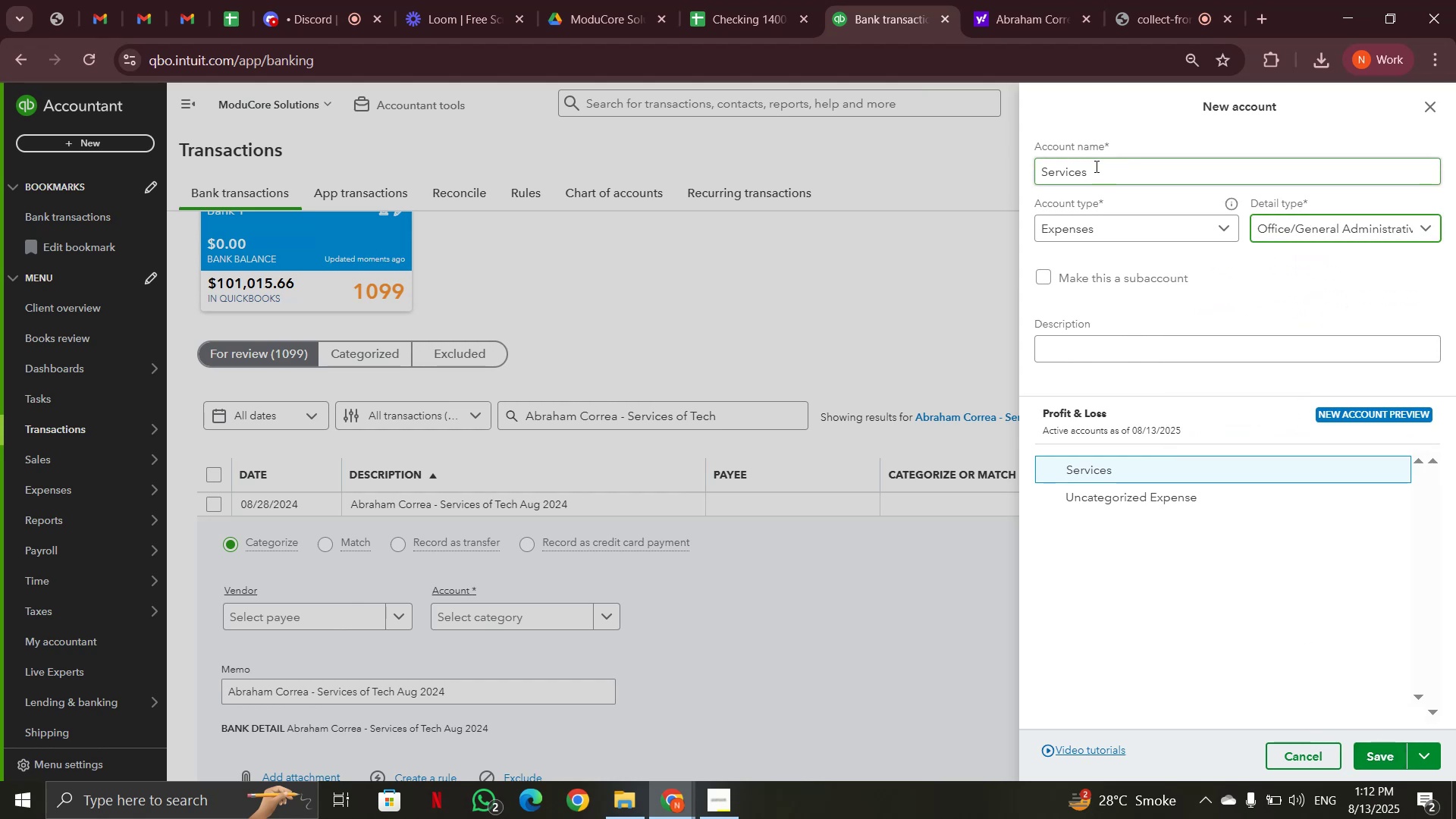 
left_click([1379, 761])
 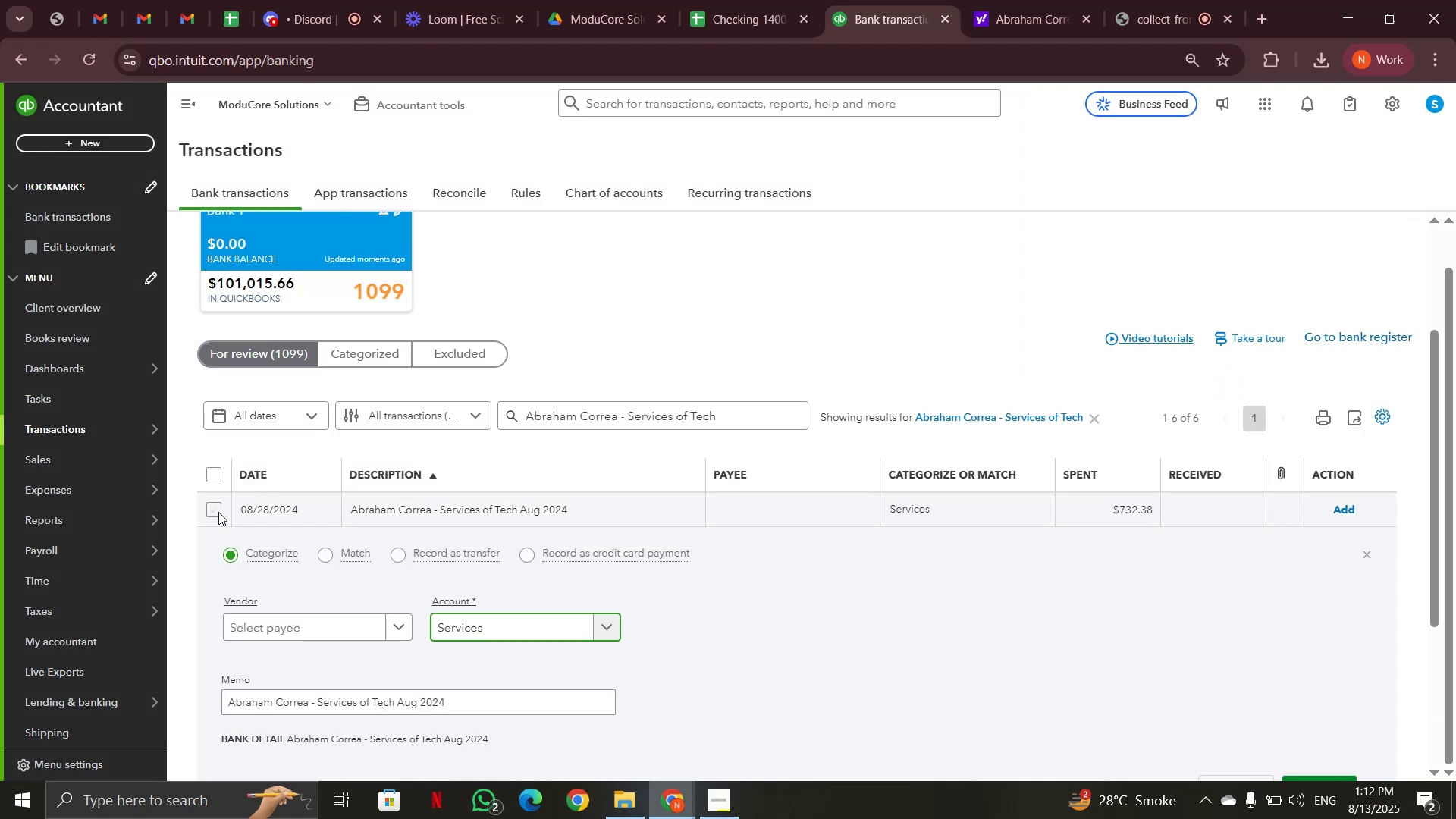 
left_click([212, 484])
 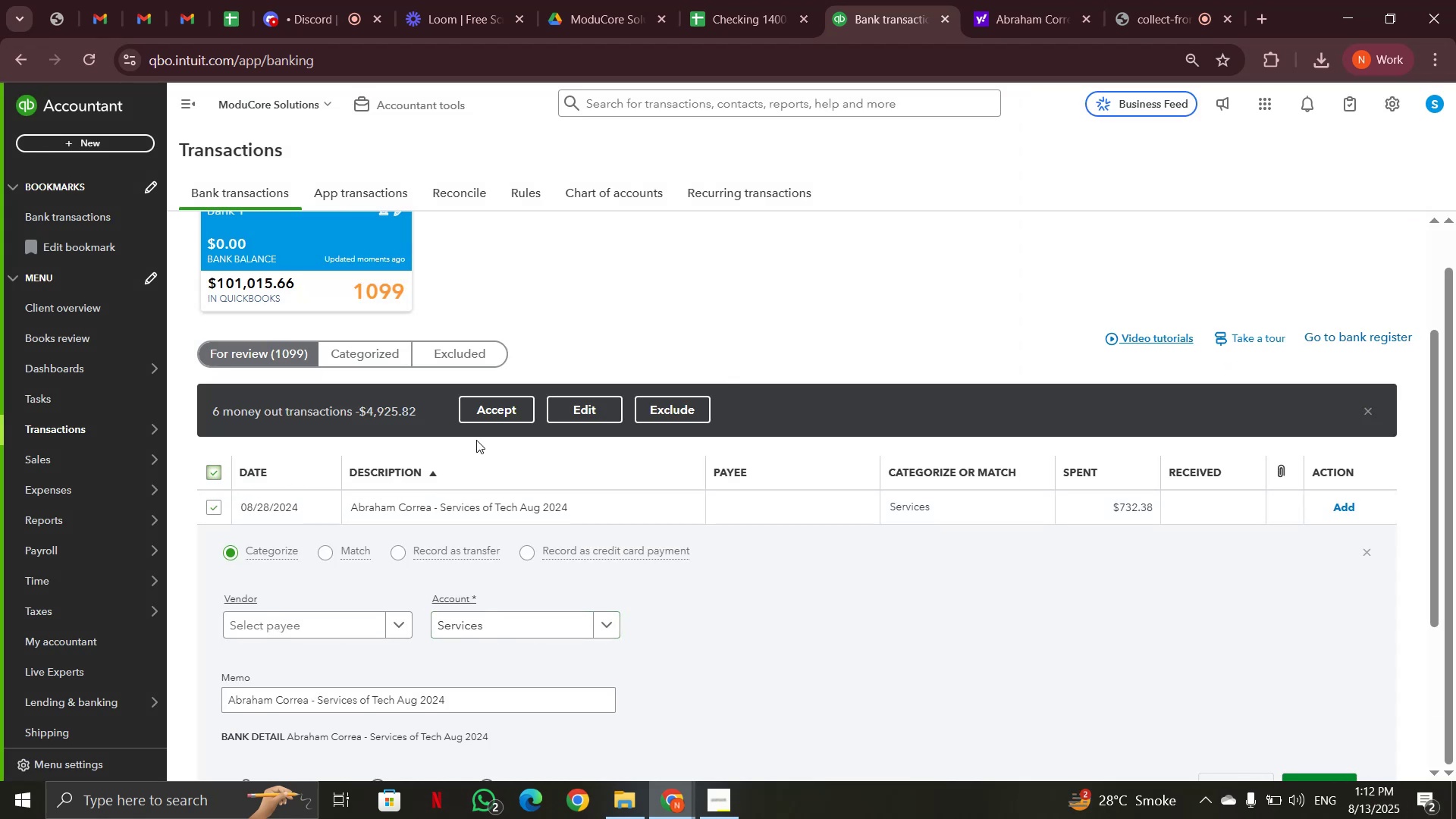 
left_click([563, 410])
 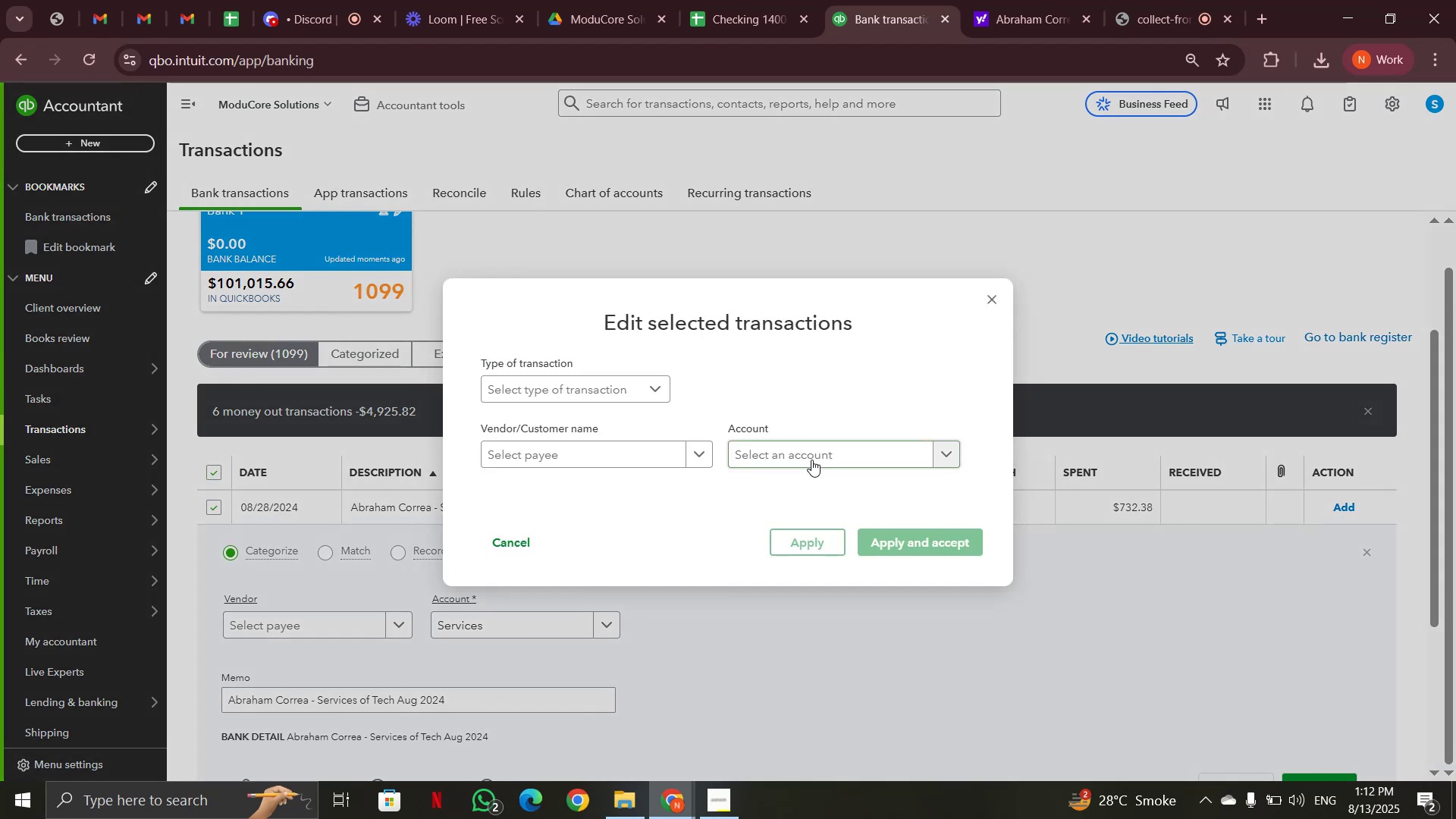 
left_click([811, 457])
 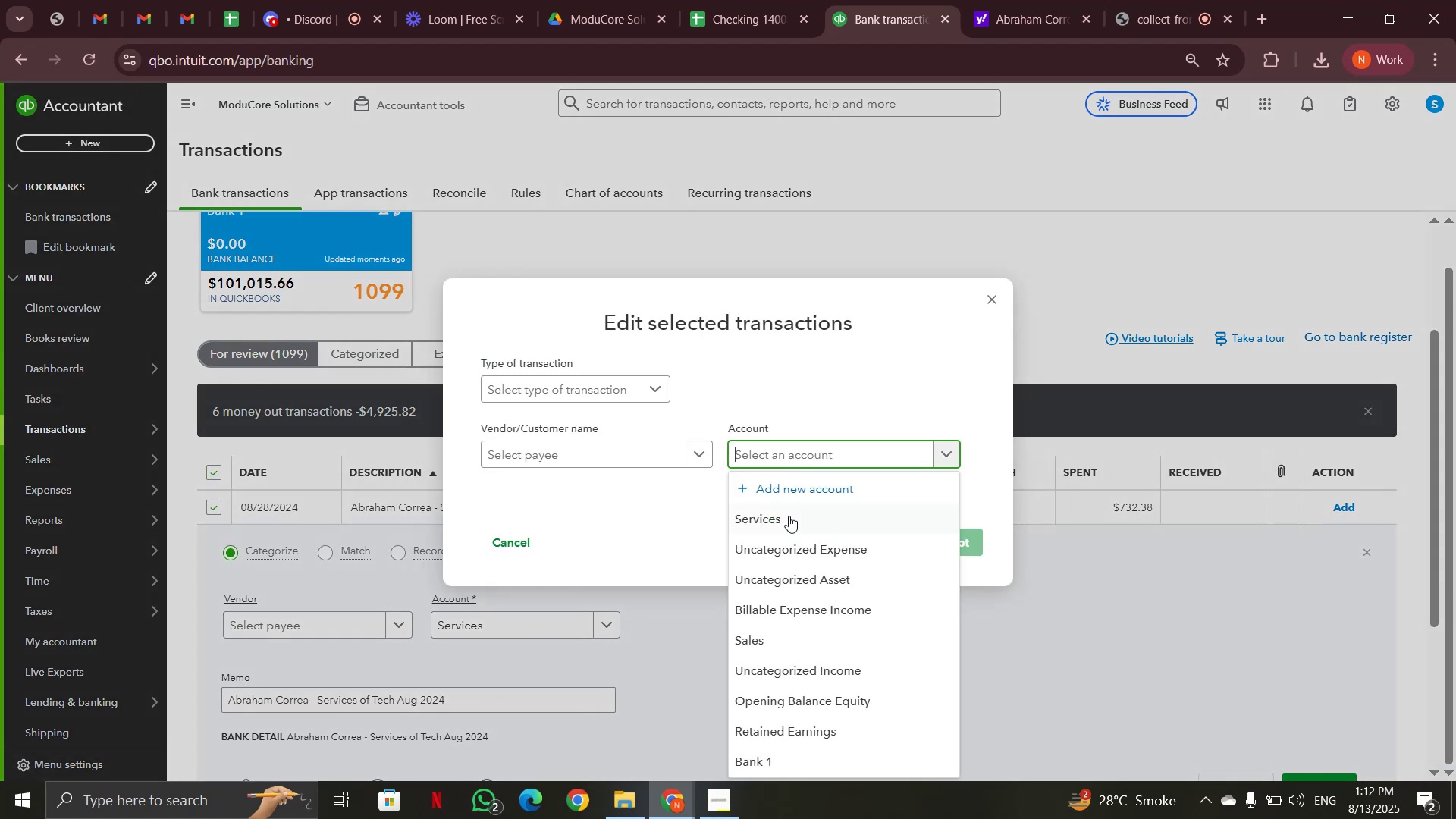 
left_click([786, 519])
 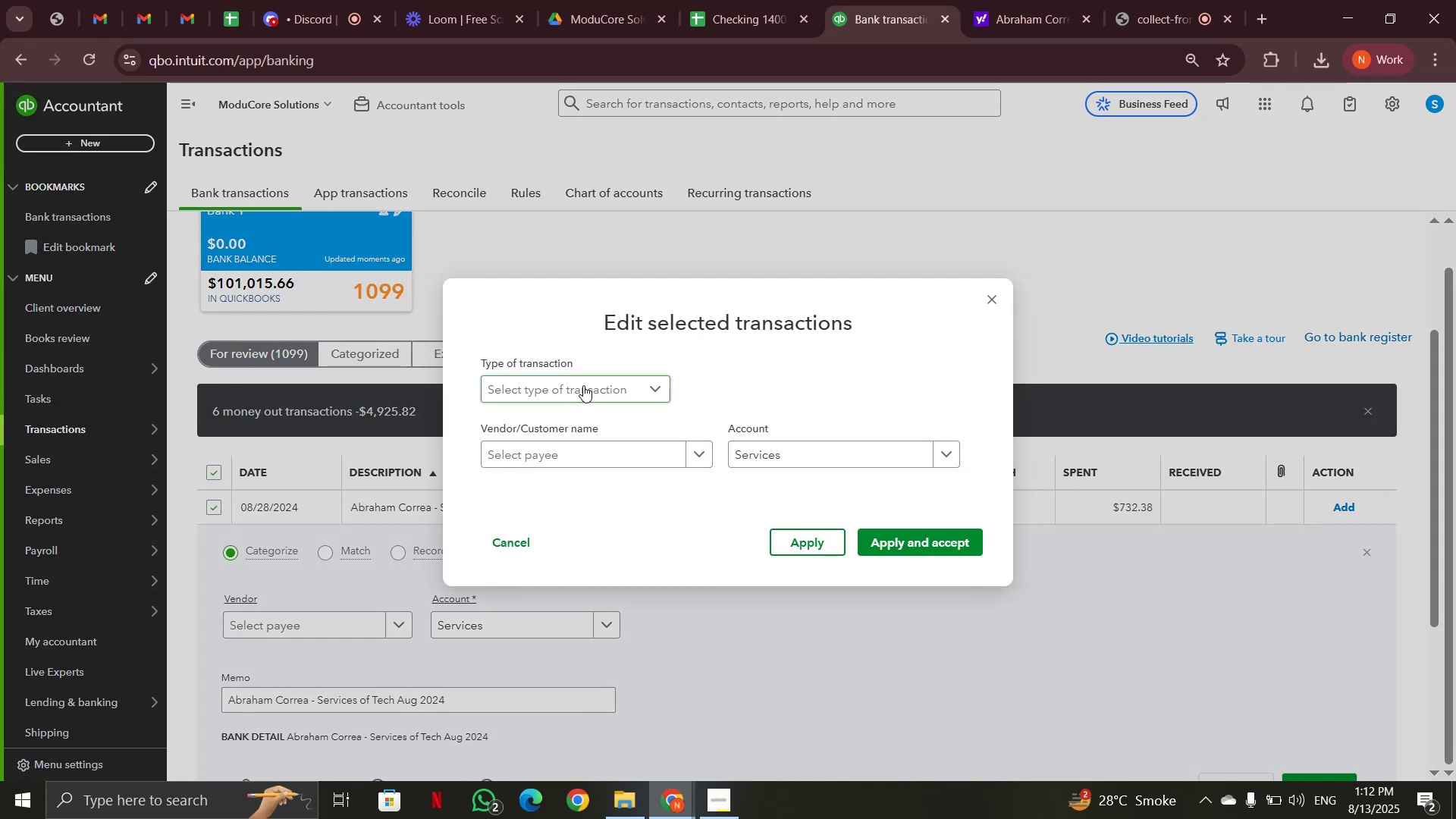 
left_click([583, 385])
 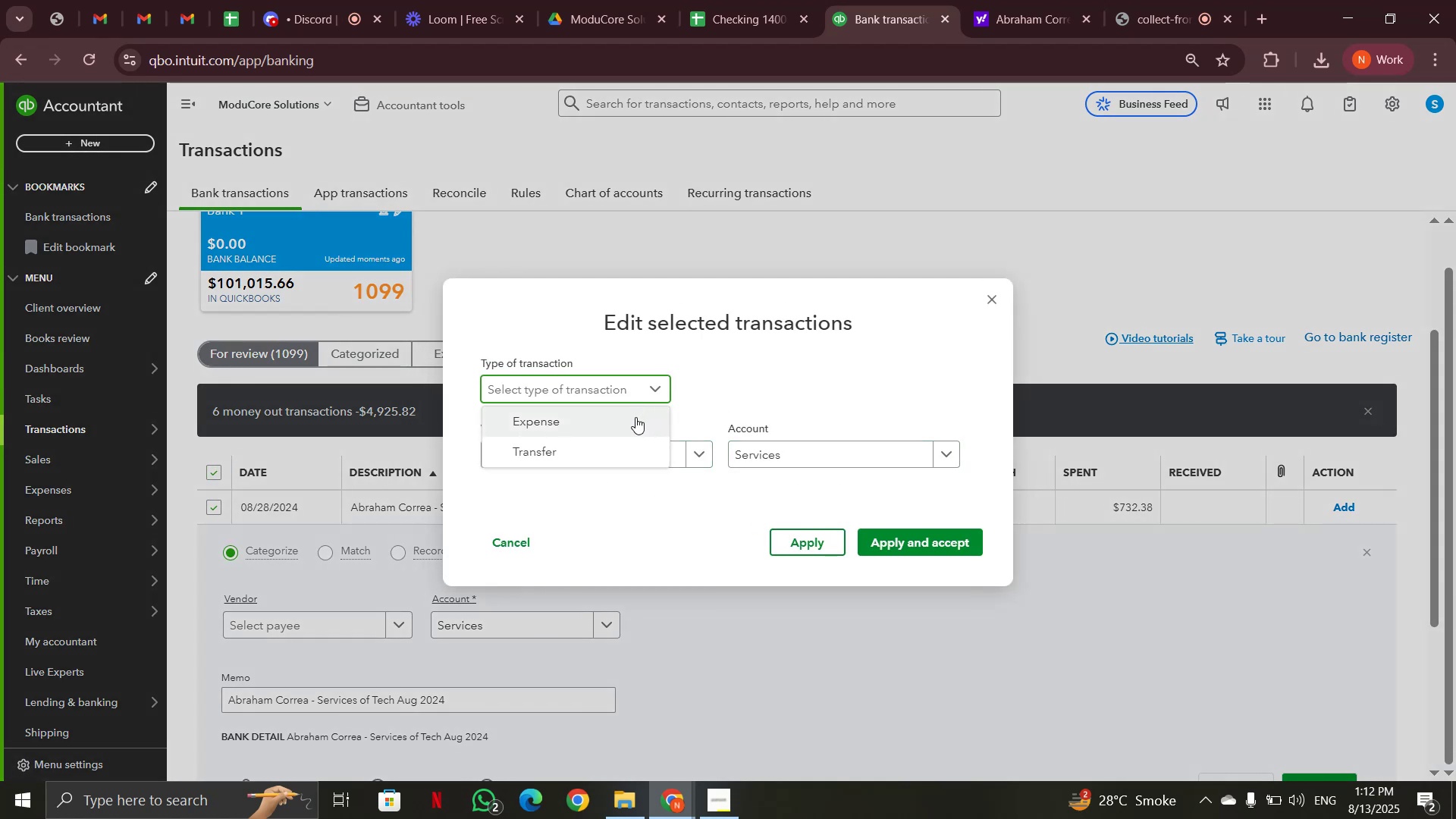 
left_click([635, 417])
 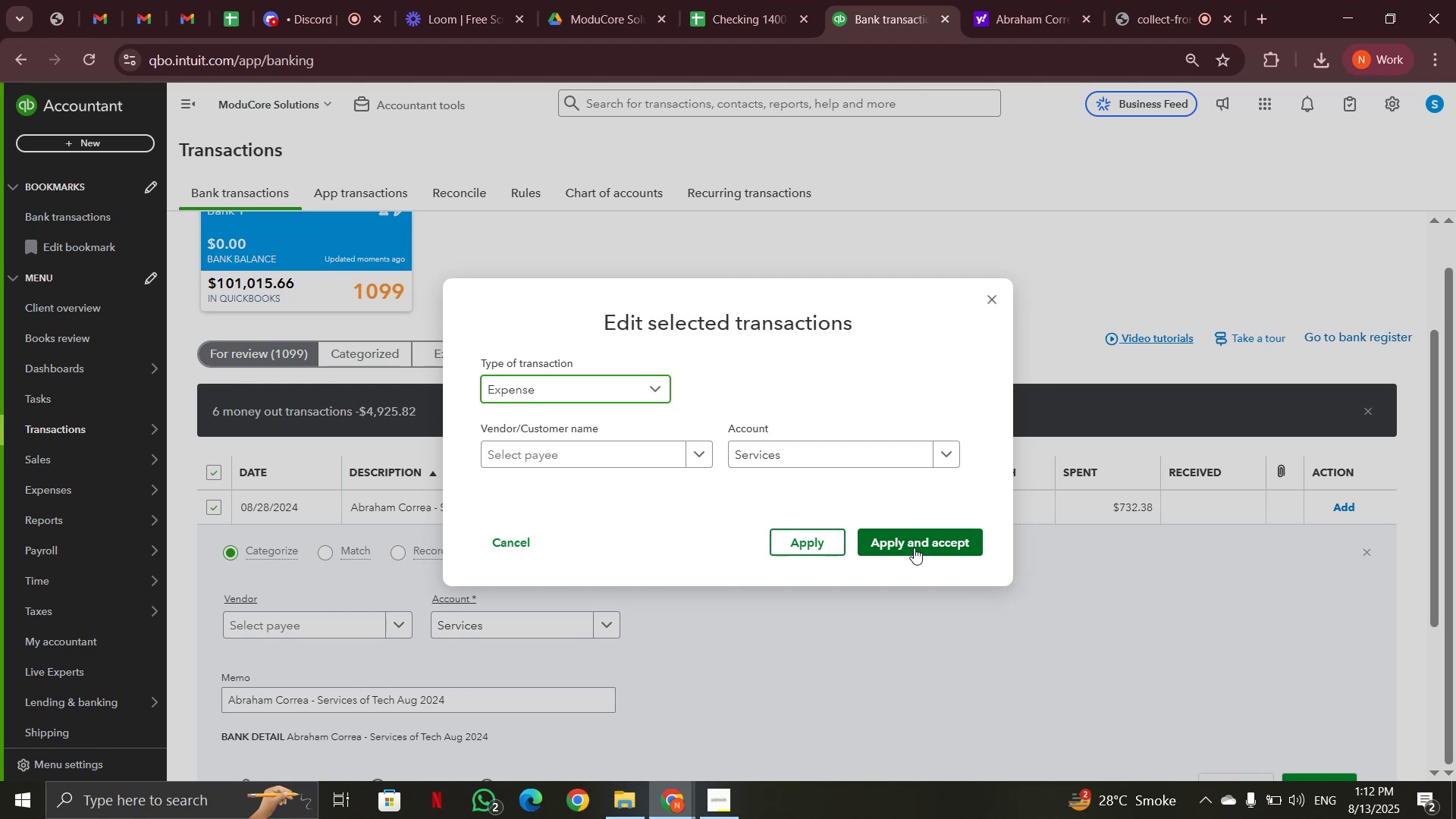 
wait(5.5)
 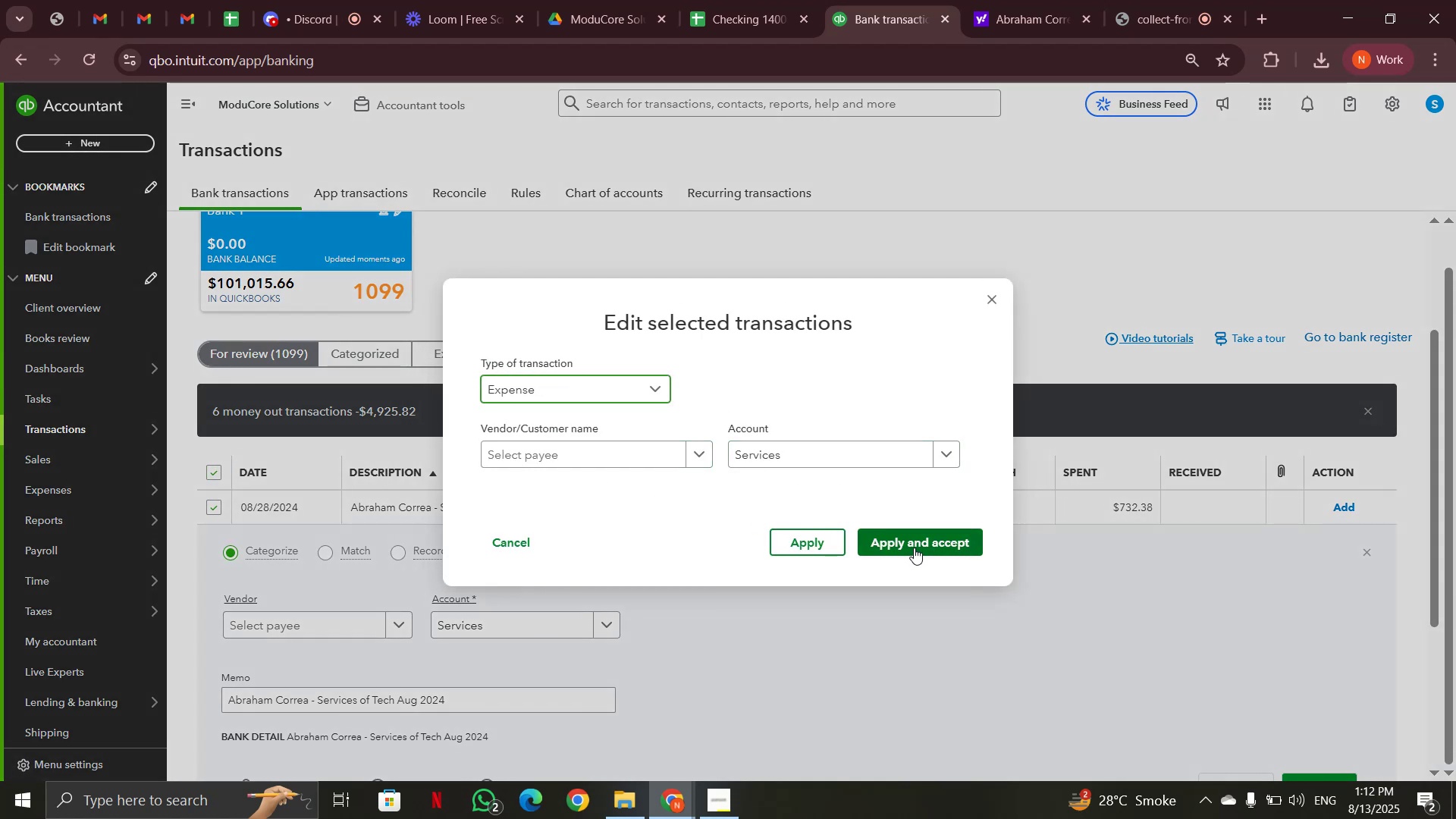 
left_click([914, 547])
 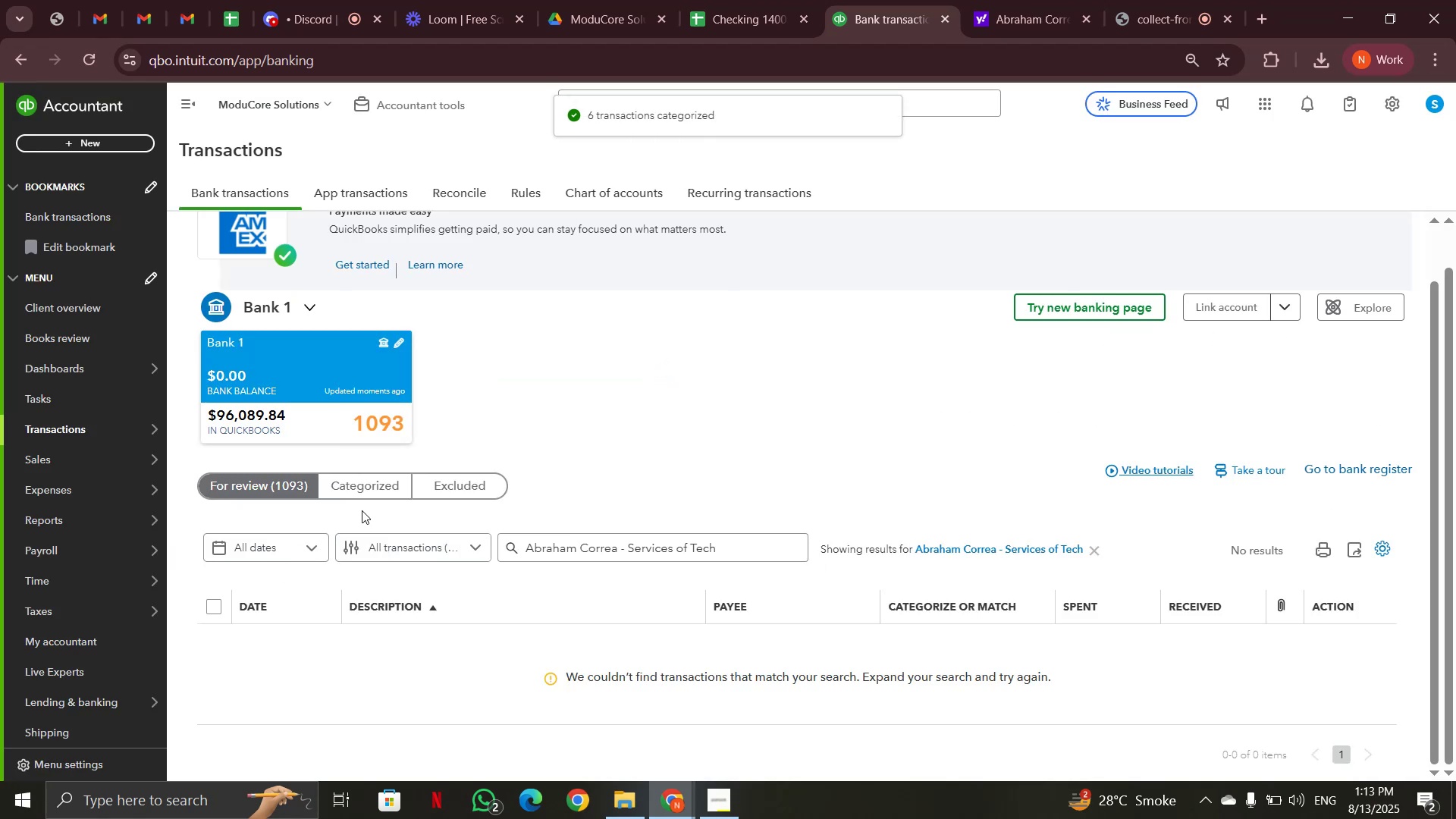 
left_click([377, 489])
 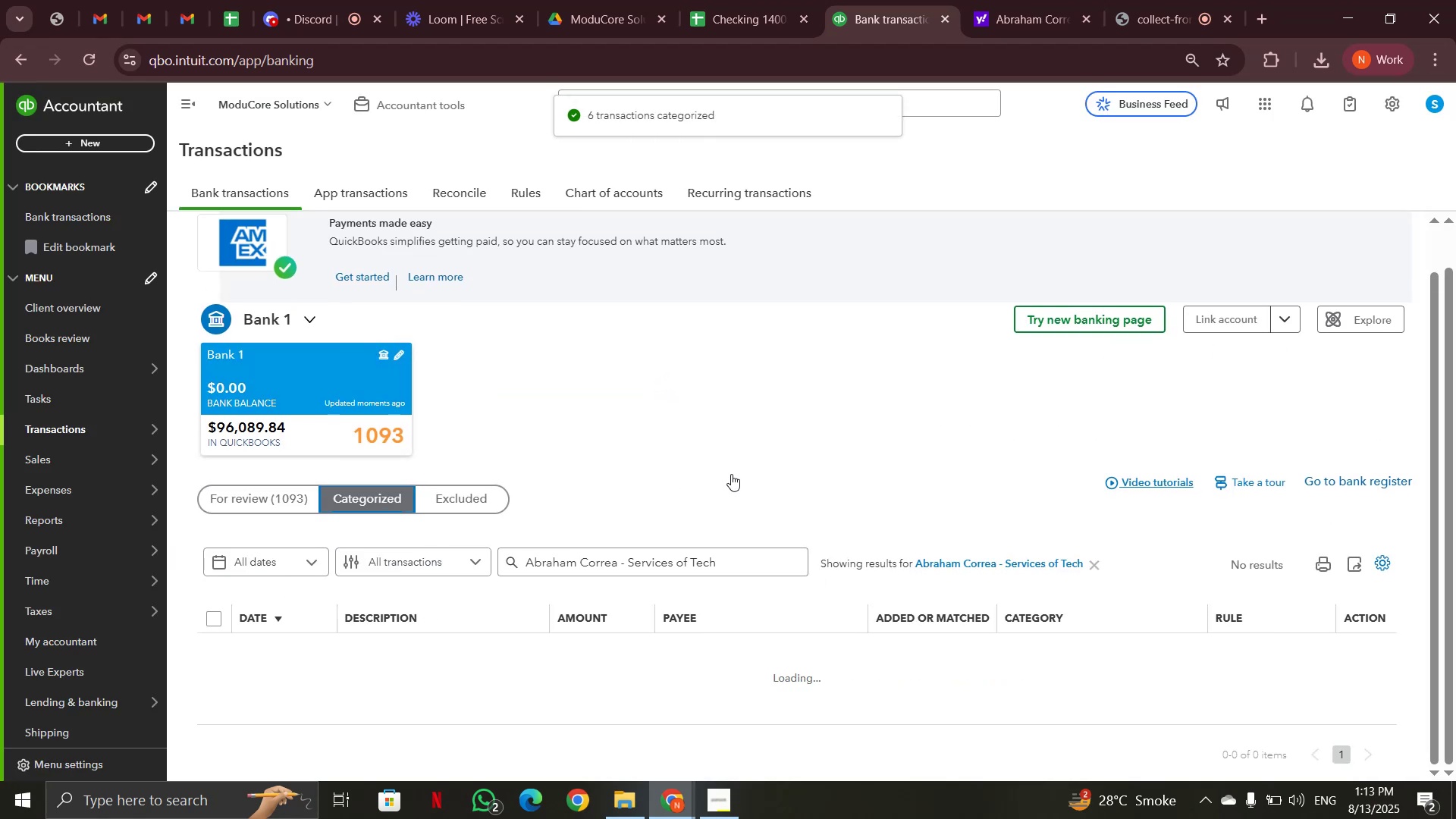 
scroll: coordinate [558, 485], scroll_direction: down, amount: 7.0
 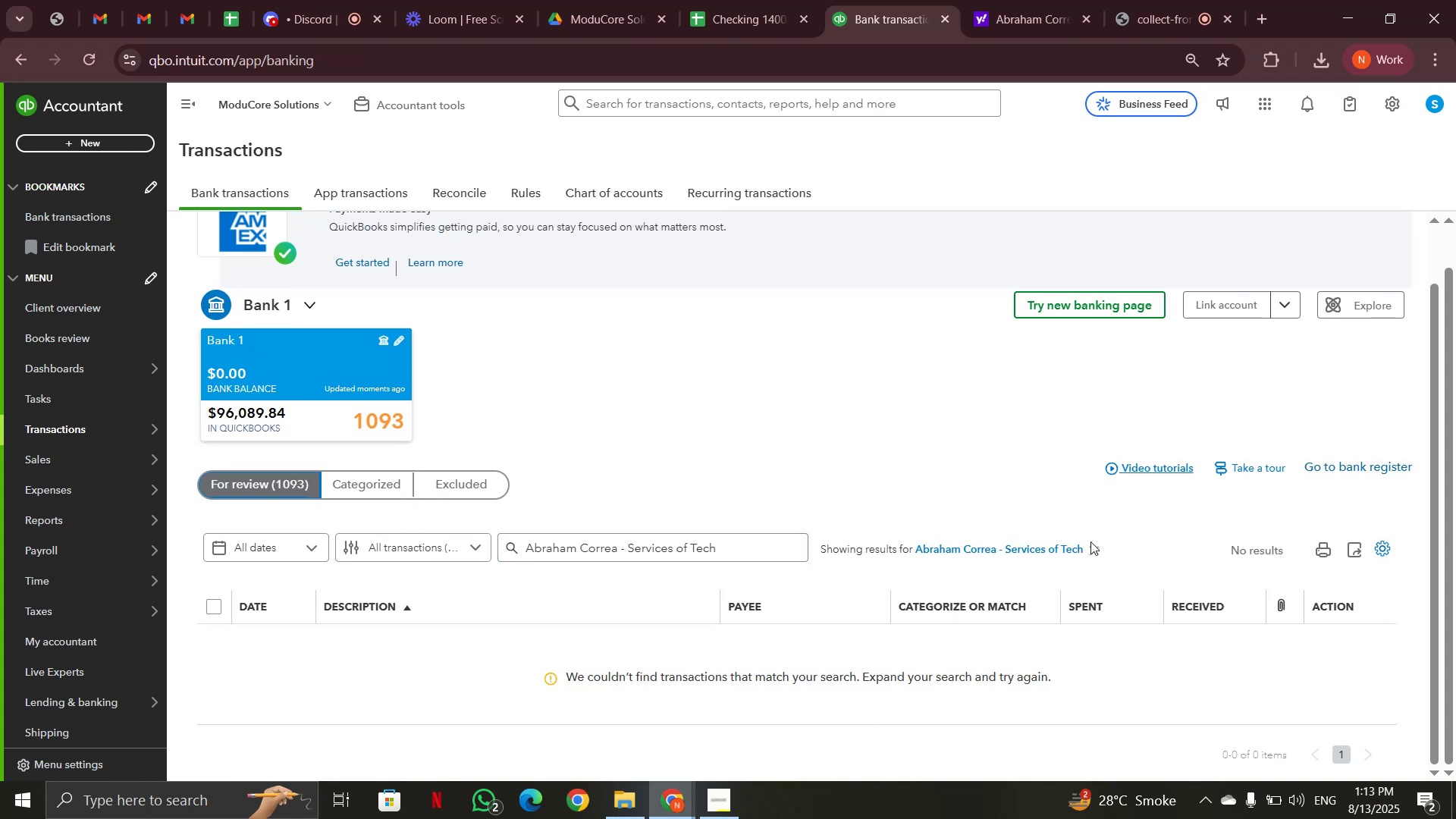 
left_click([1094, 546])
 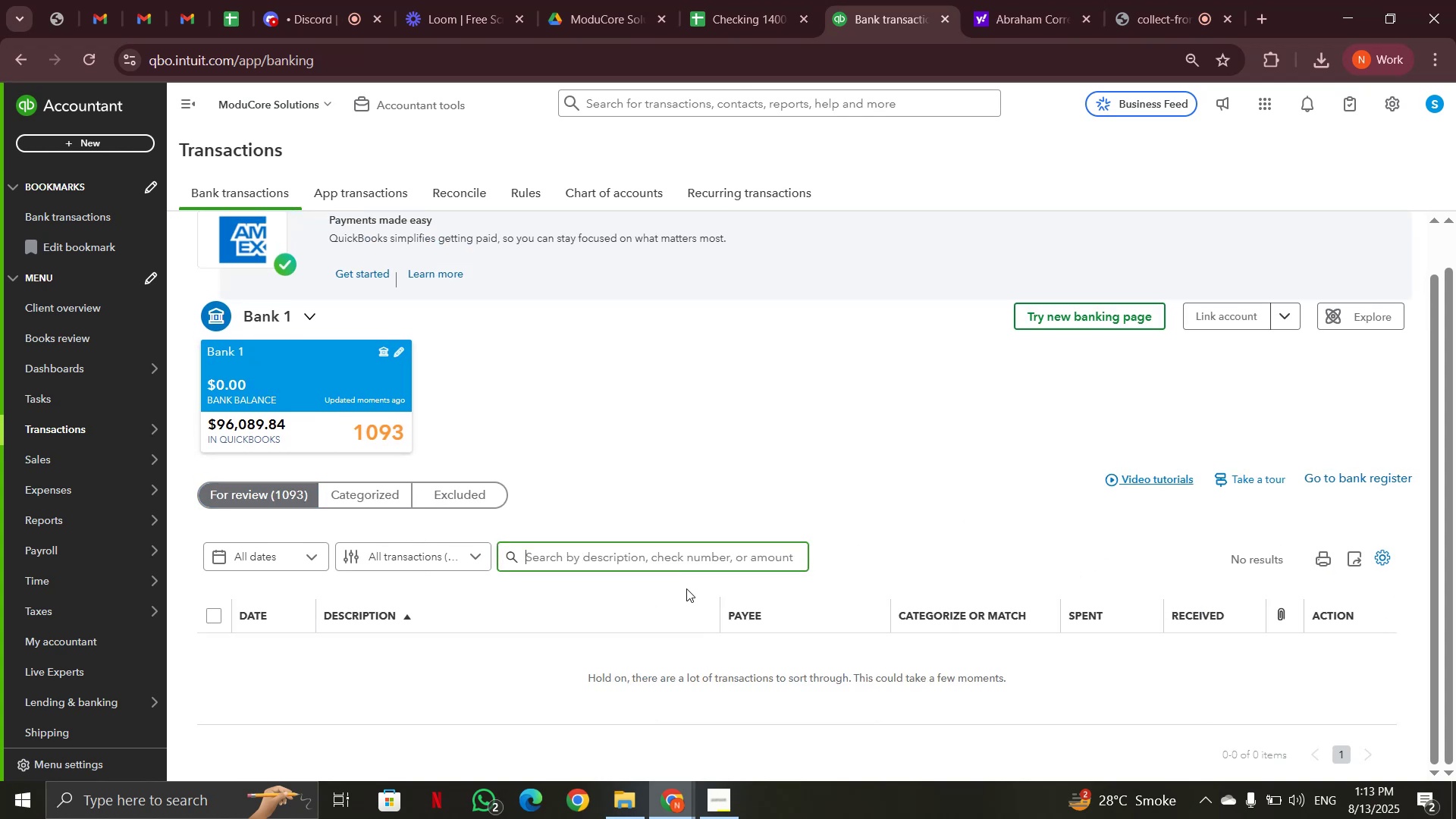 
scroll: coordinate [686, 588], scroll_direction: down, amount: 4.0
 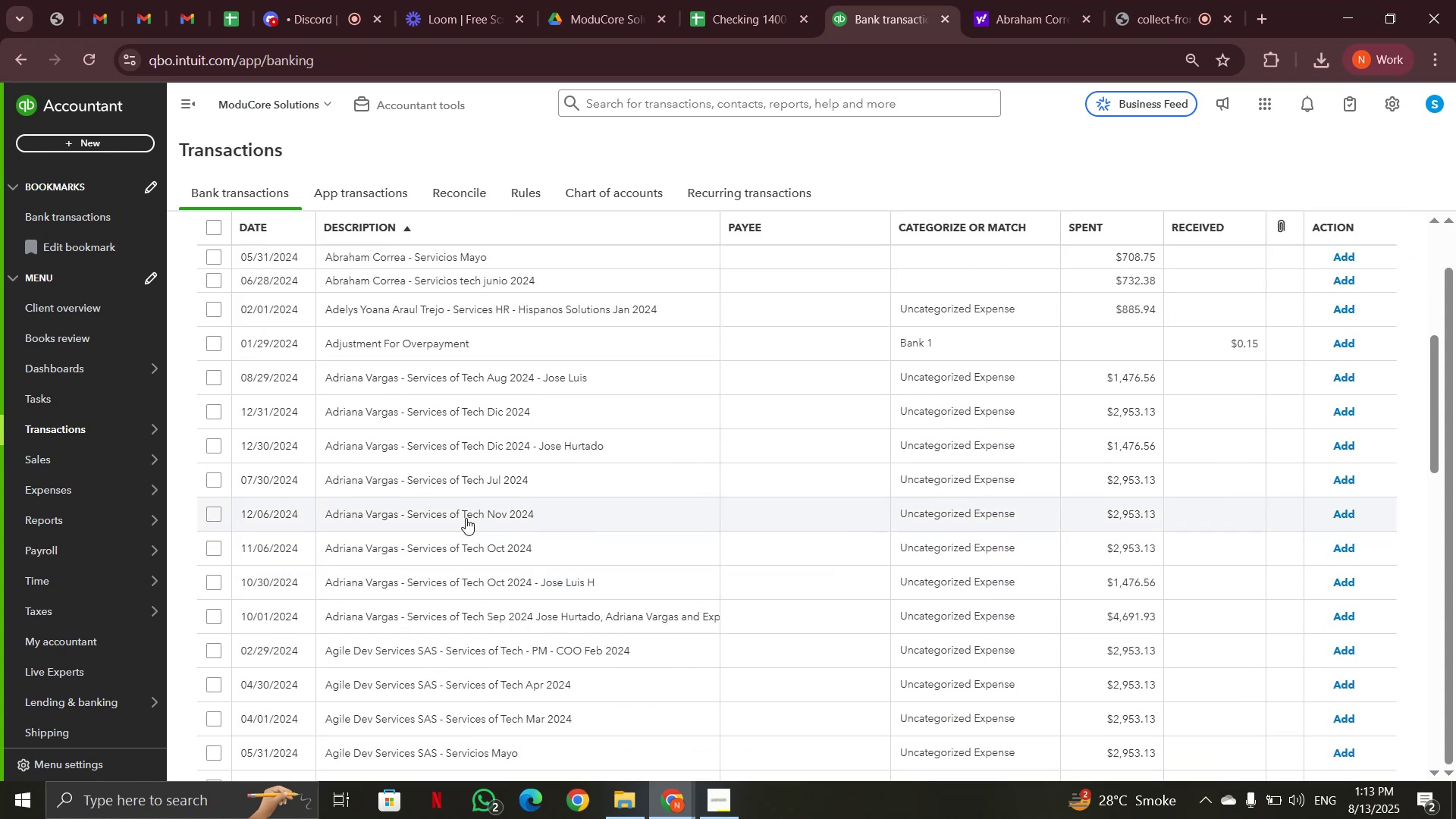 
left_click([466, 518])
 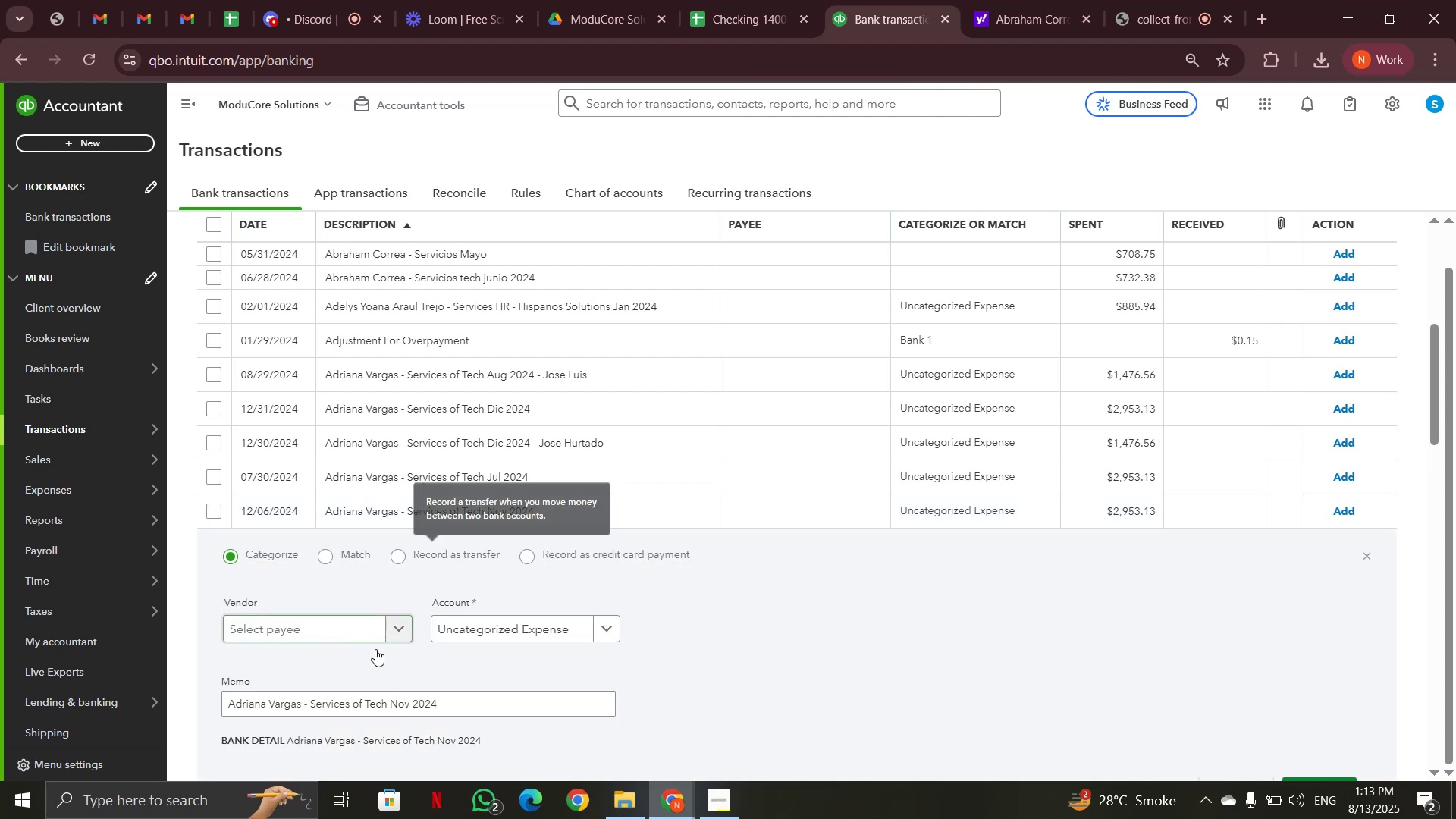 
scroll: coordinate [375, 659], scroll_direction: down, amount: 1.0
 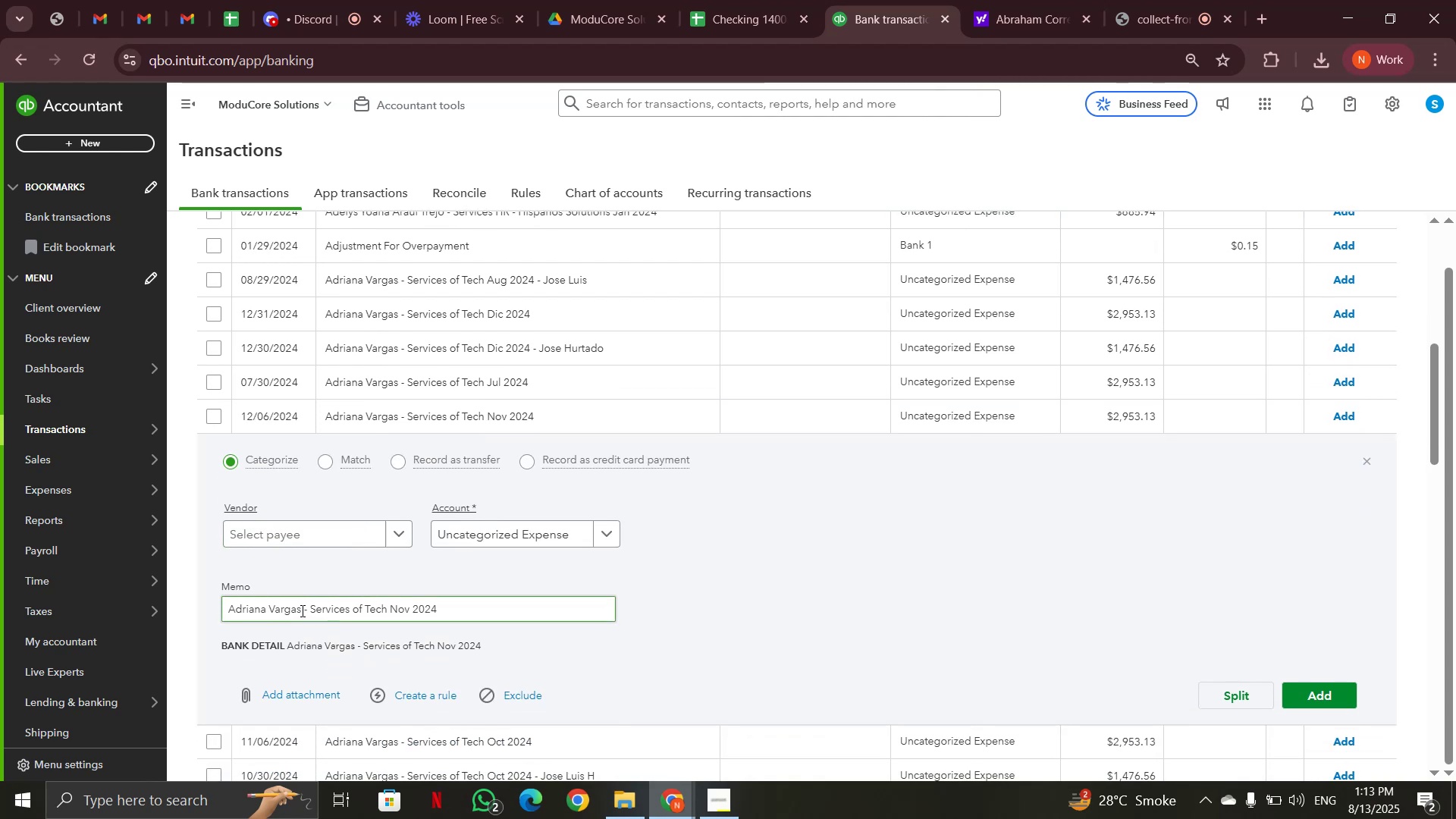 
left_click_drag(start_coordinate=[301, 610], to_coordinate=[209, 611])
 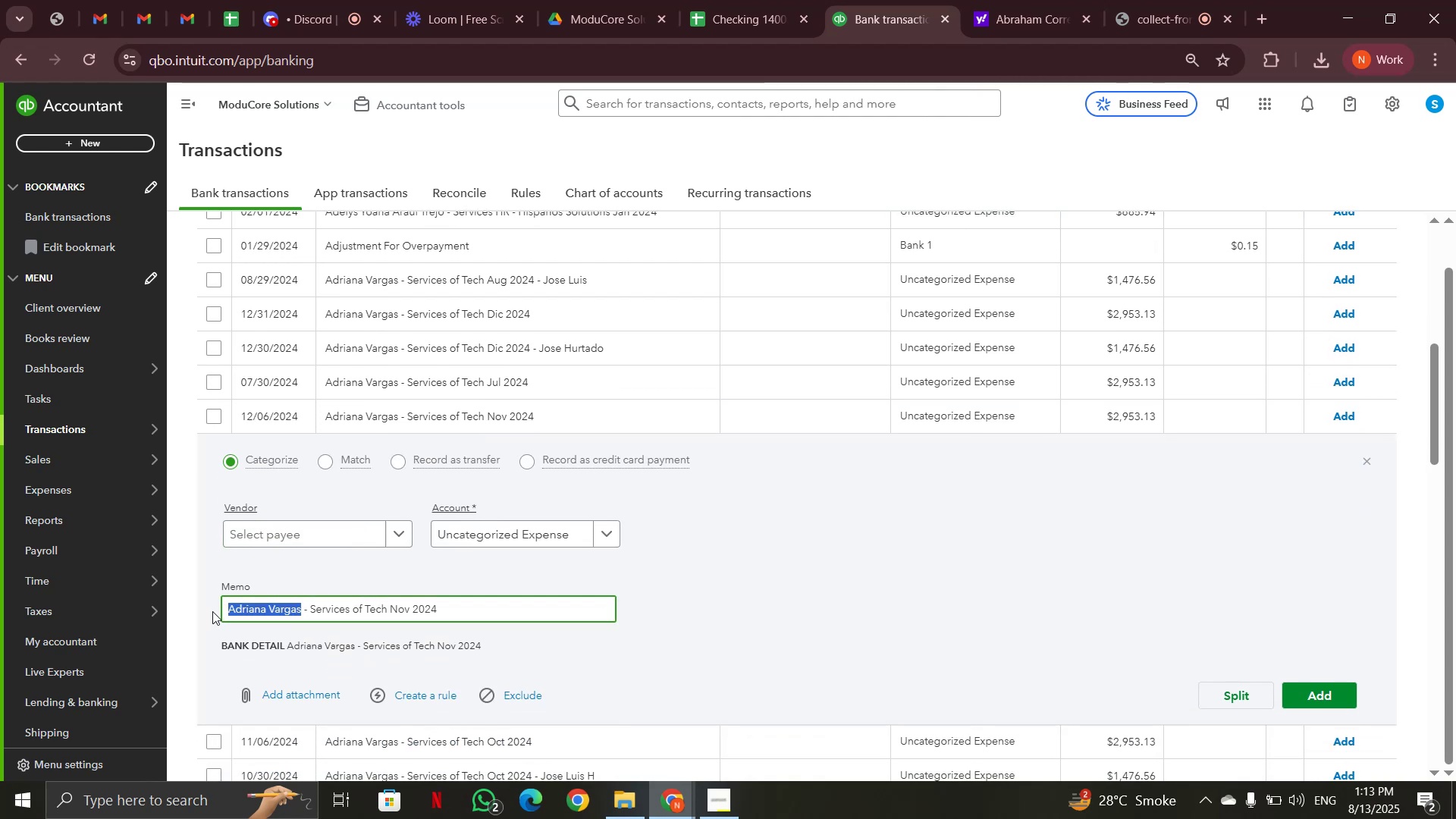 
key(Control+C)
 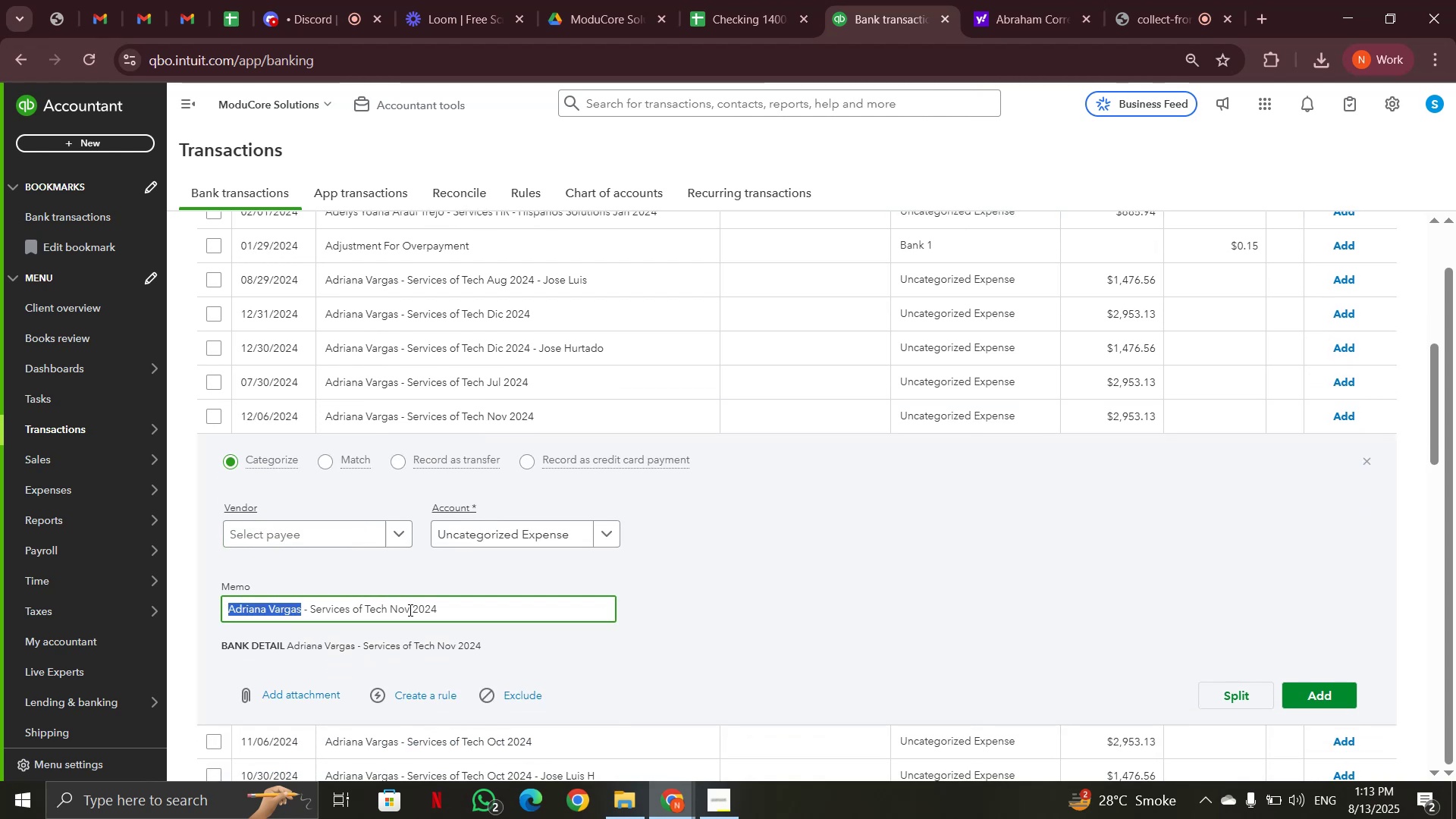 
scroll: coordinate [422, 610], scroll_direction: up, amount: 4.0
 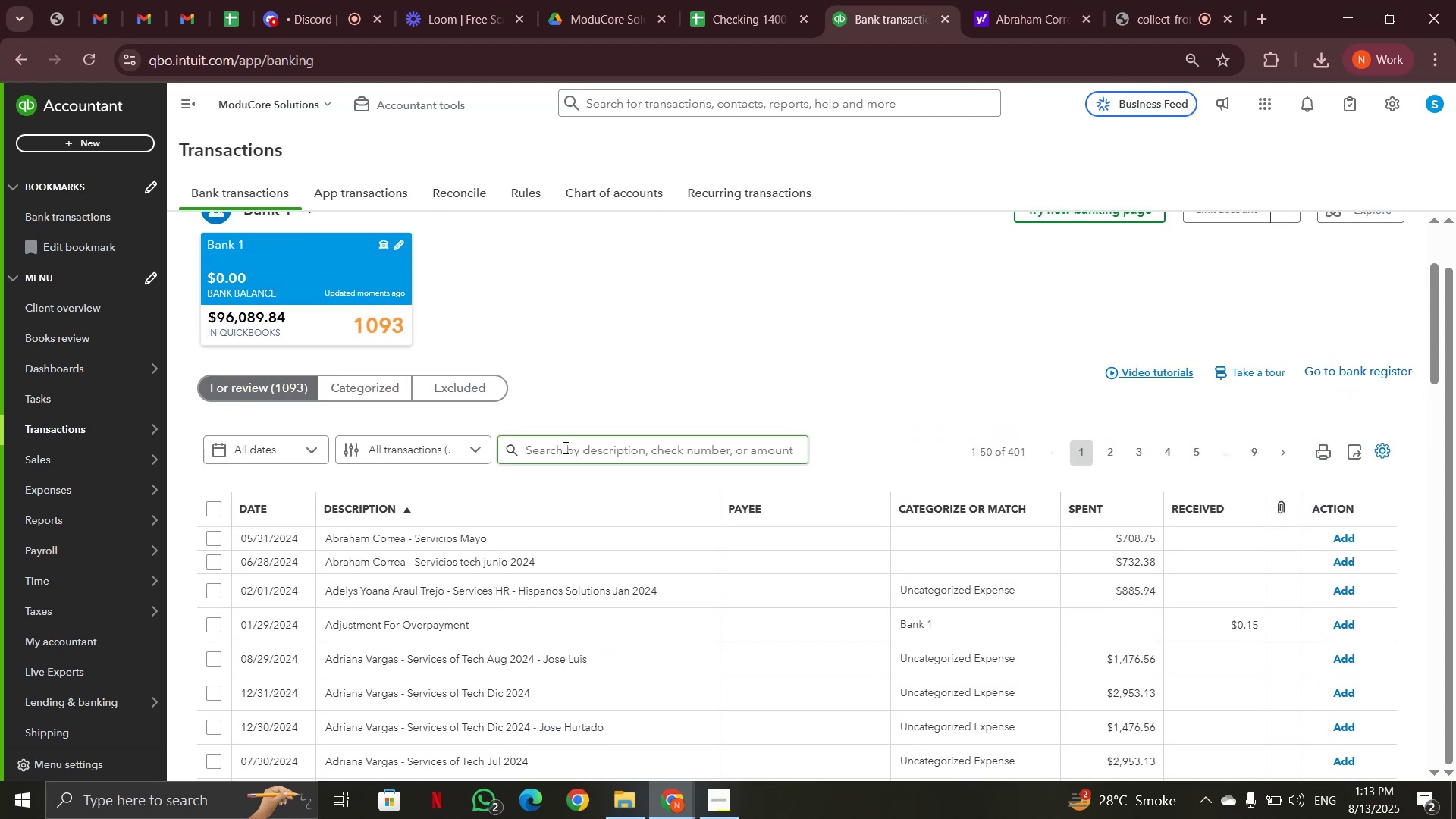 
left_click([565, 450])
 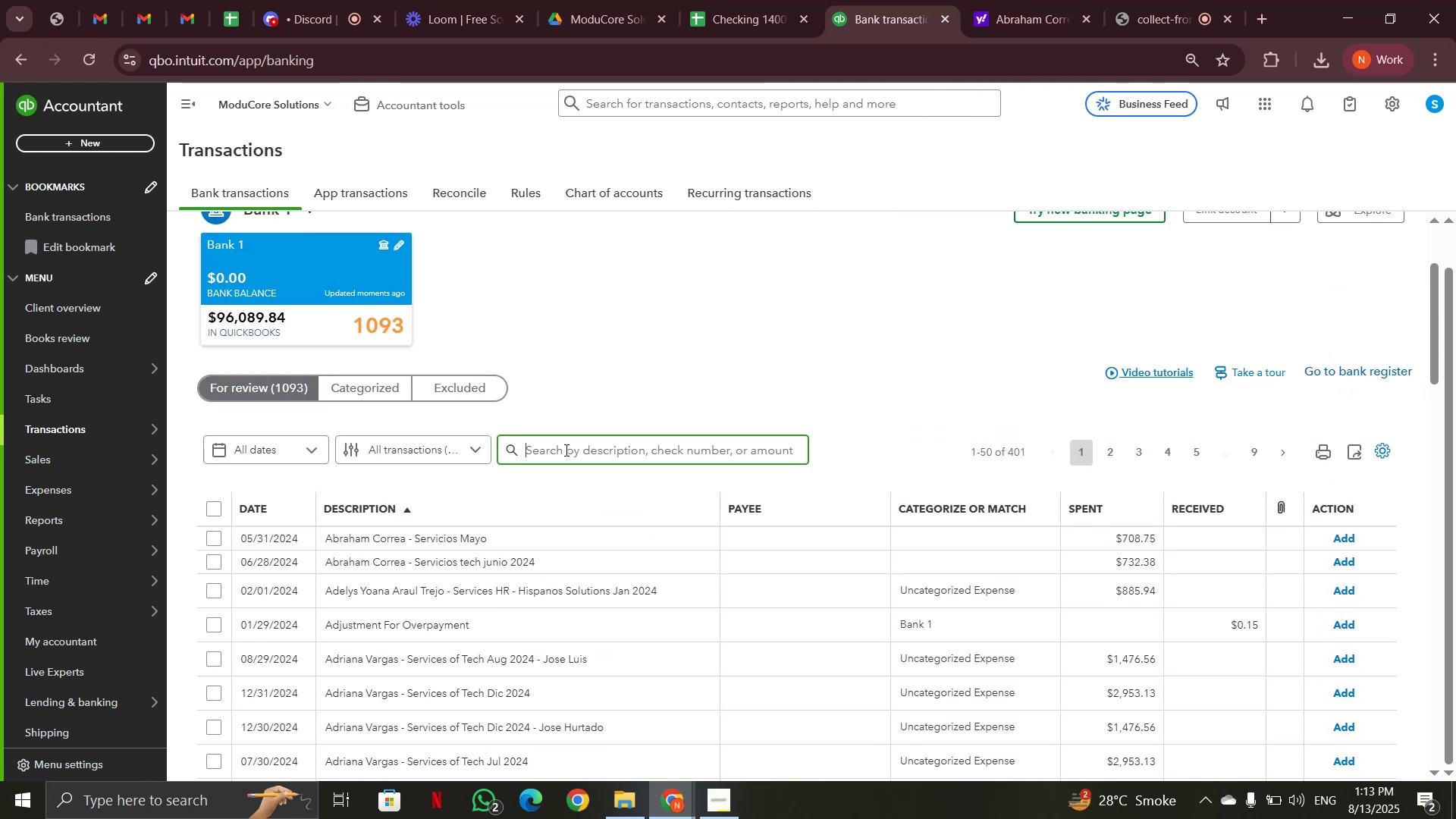 
key(Control+V)
 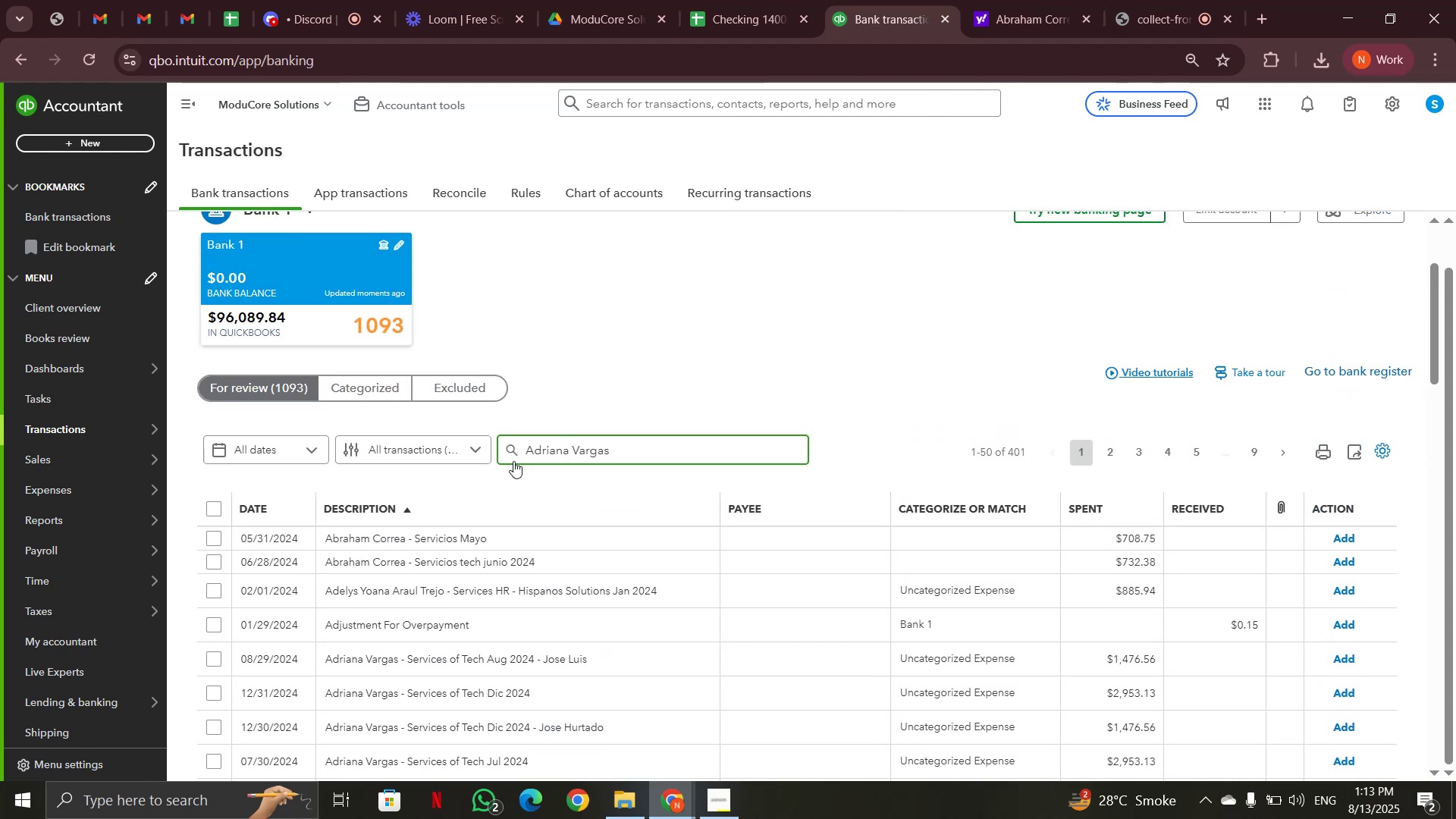 
left_click([513, 452])
 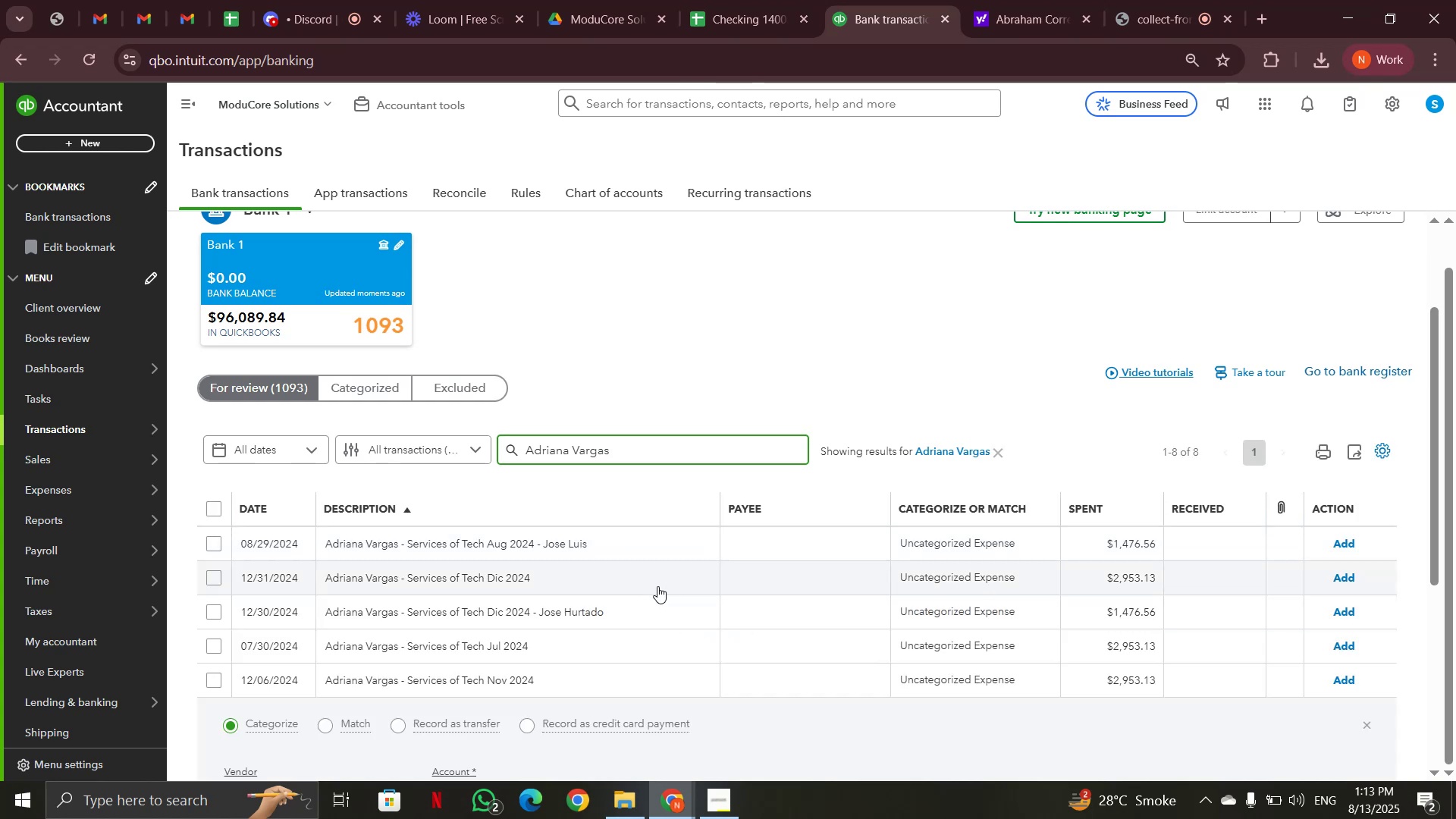 
scroll: coordinate [657, 586], scroll_direction: down, amount: 1.0
 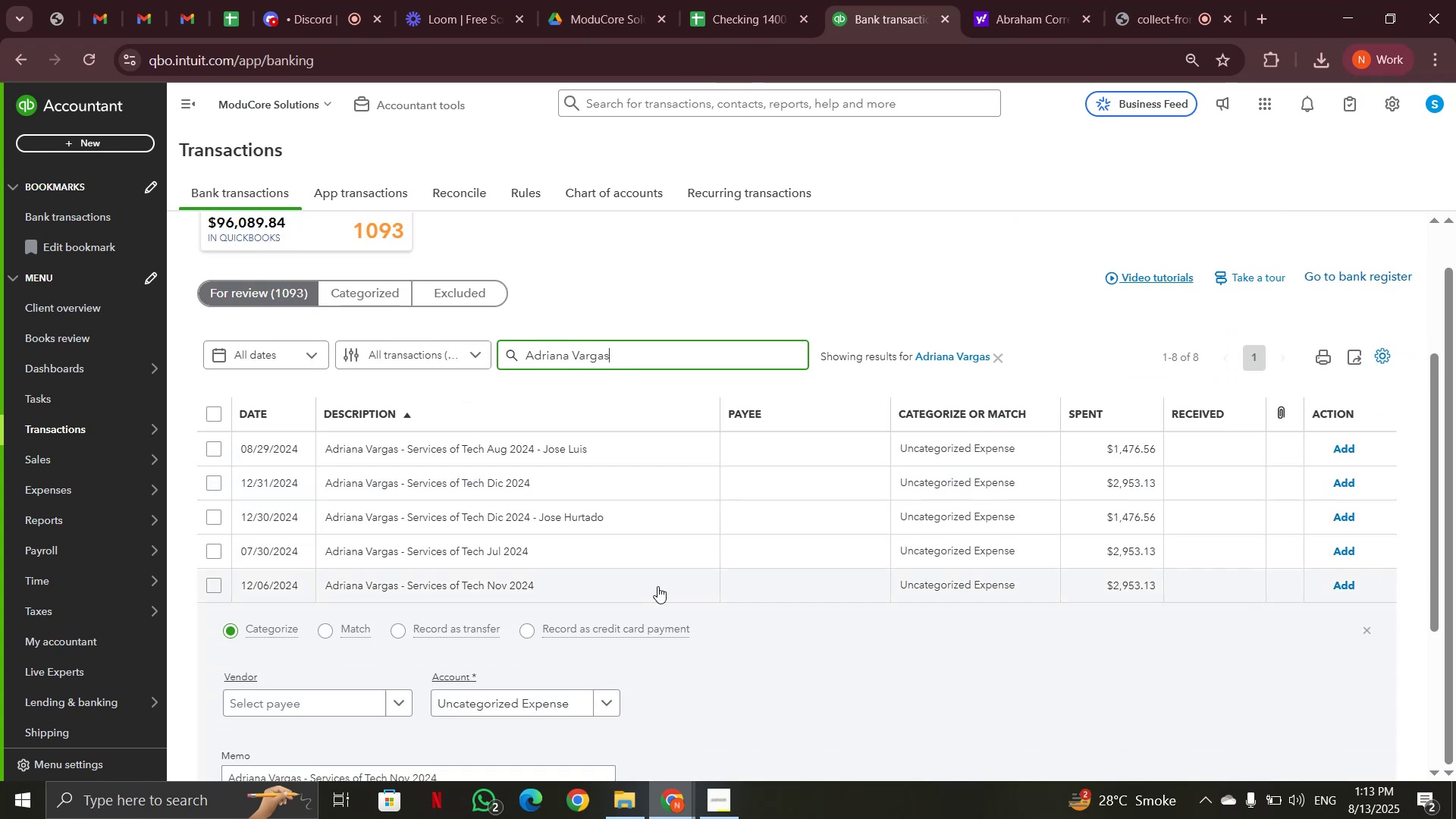 
wait(6.64)
 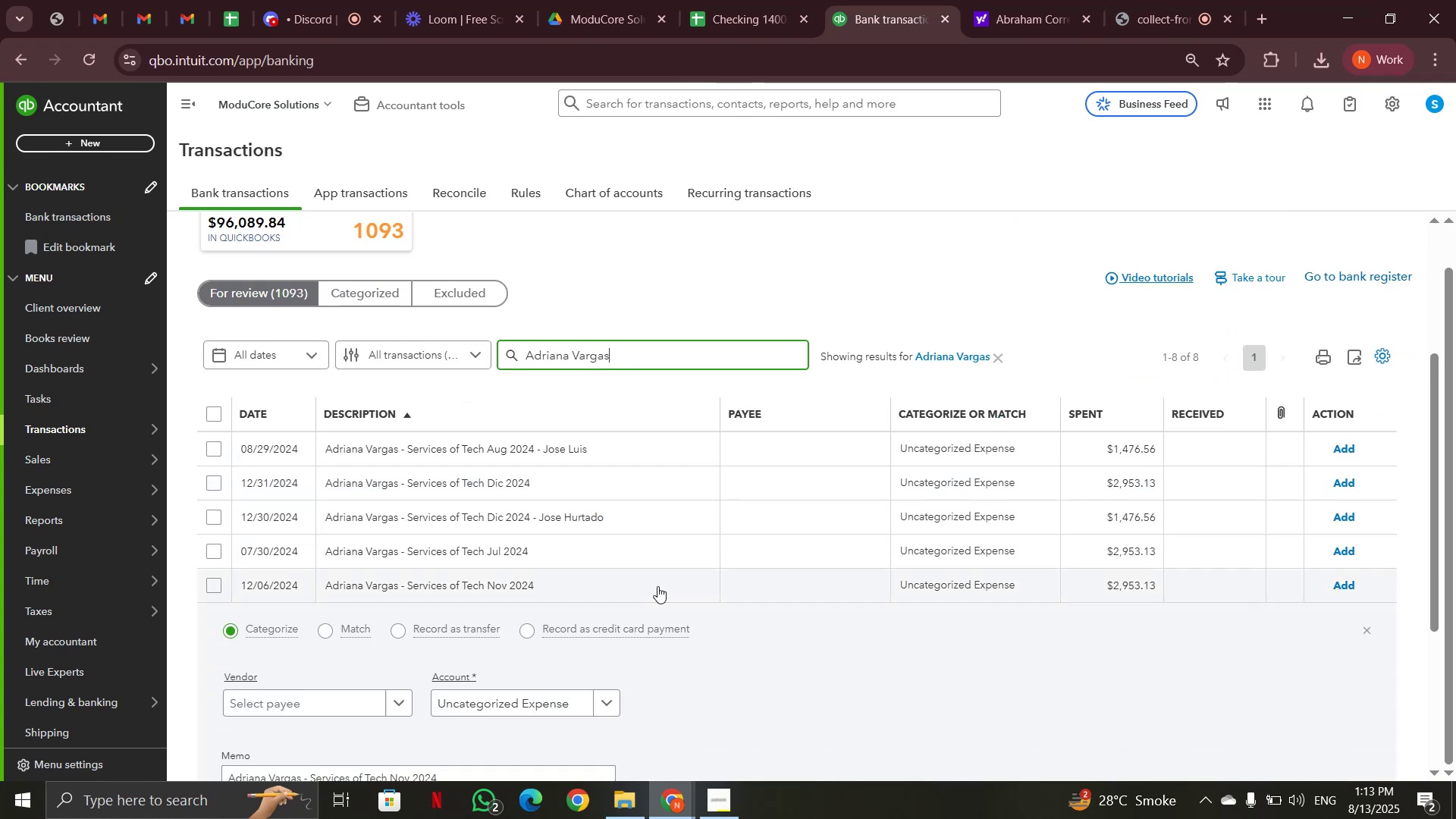 
scroll: coordinate [657, 586], scroll_direction: down, amount: 2.0
 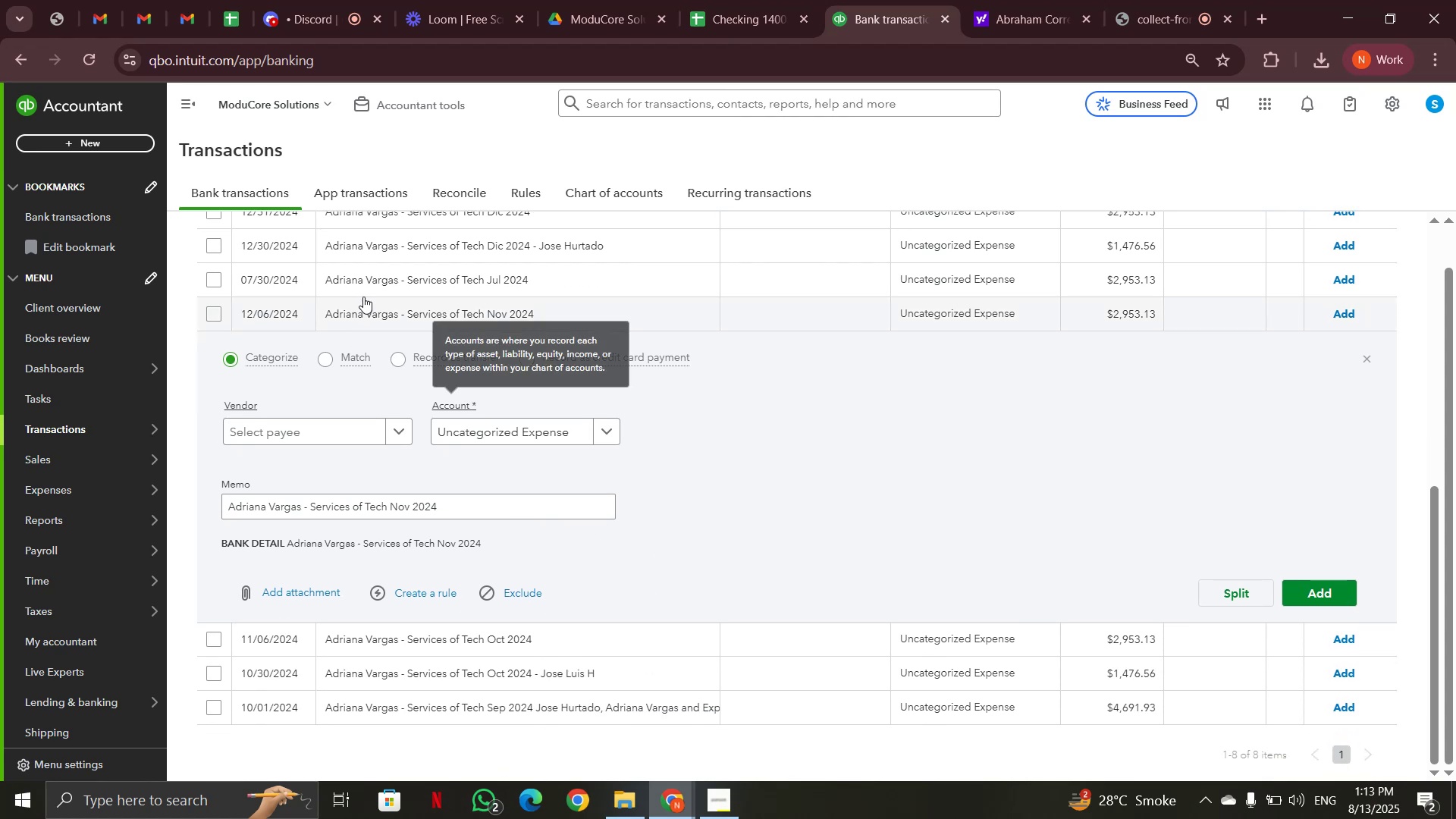 
left_click([372, 310])
 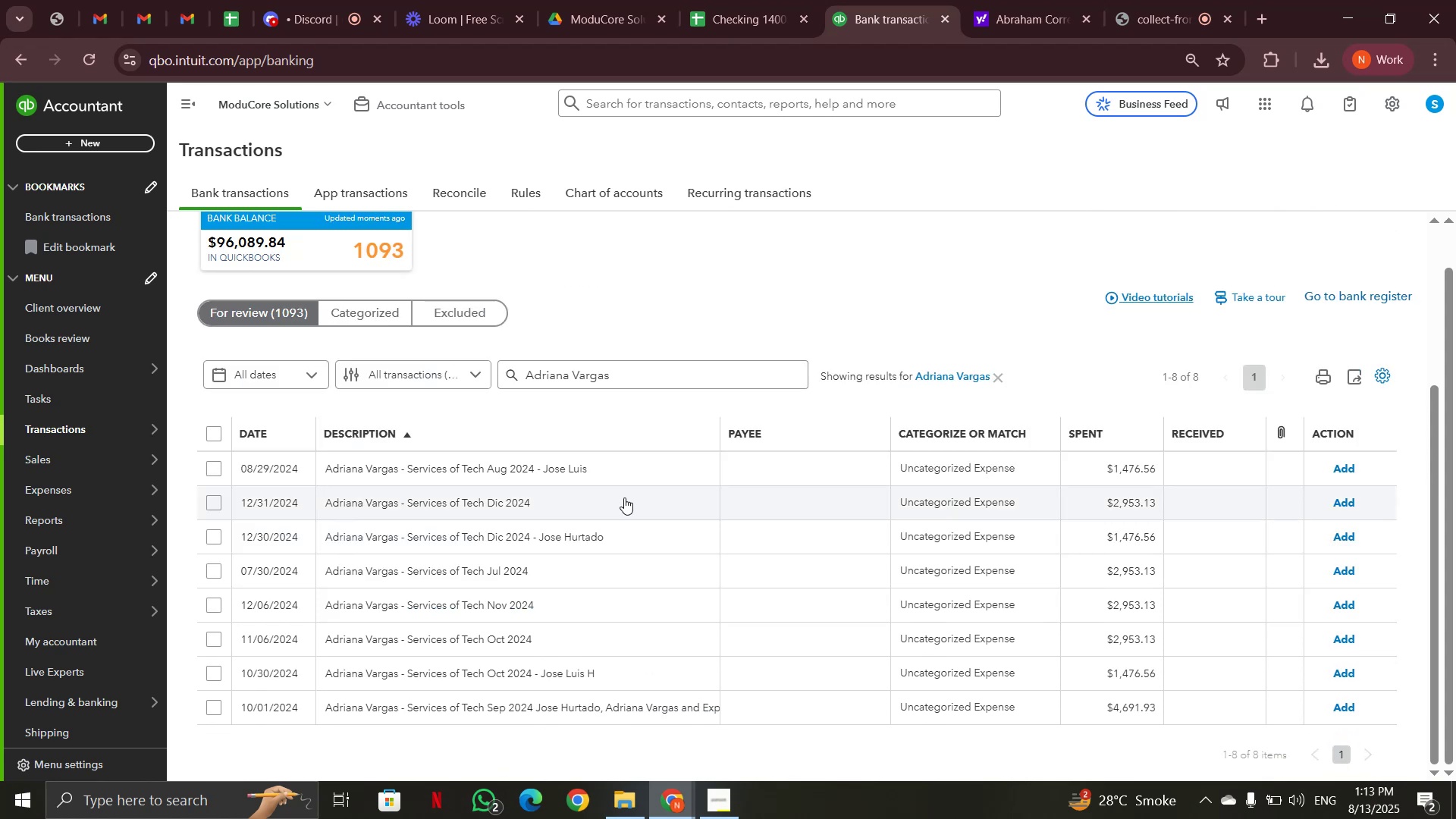 
scroll: coordinate [624, 497], scroll_direction: down, amount: 2.0
 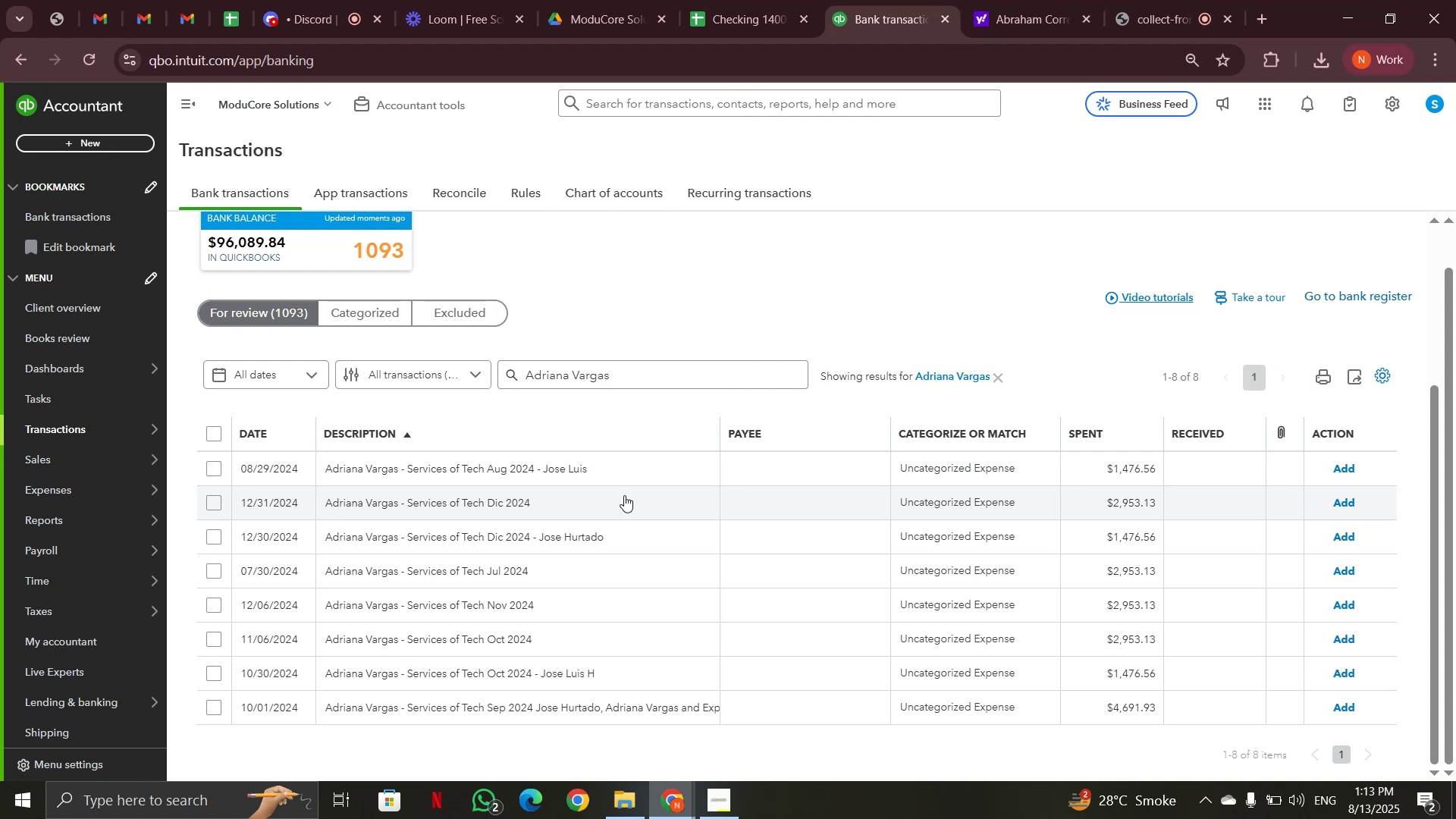 
wait(14.9)
 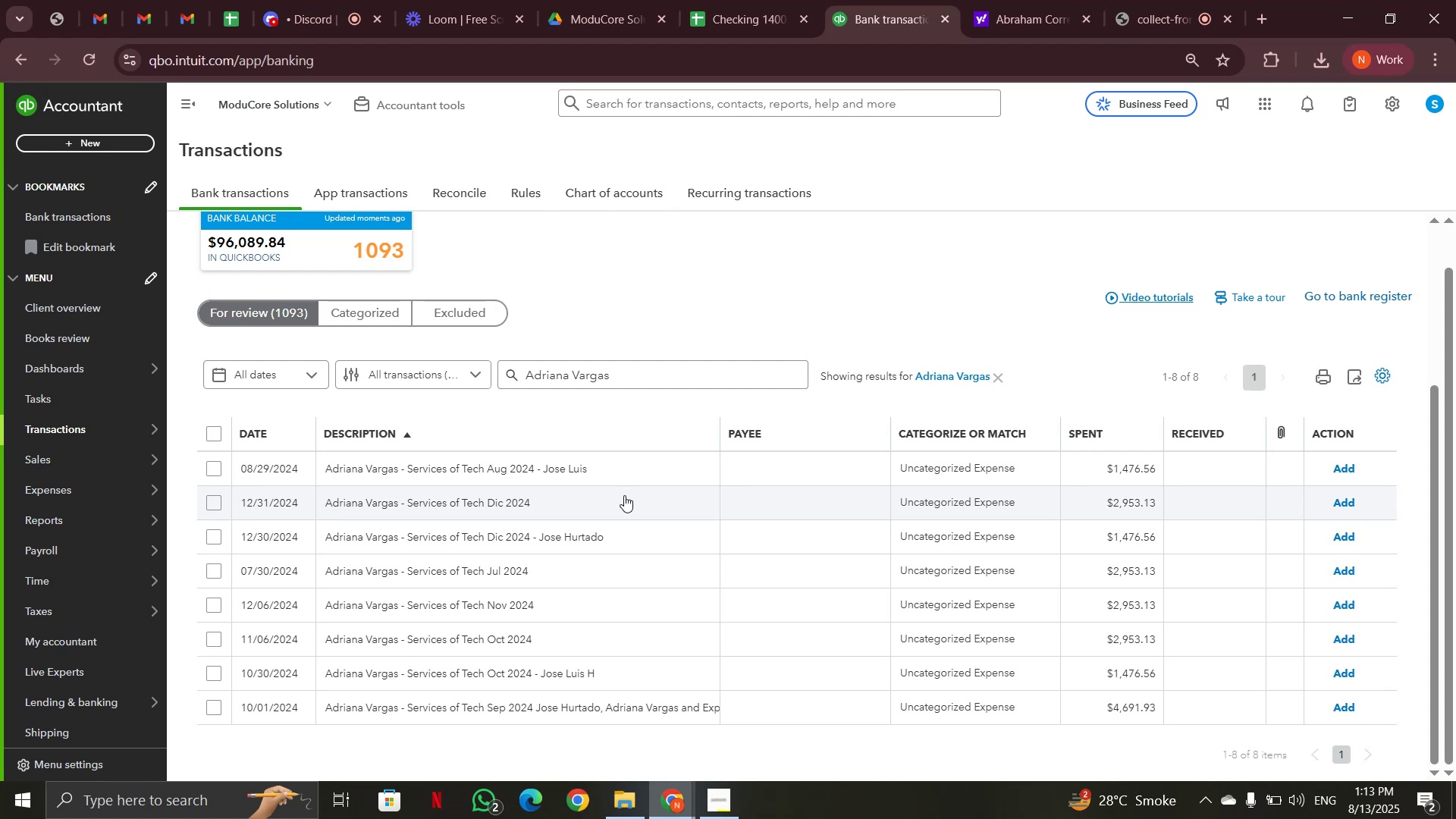 
left_click([214, 430])
 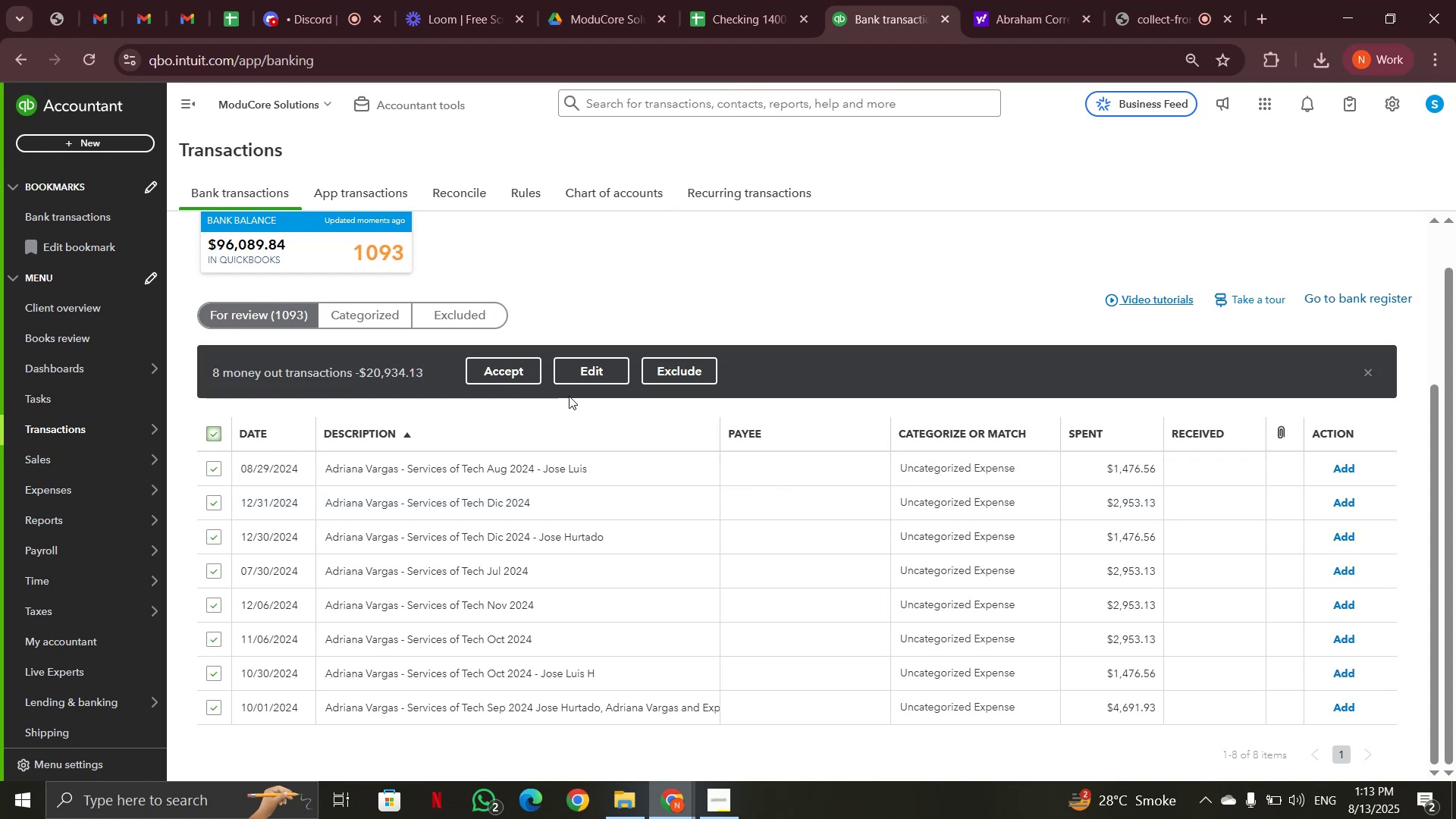 
left_click([591, 375])
 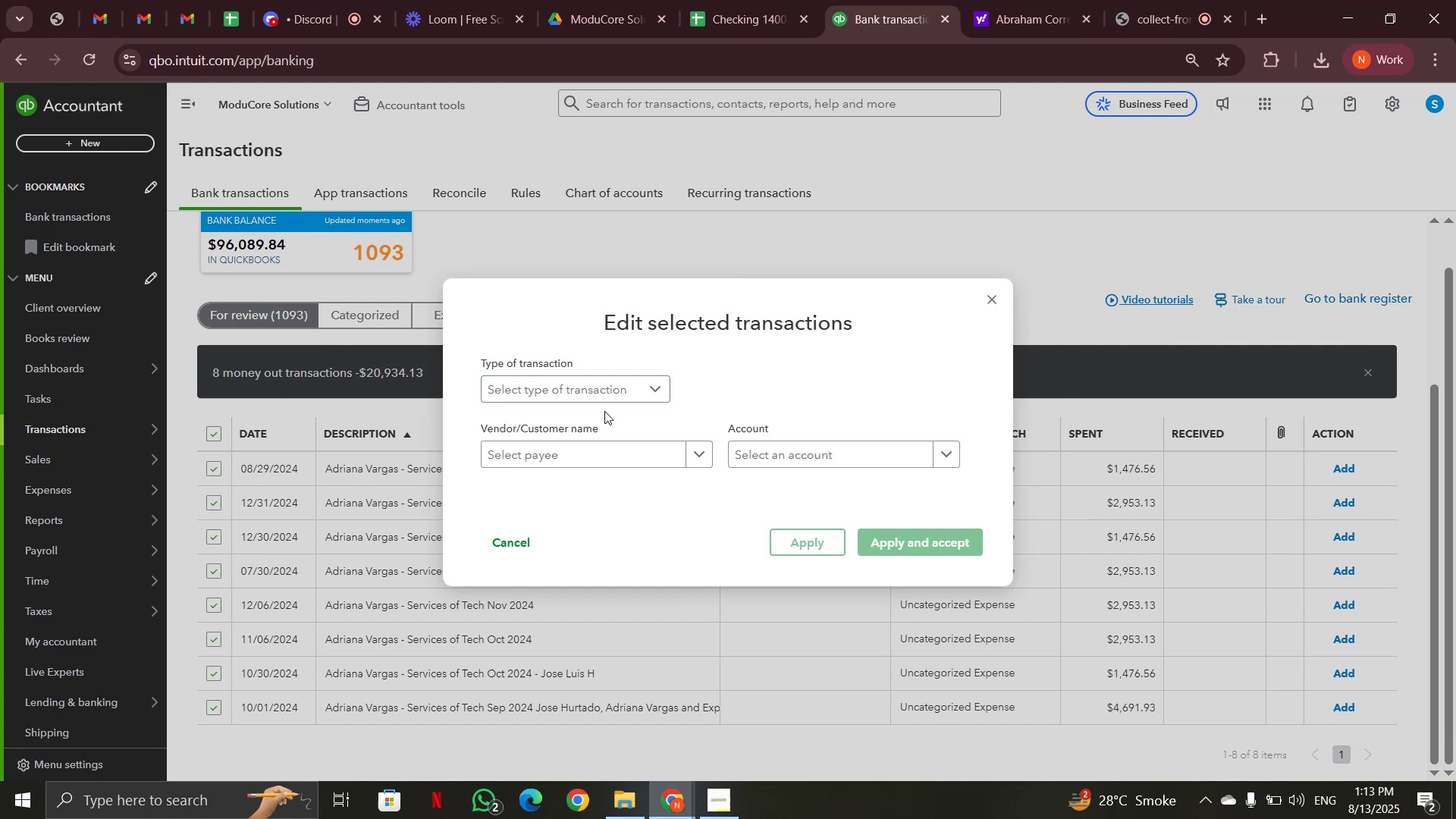 
left_click([609, 395])
 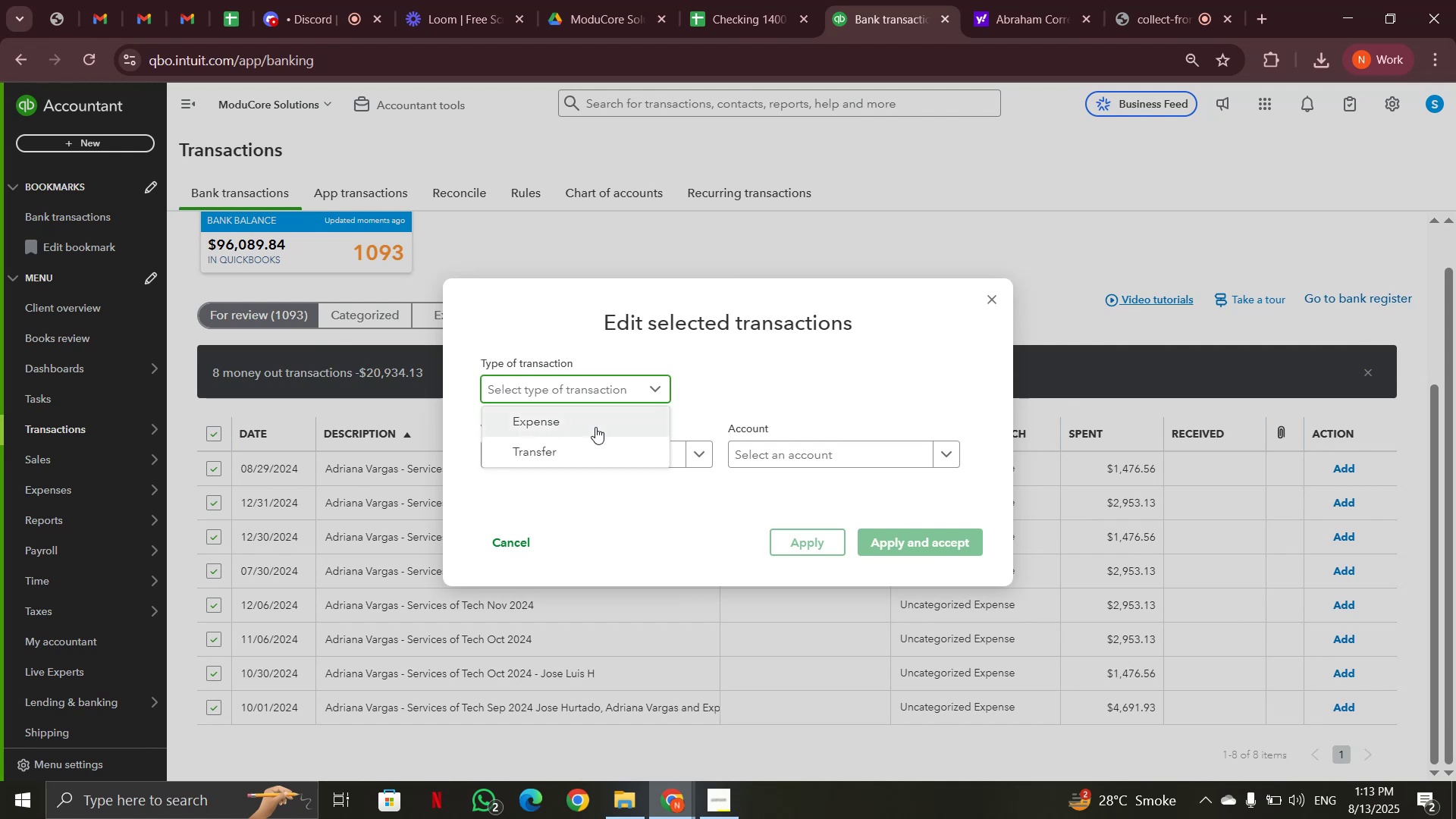 
left_click([595, 427])
 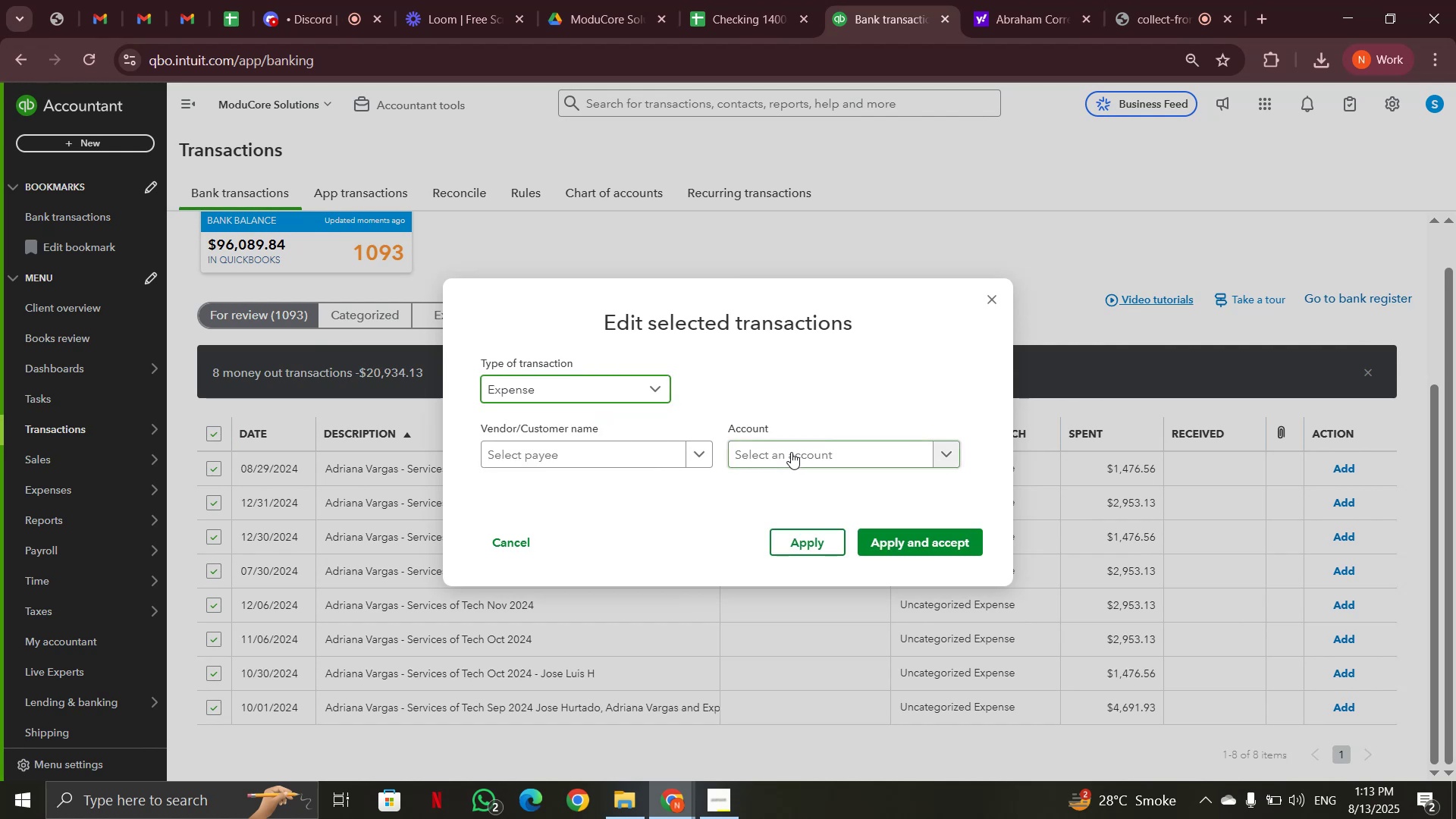 
left_click([791, 452])
 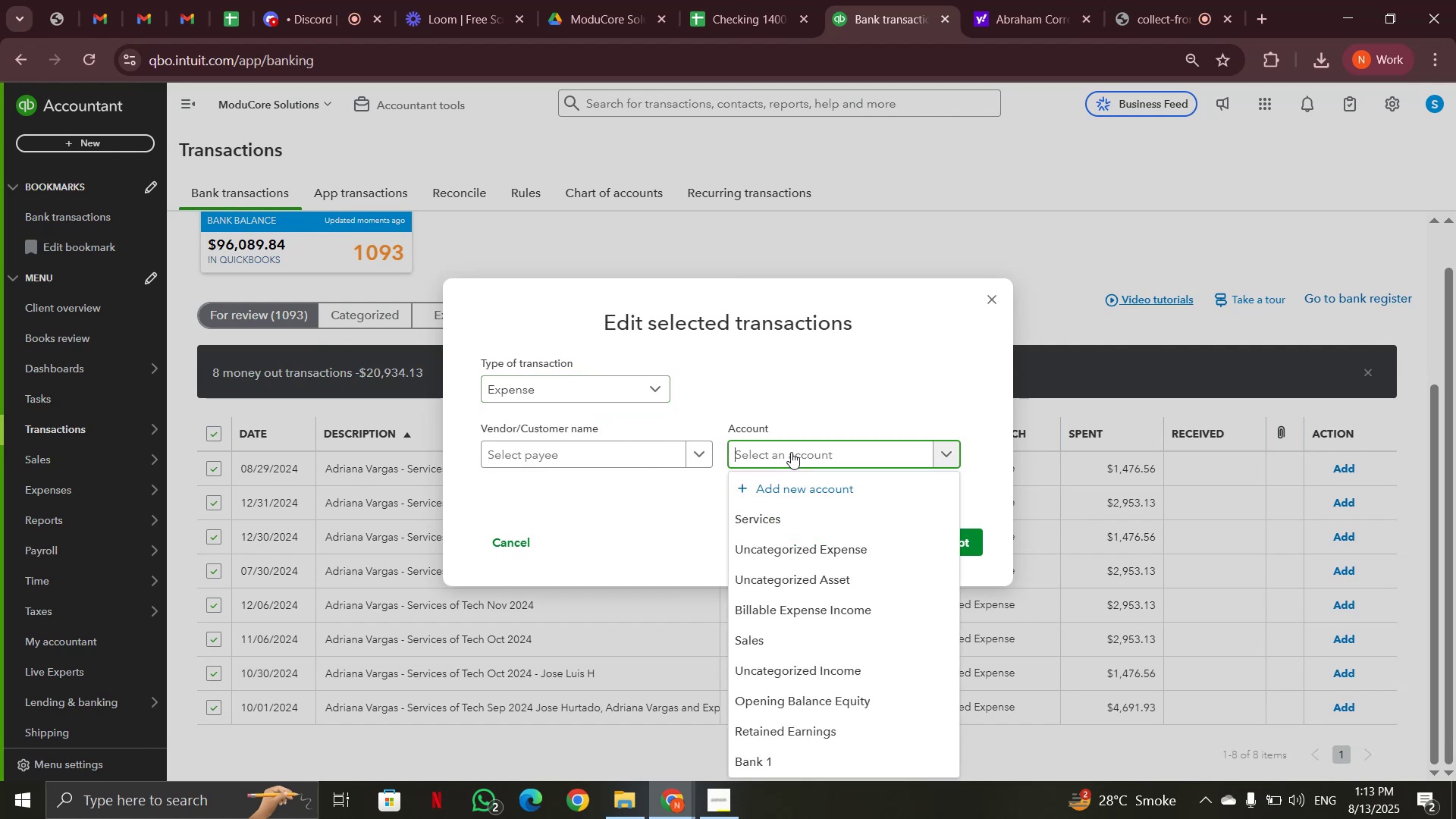 
type(ser)
 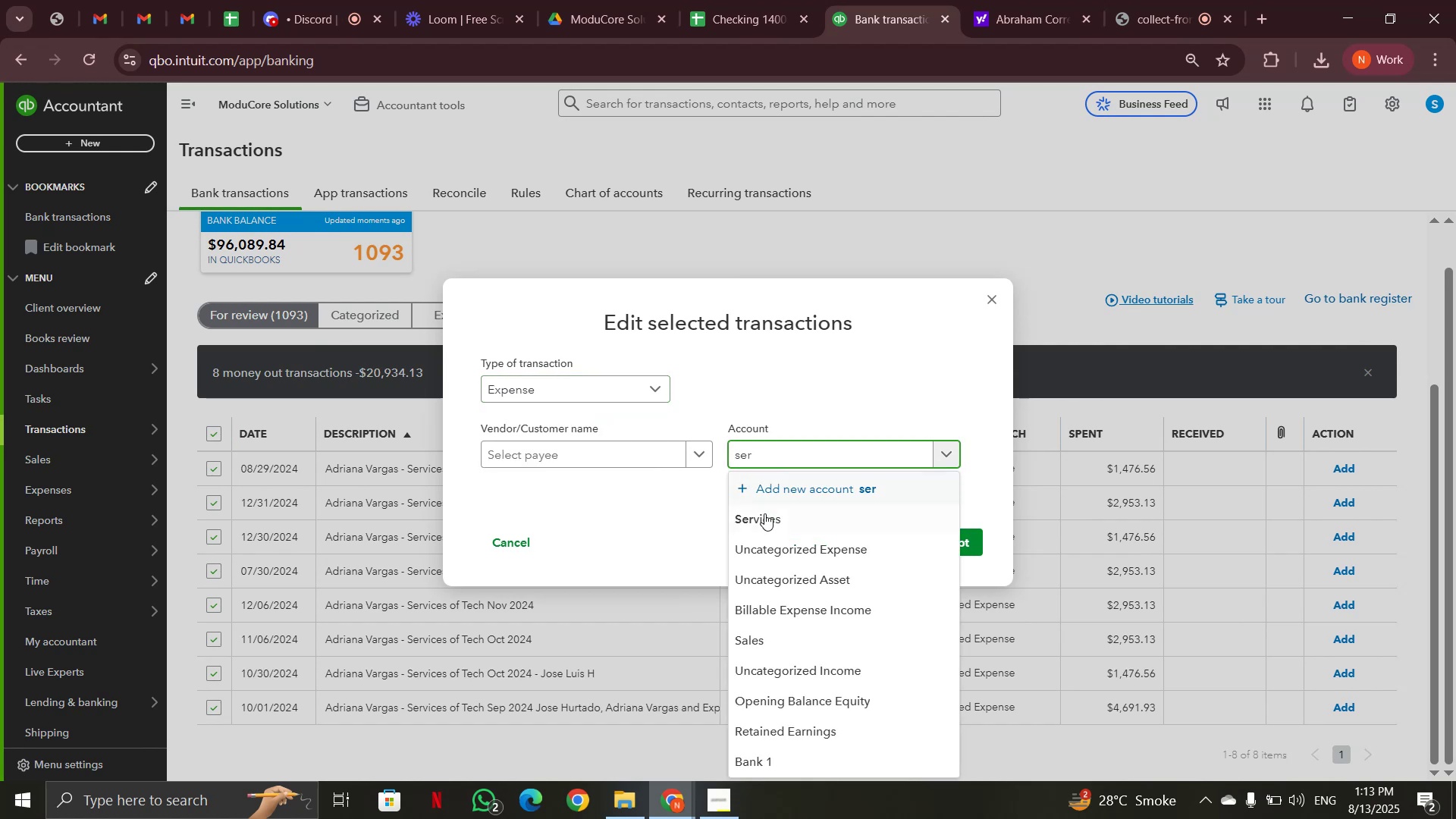 
left_click([764, 513])
 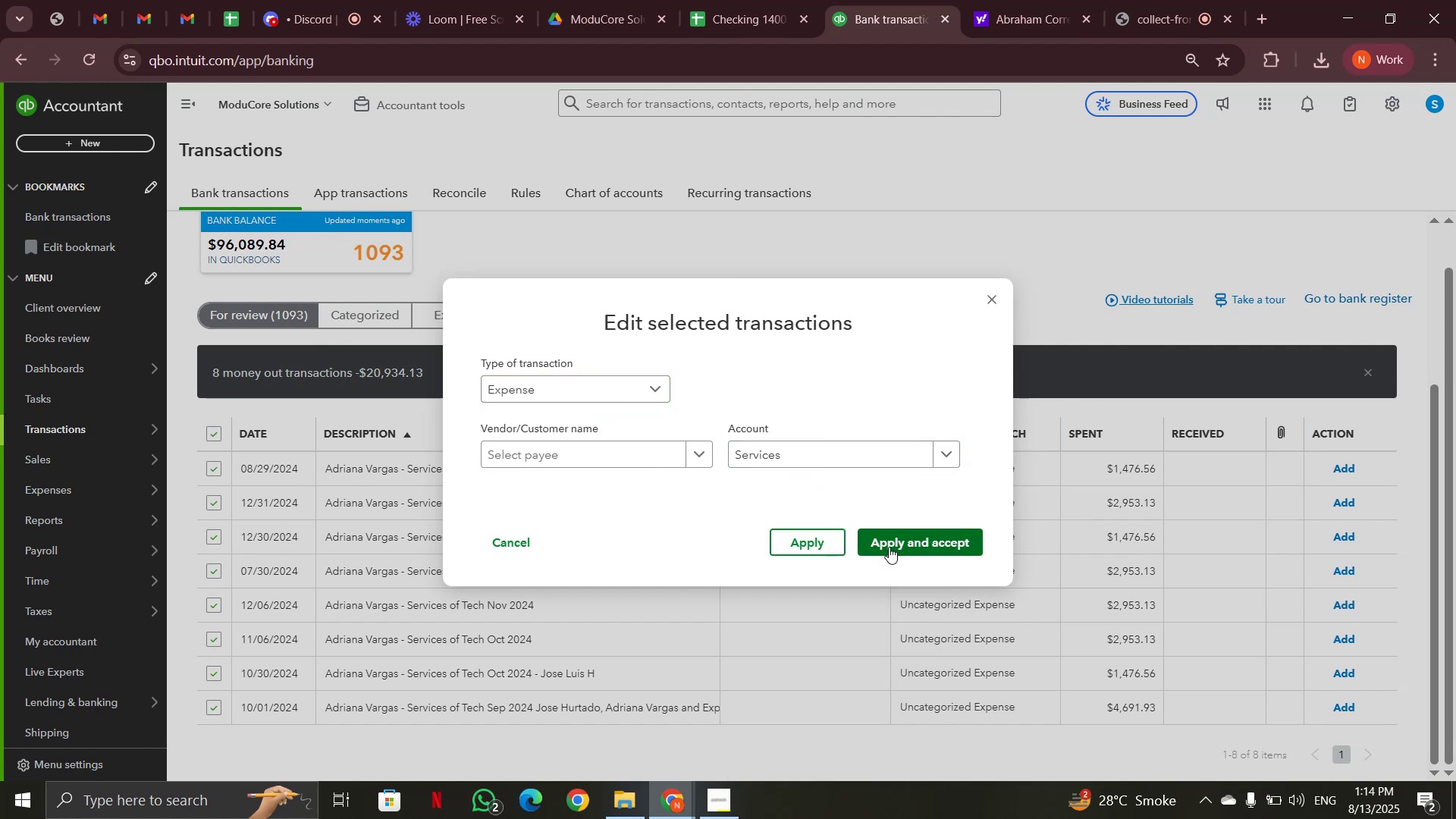 
left_click([889, 547])
 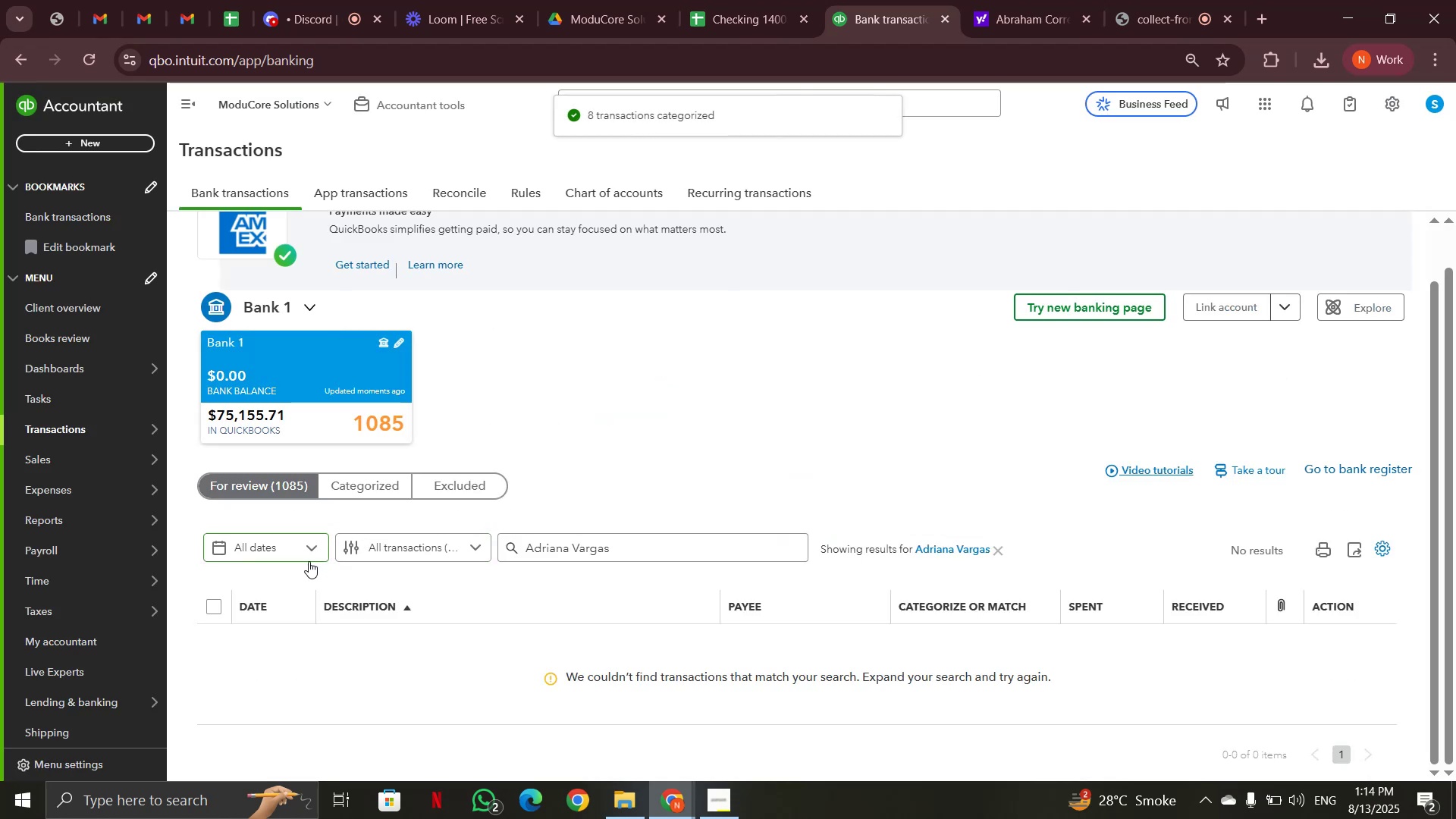 
left_click([999, 554])
 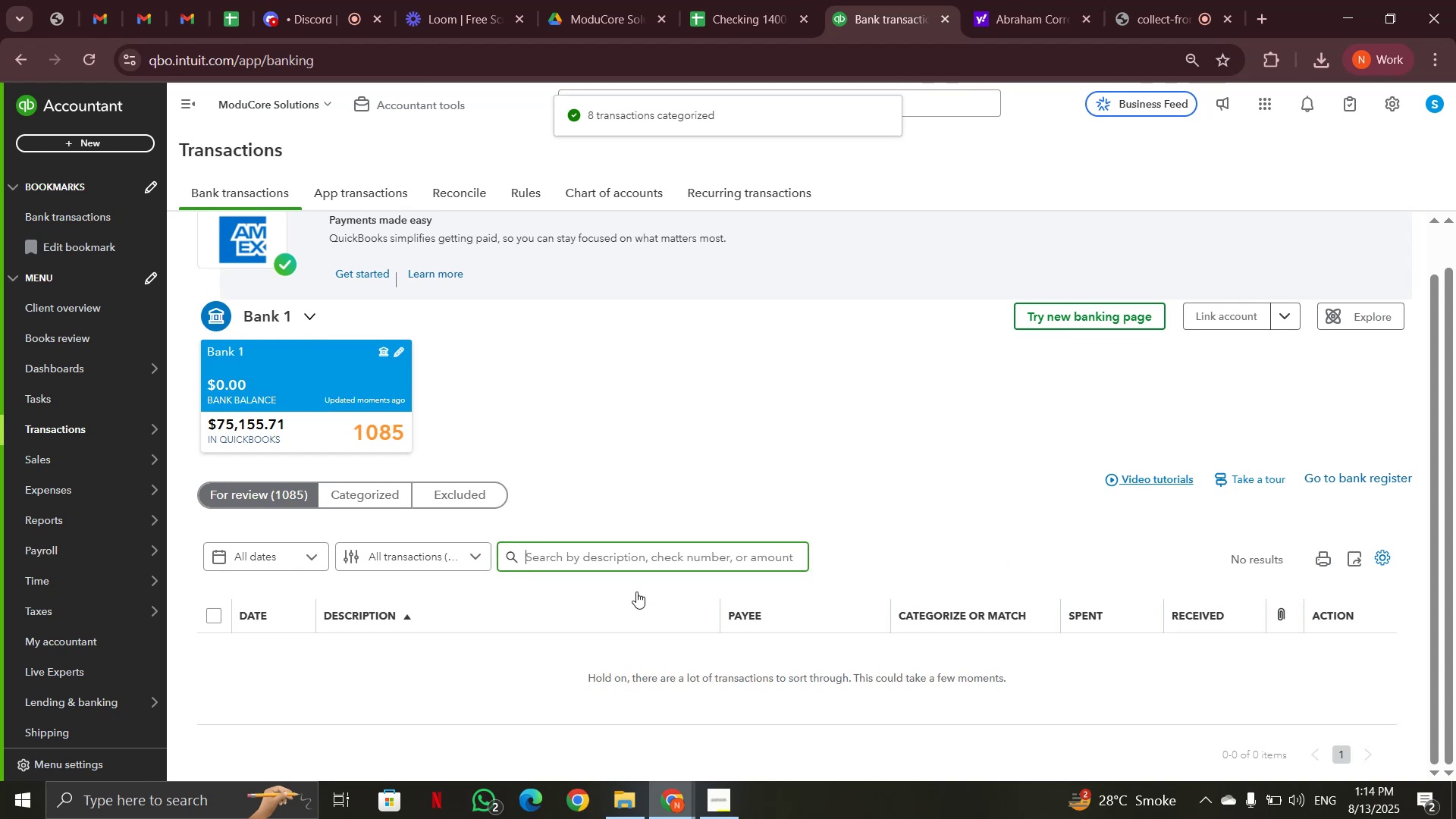 
scroll: coordinate [636, 590], scroll_direction: down, amount: 5.0
 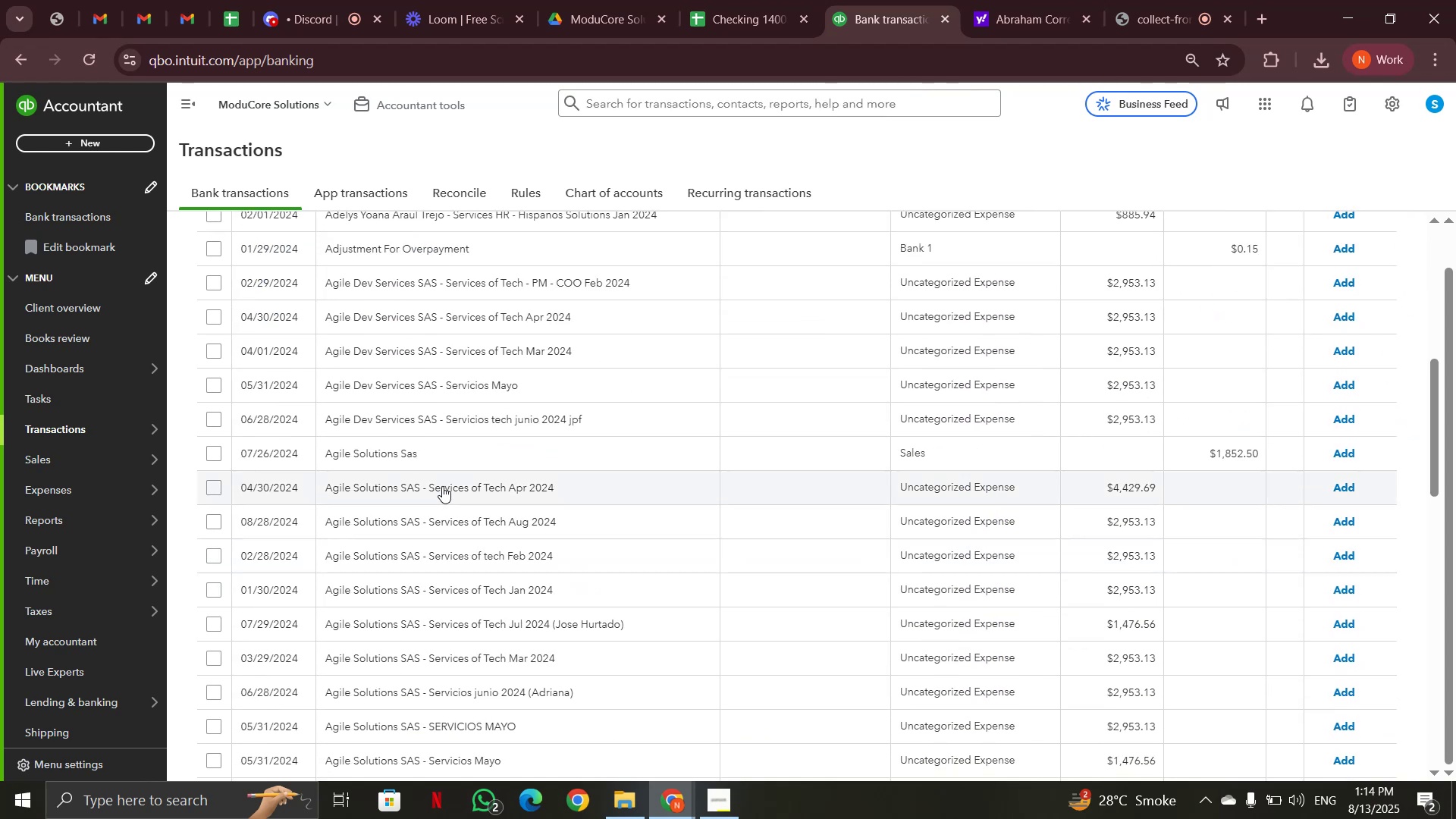 
left_click([411, 489])
 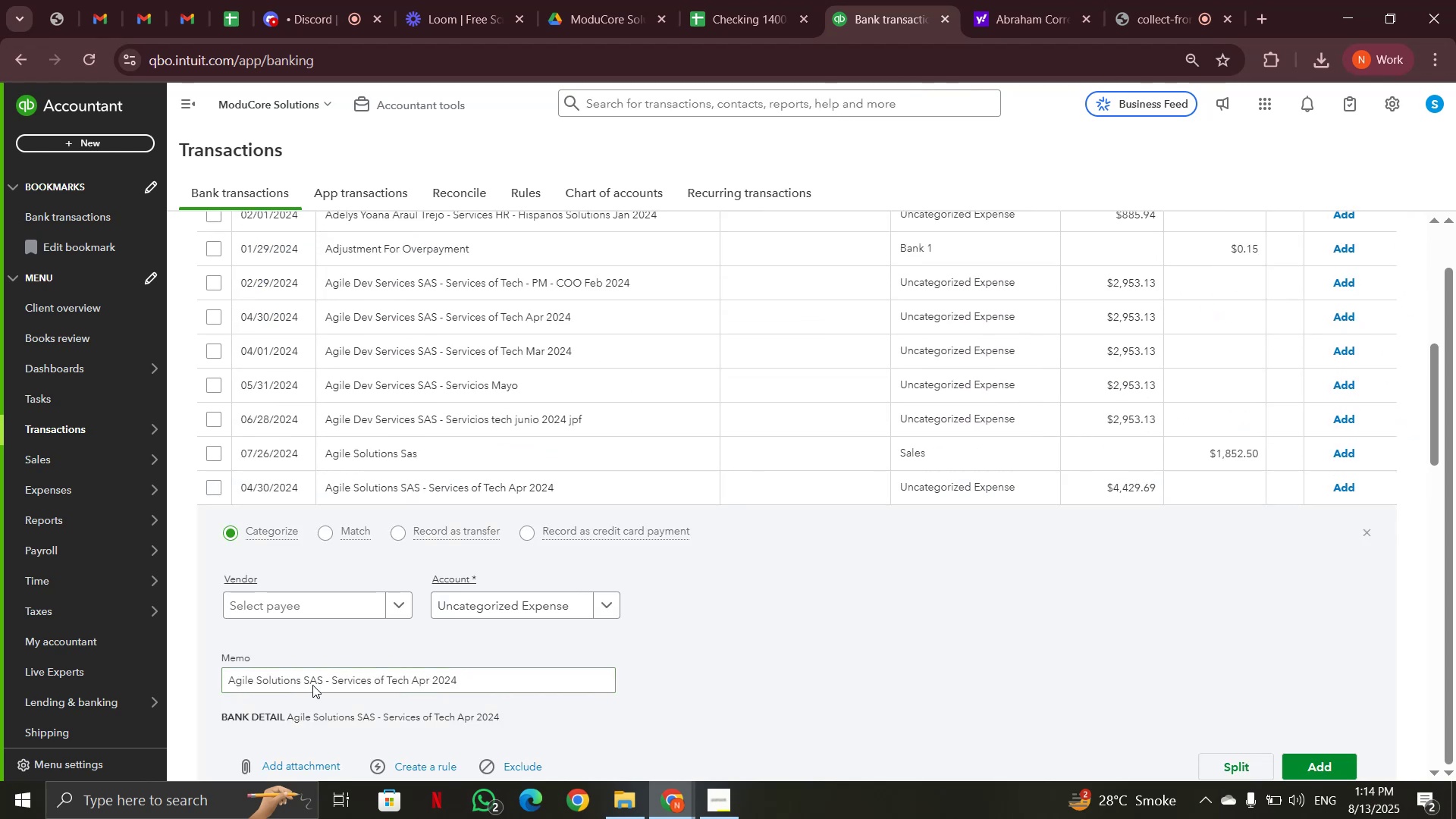 
left_click_drag(start_coordinate=[324, 679], to_coordinate=[197, 679])
 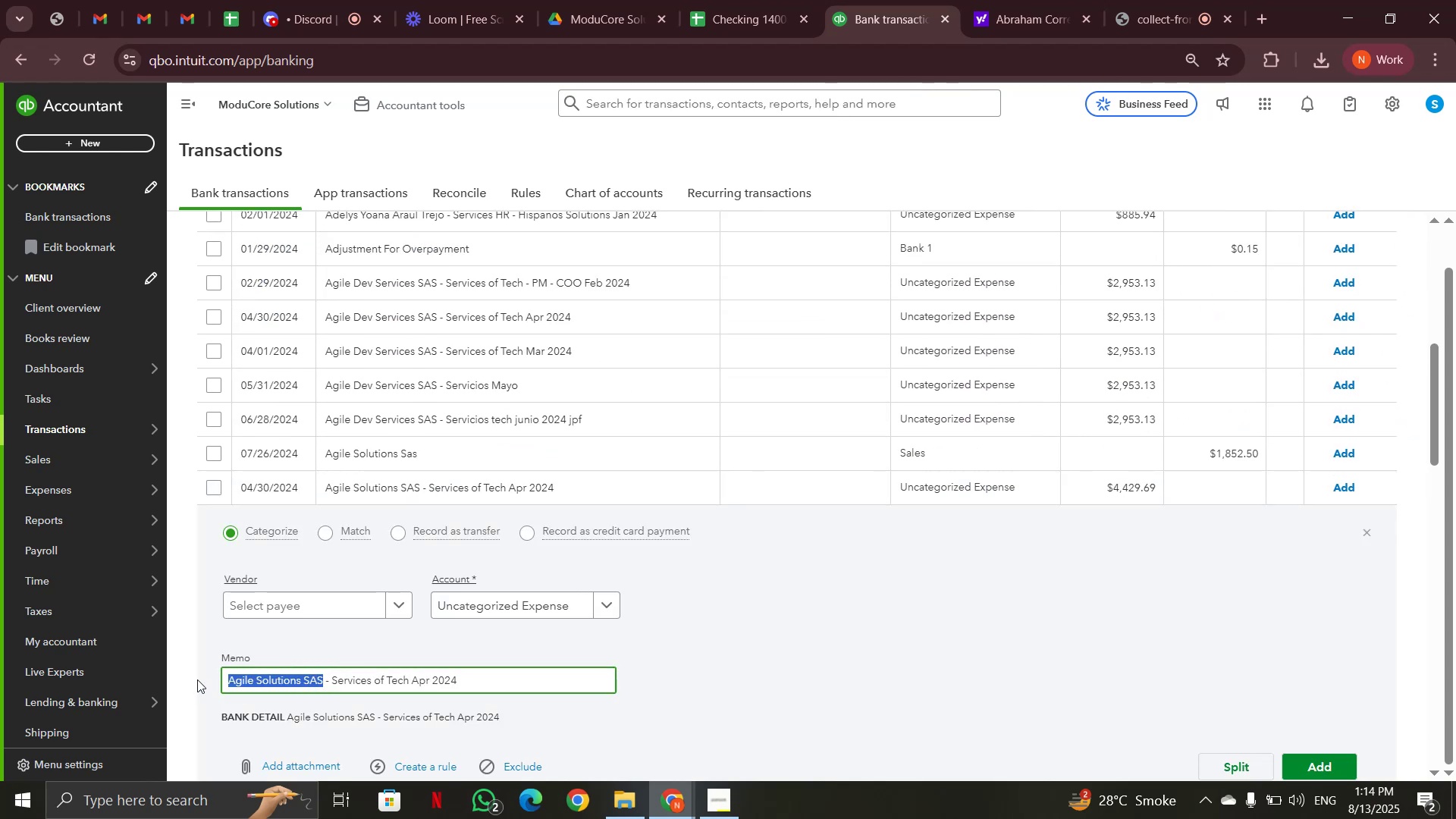 
key(Control+C)
 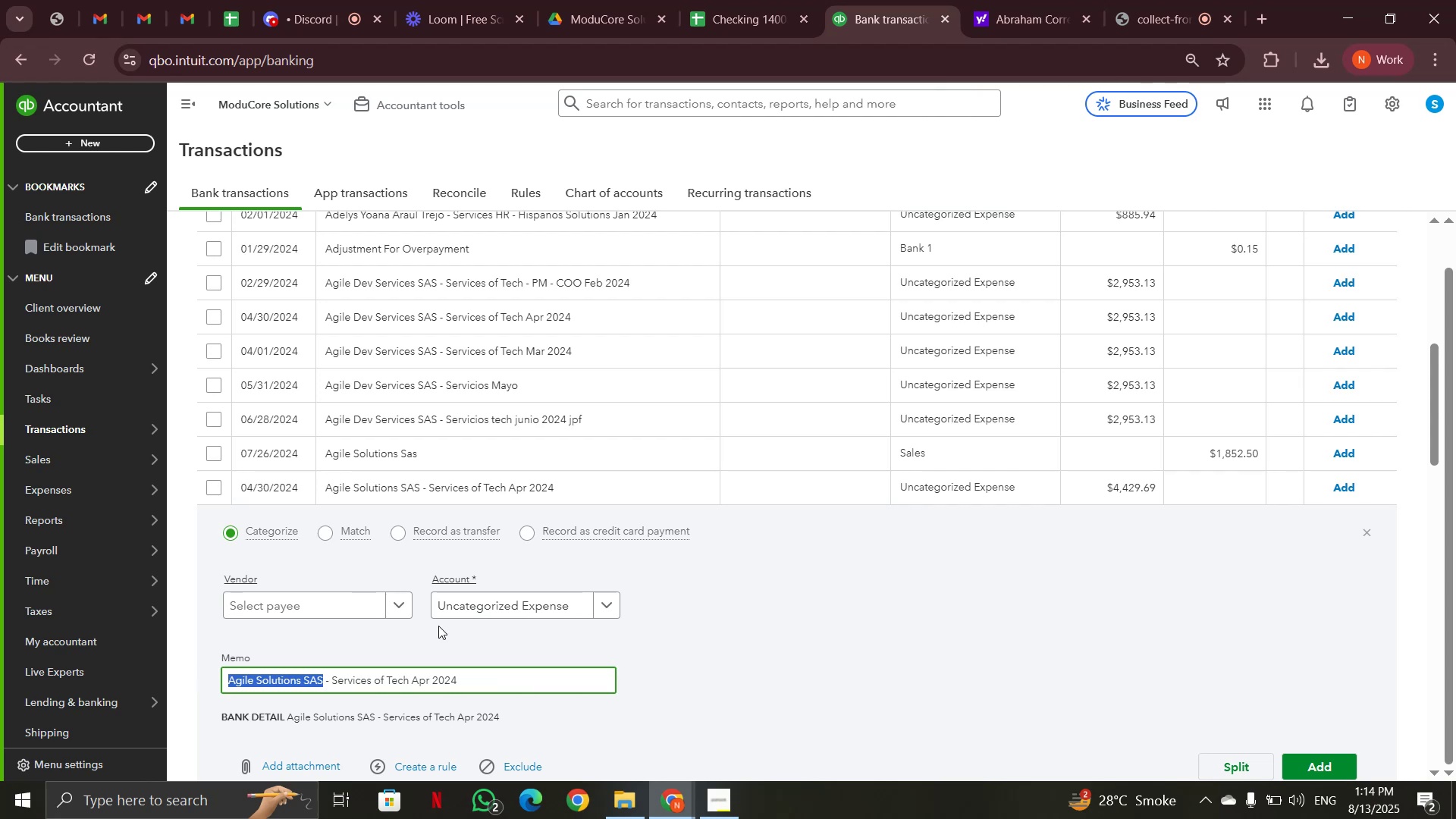 
scroll: coordinate [620, 625], scroll_direction: up, amount: 10.0
 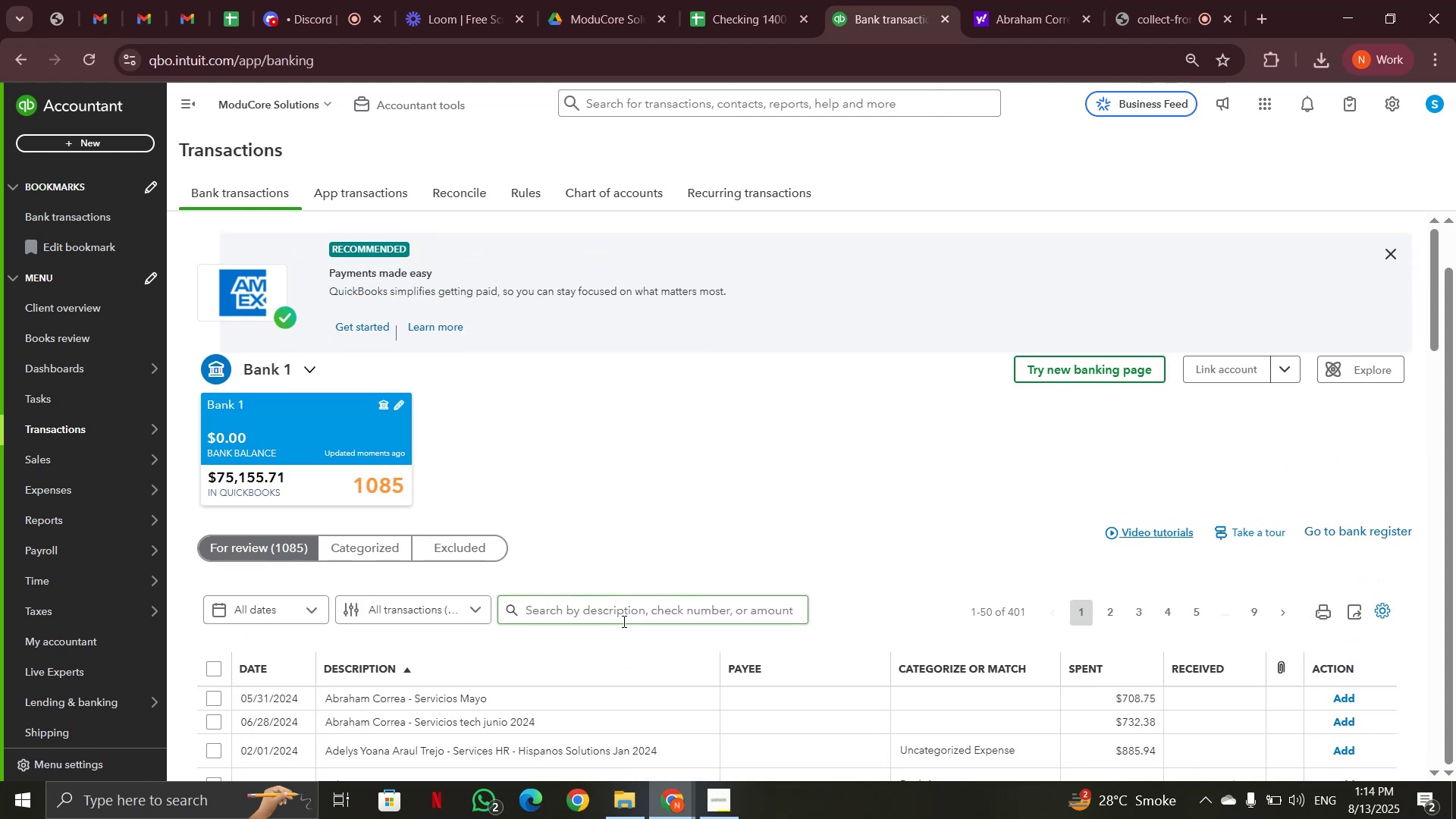 
left_click([623, 621])
 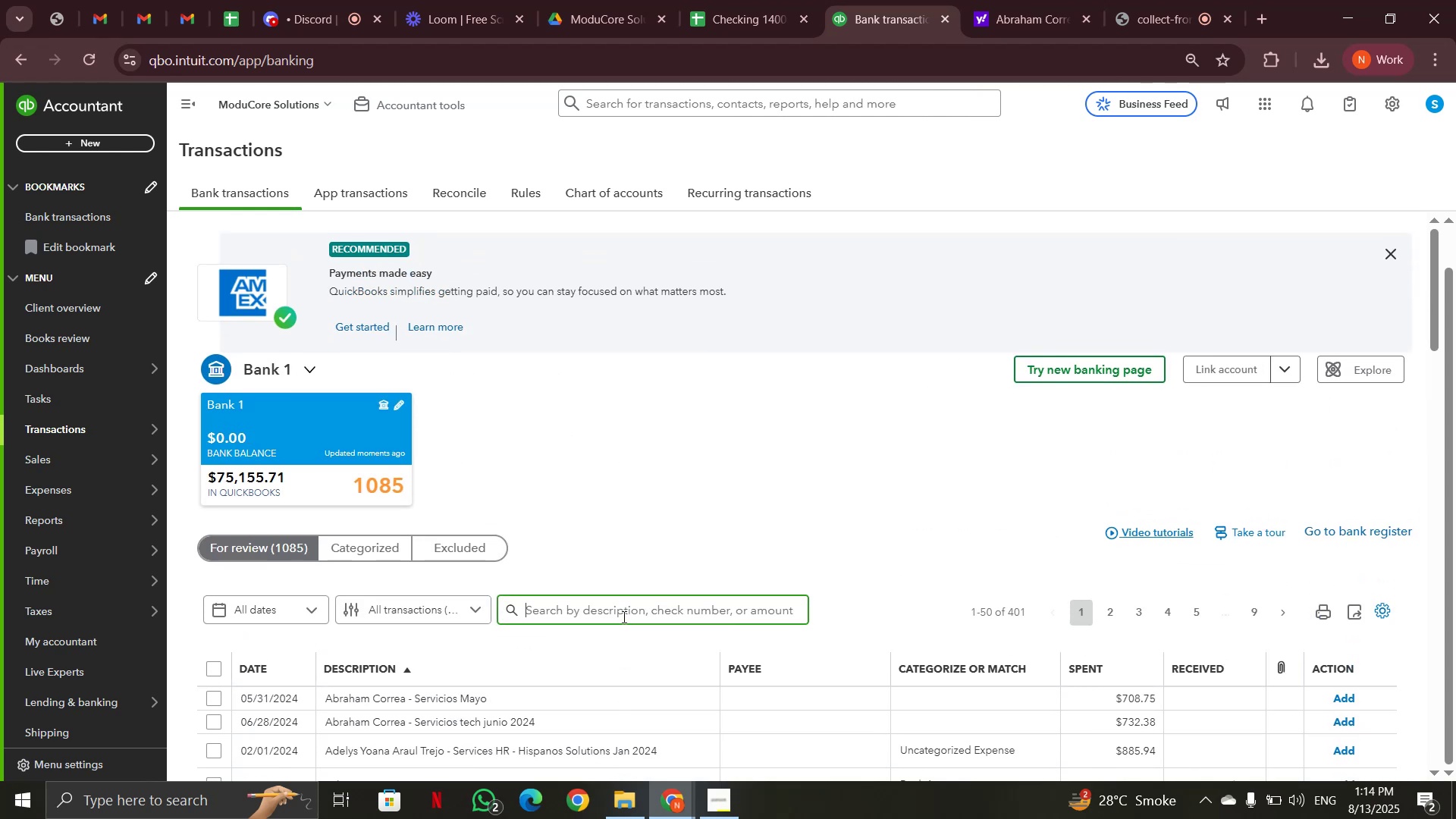 
key(Control+V)
 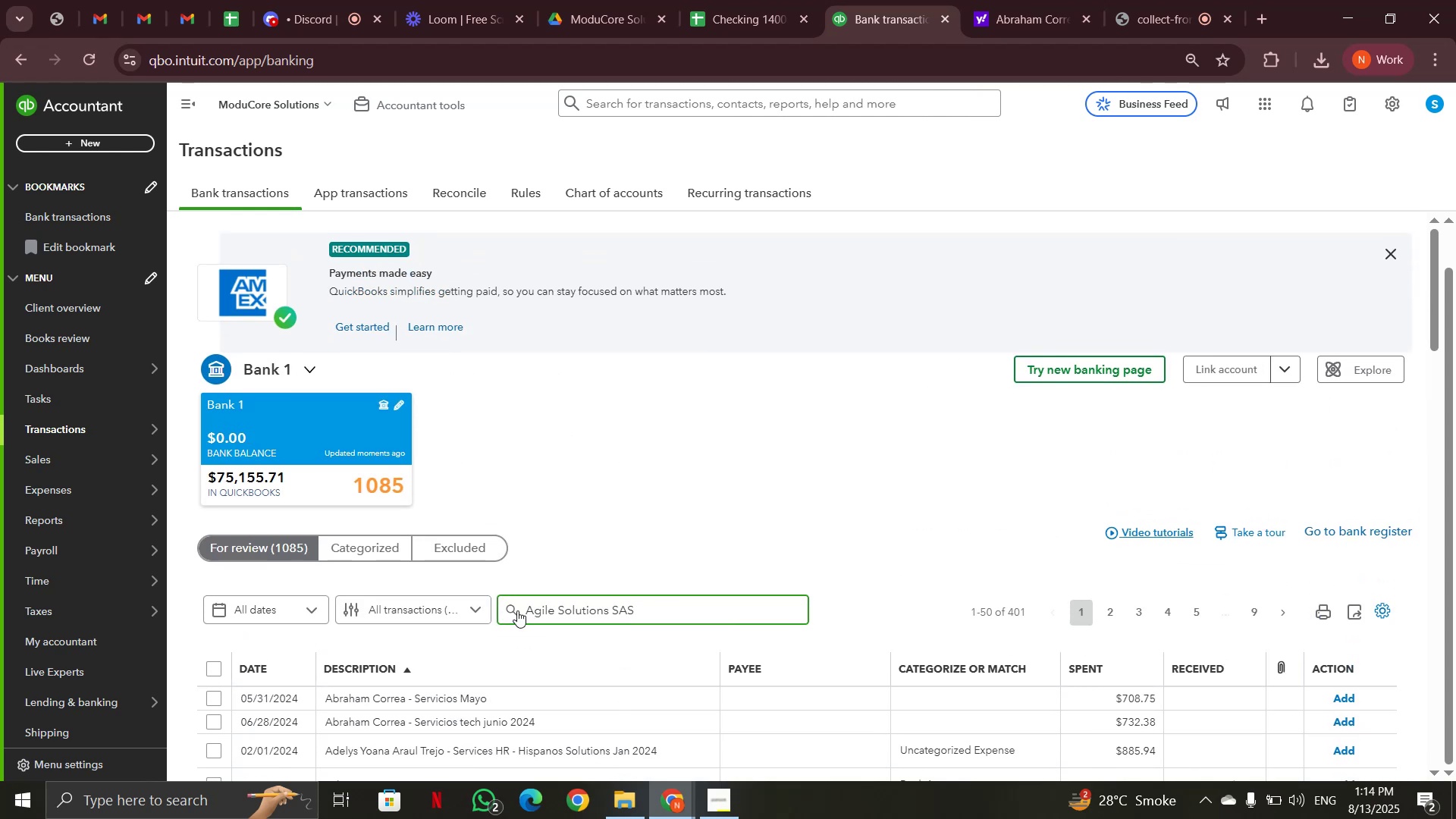 
left_click([516, 610])
 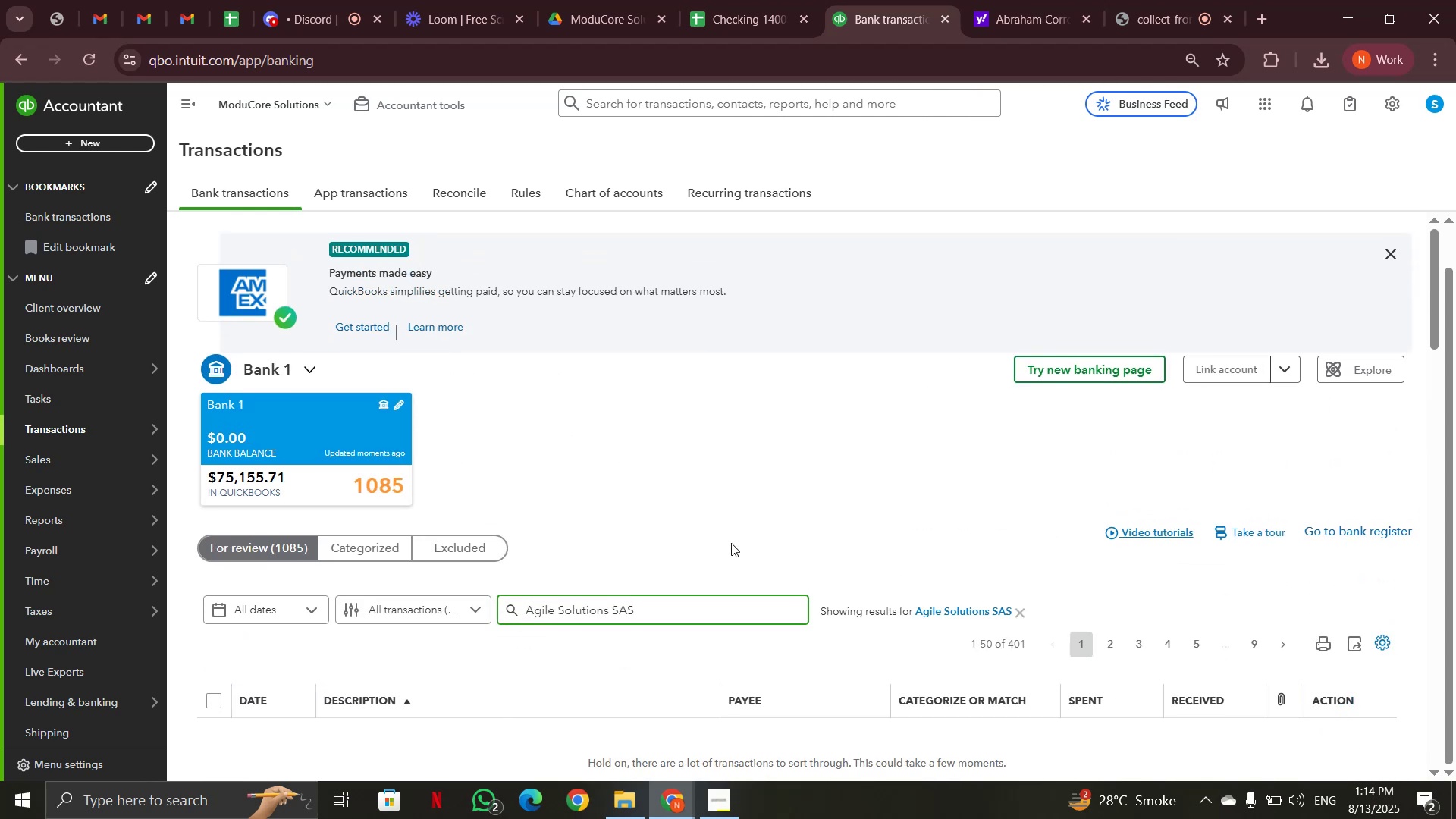 
scroll: coordinate [731, 543], scroll_direction: down, amount: 4.0
 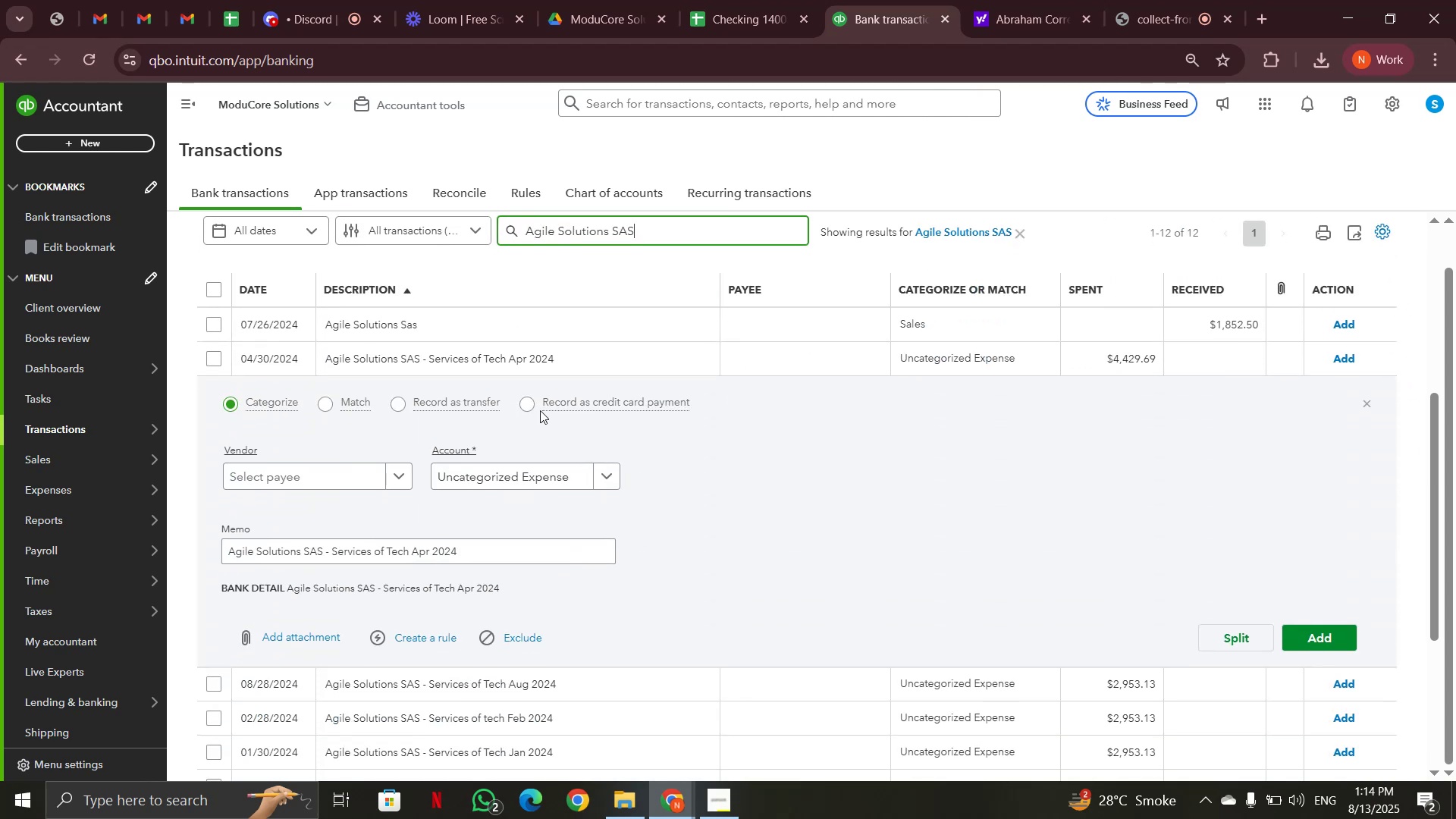 
left_click([514, 364])
 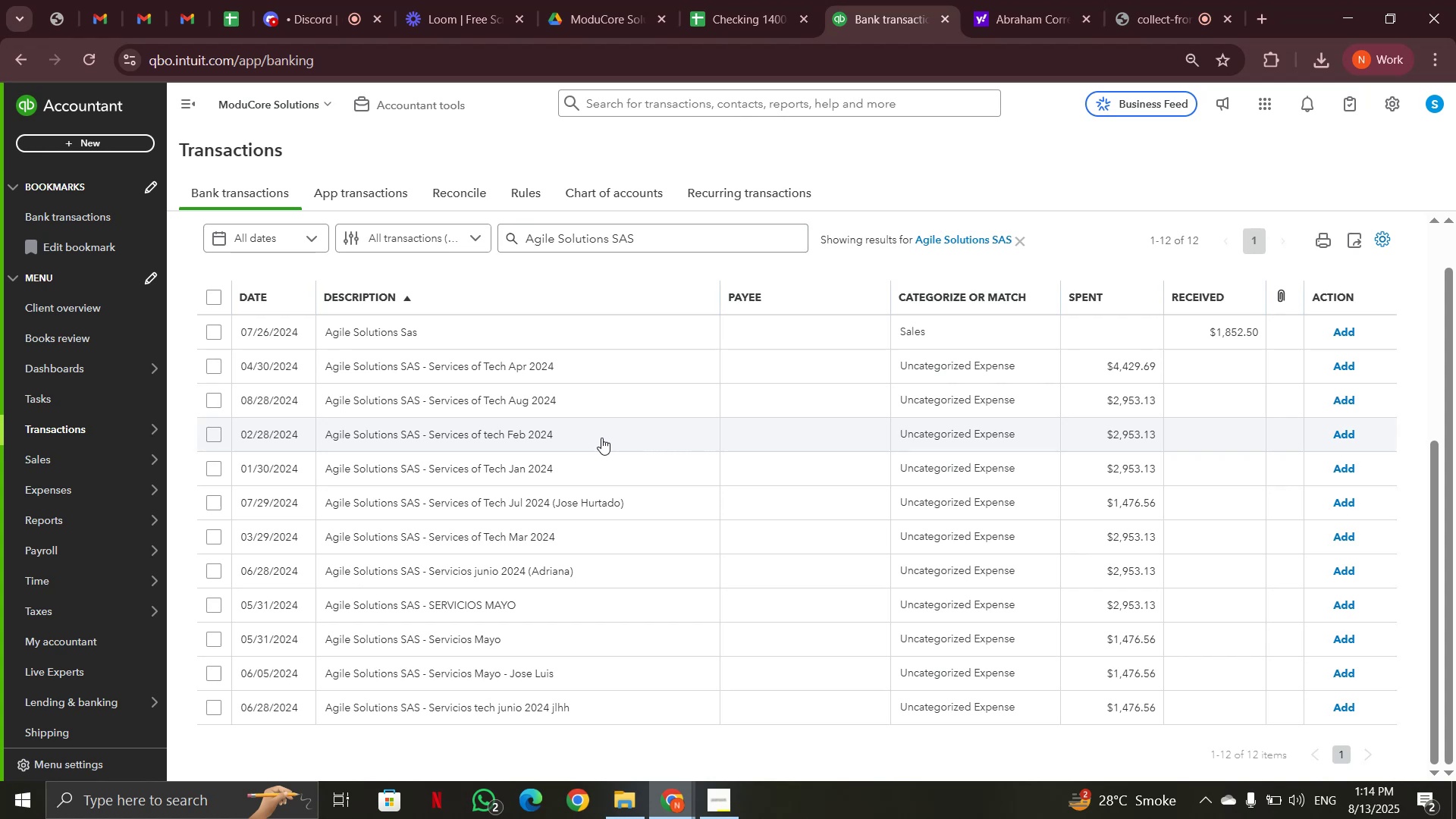 
scroll: coordinate [601, 438], scroll_direction: down, amount: 3.0
 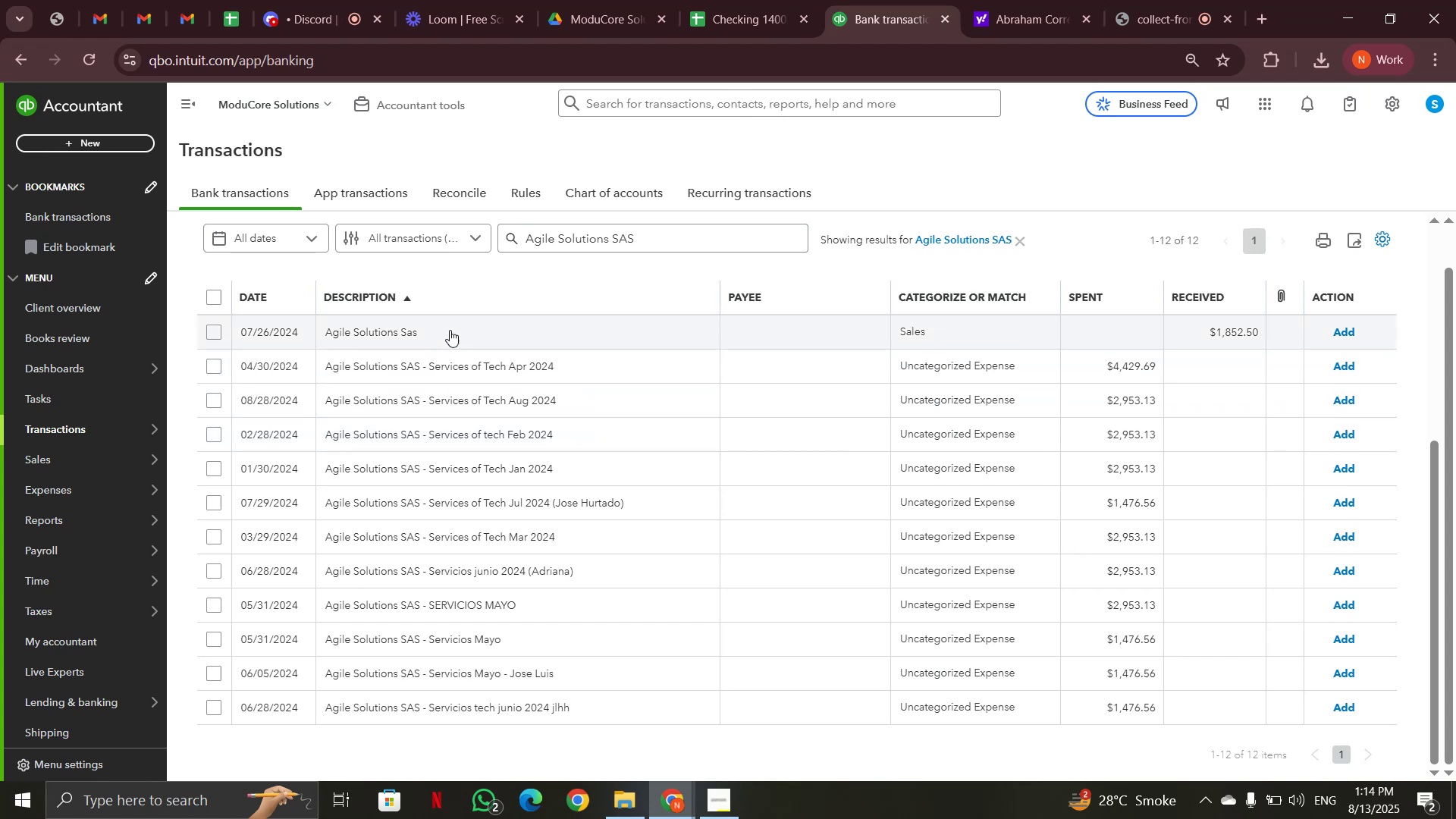 
left_click([451, 329])
 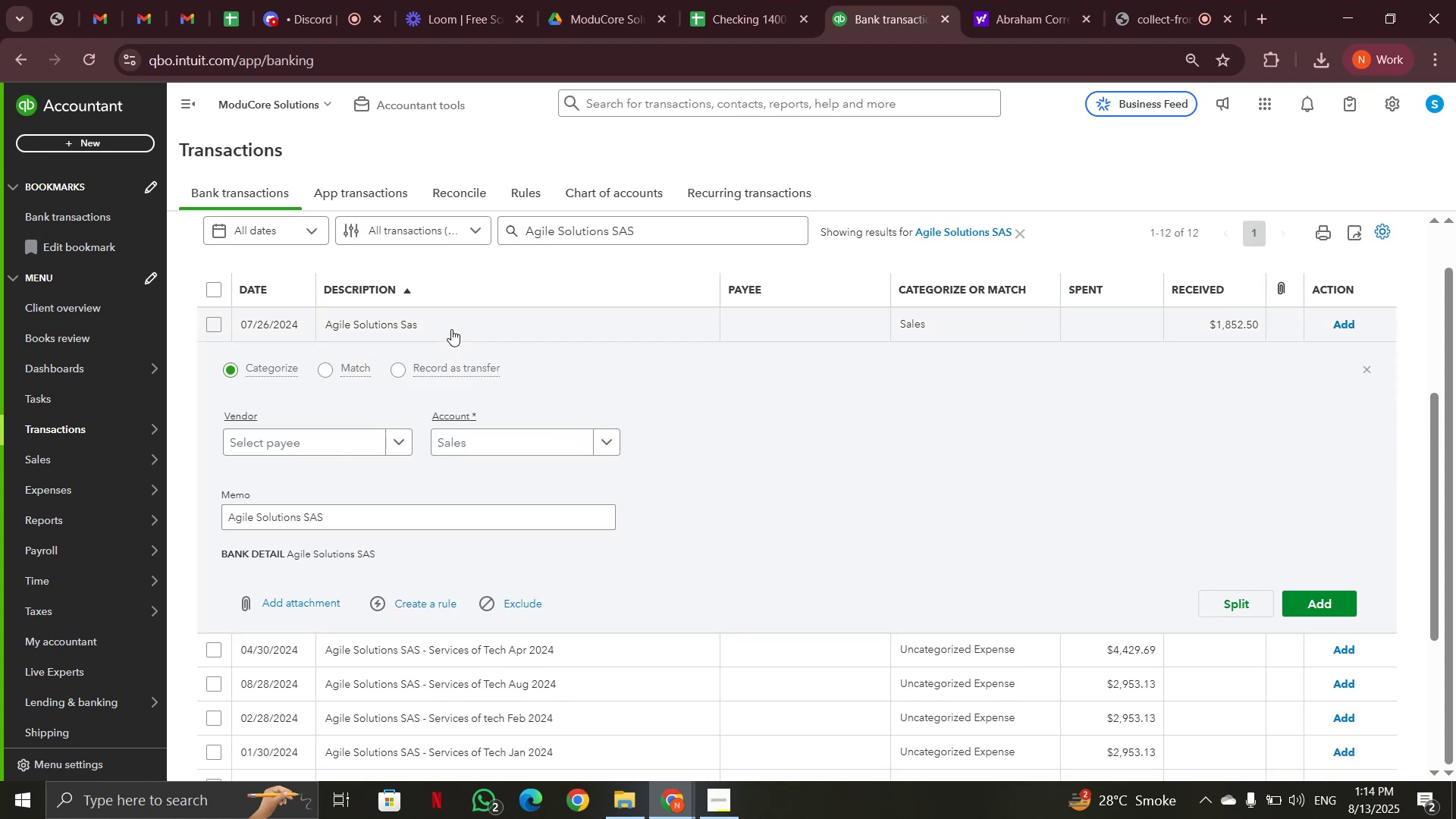 
left_click([451, 329])
 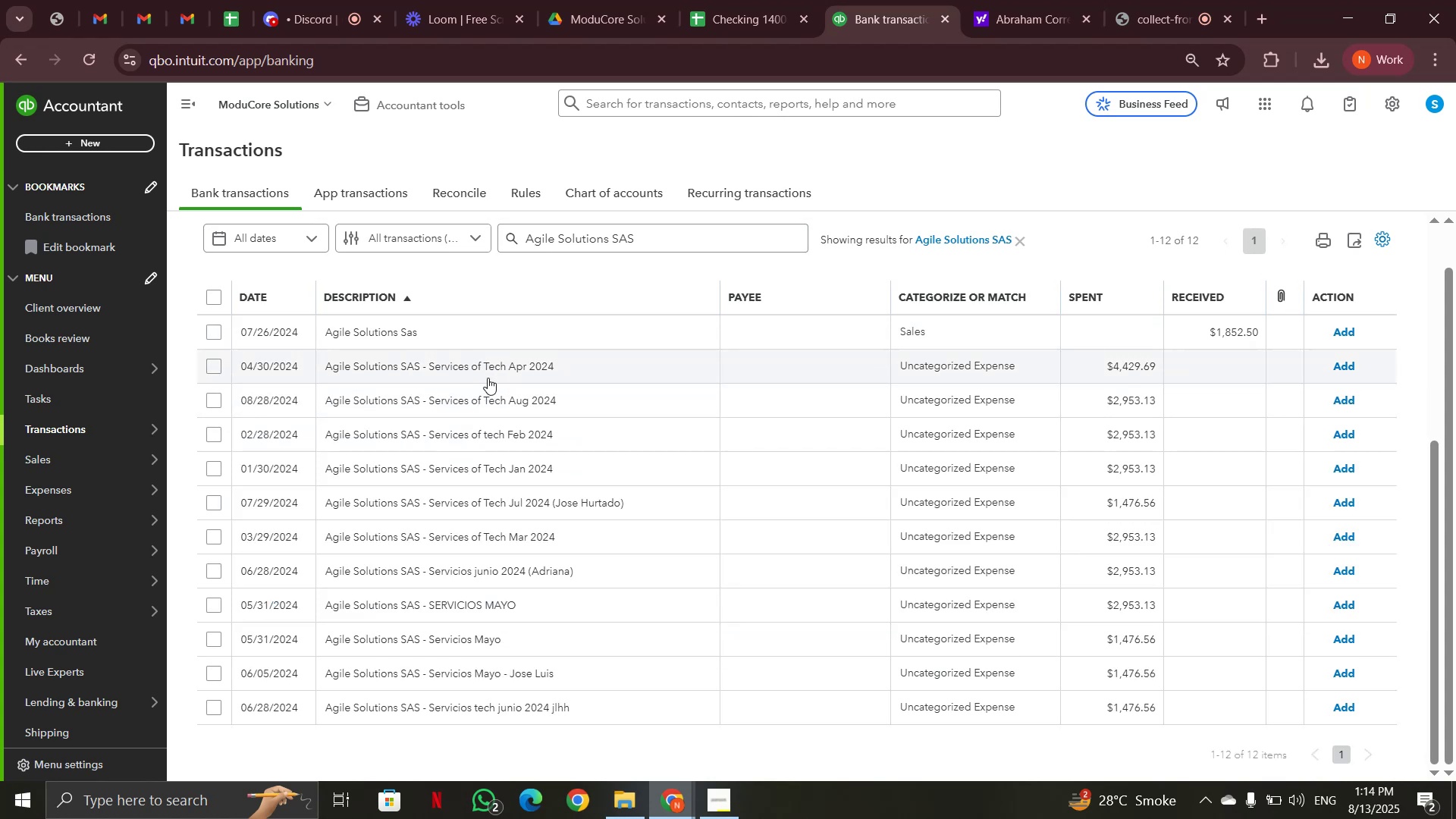 
left_click([494, 368])
 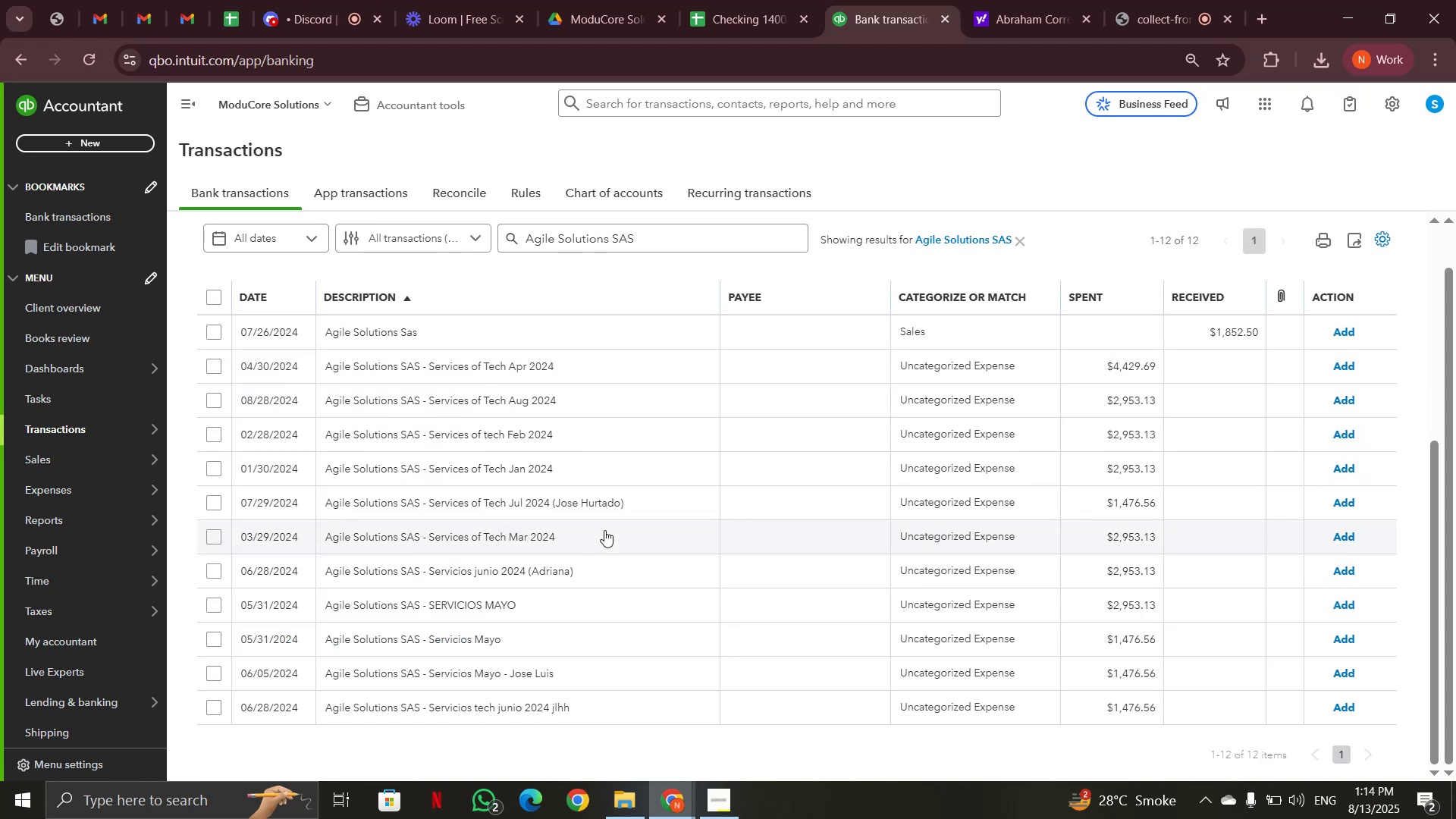 
scroll: coordinate [620, 667], scroll_direction: down, amount: 2.0
 